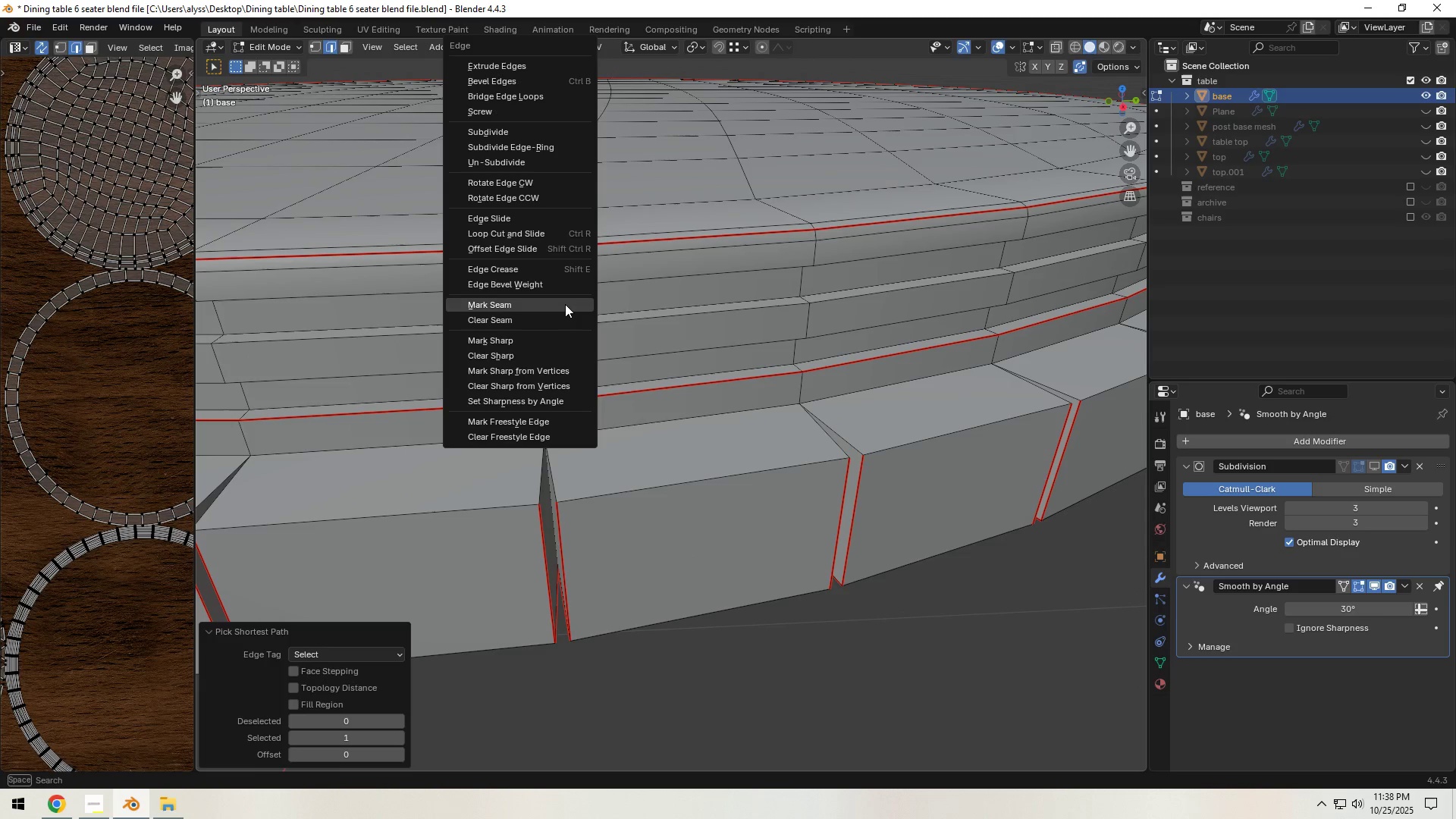 
left_click([565, 304])
 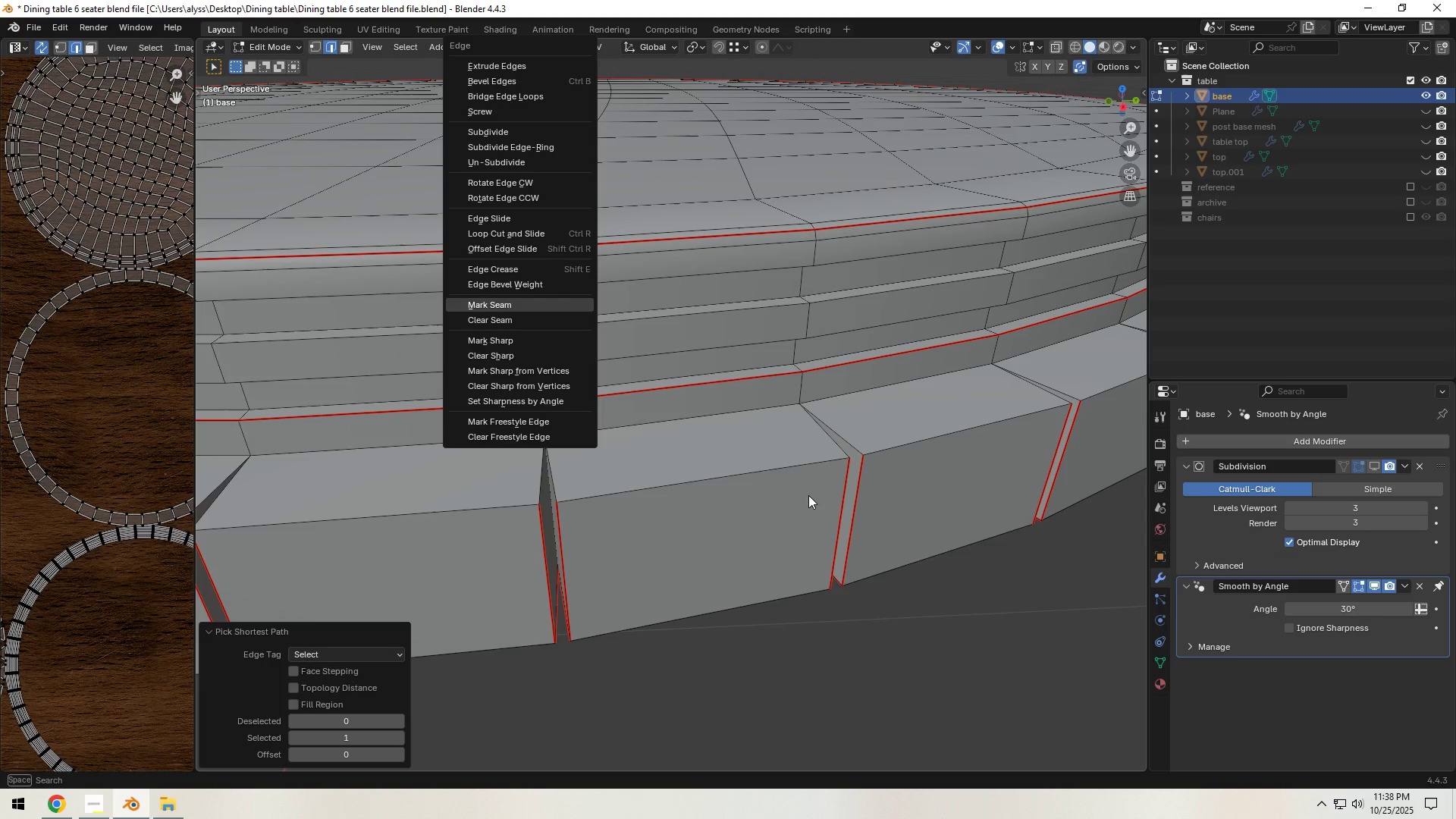 
wait(5.82)
 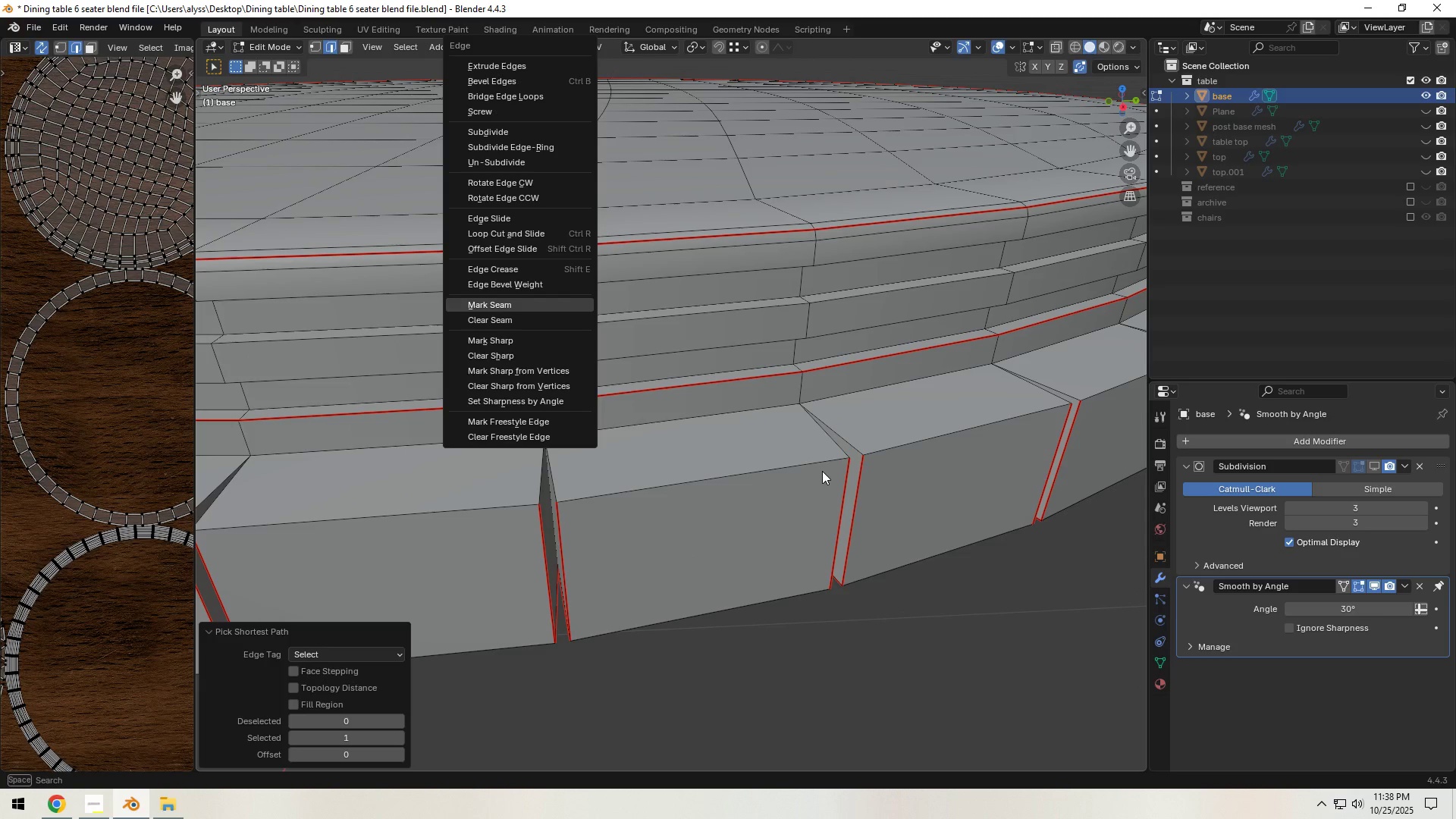 
scroll: coordinate [808, 497], scroll_direction: down, amount: 8.0
 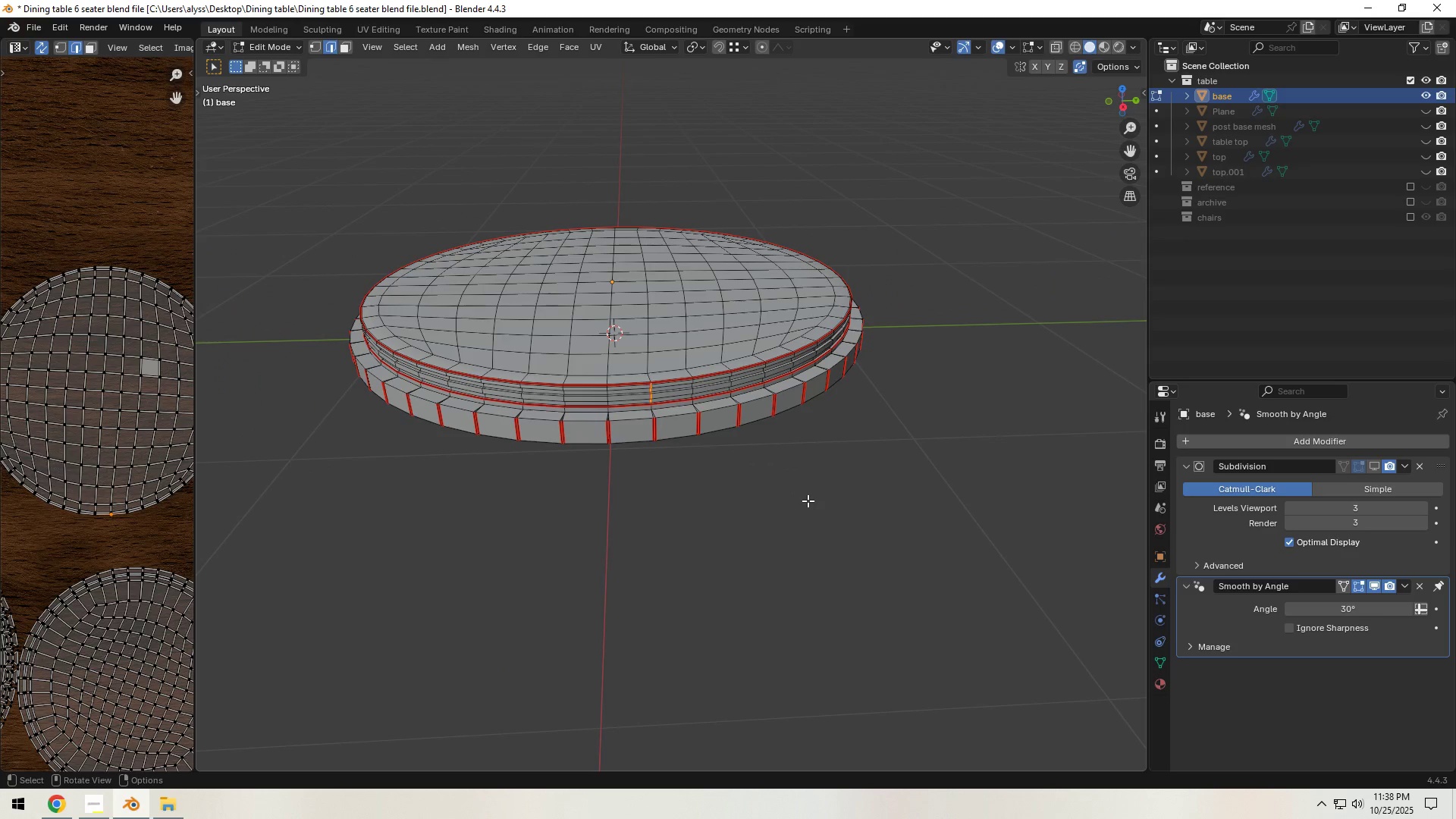 
left_click([808, 500])
 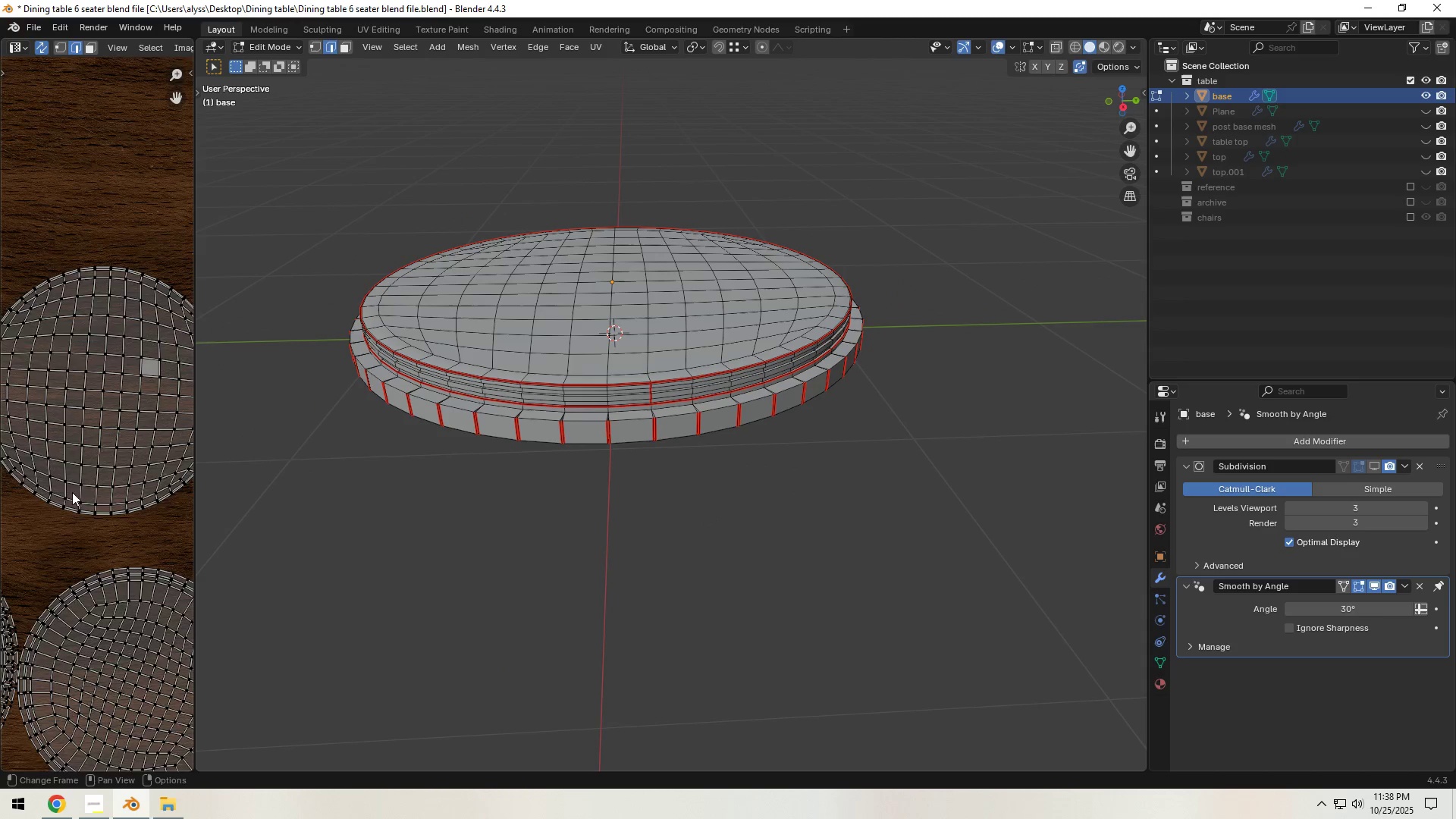 
scroll: coordinate [85, 492], scroll_direction: down, amount: 5.0
 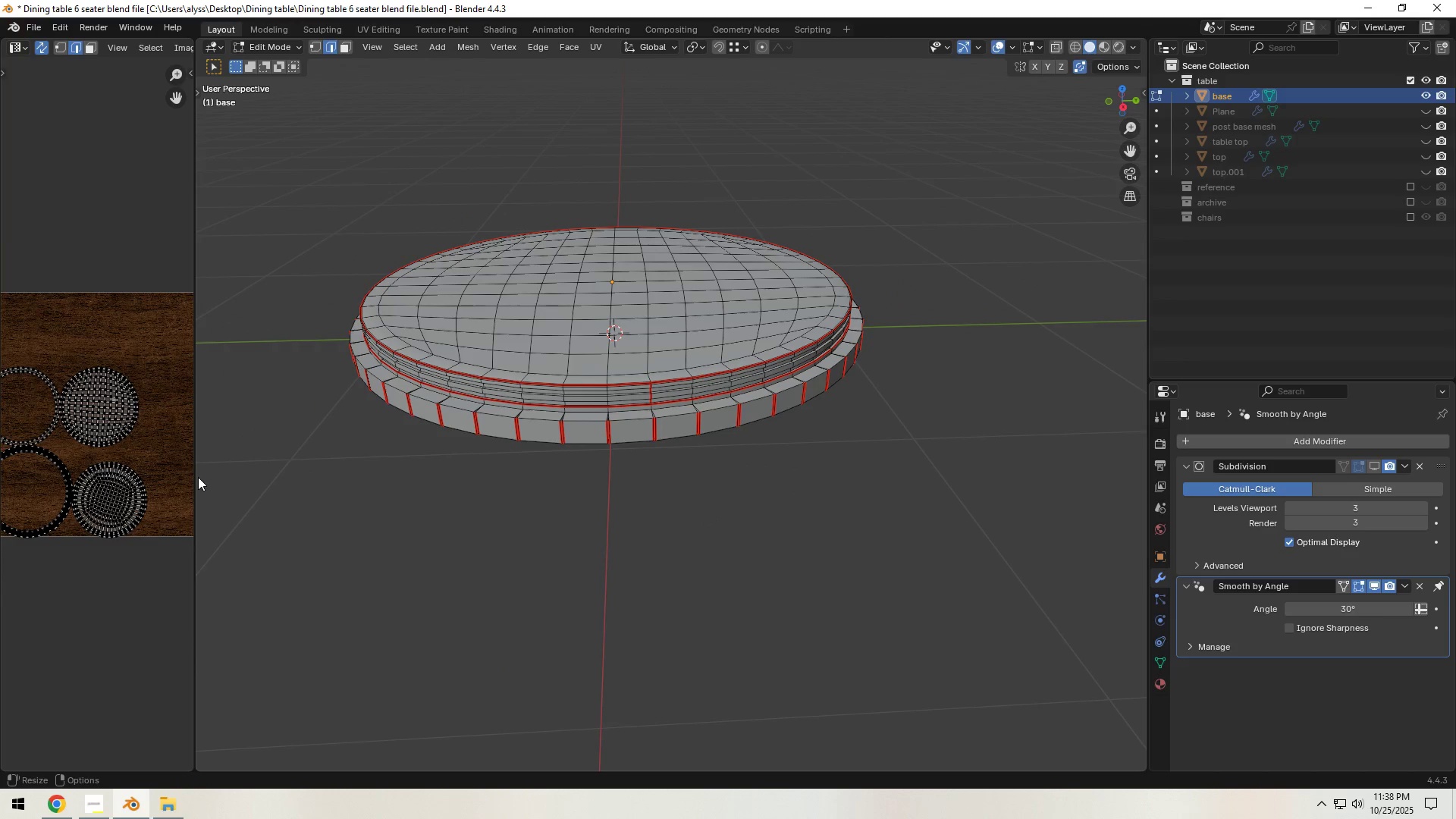 
left_click_drag(start_coordinate=[196, 477], to_coordinate=[421, 472])
 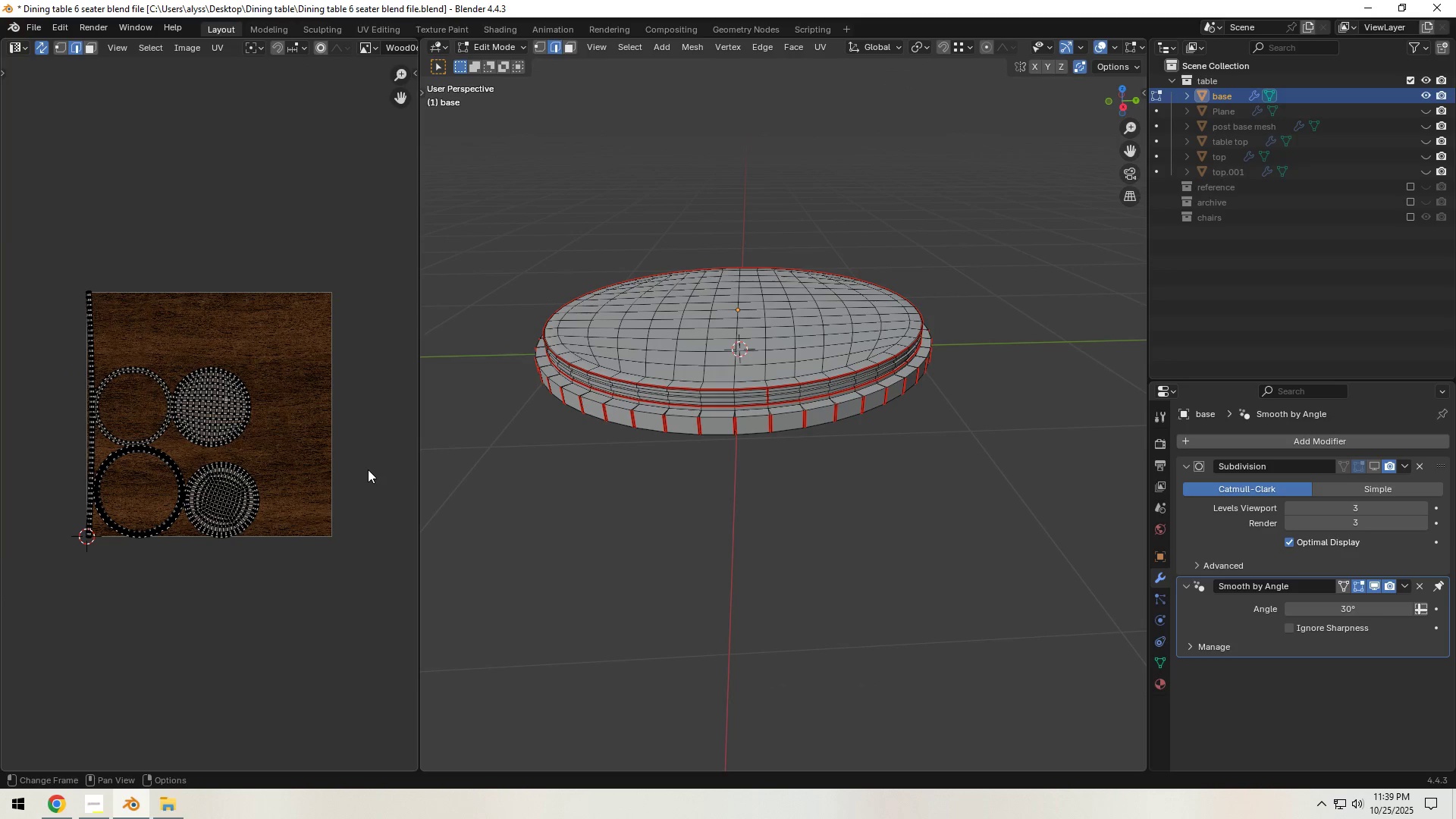 
left_click([368, 469])
 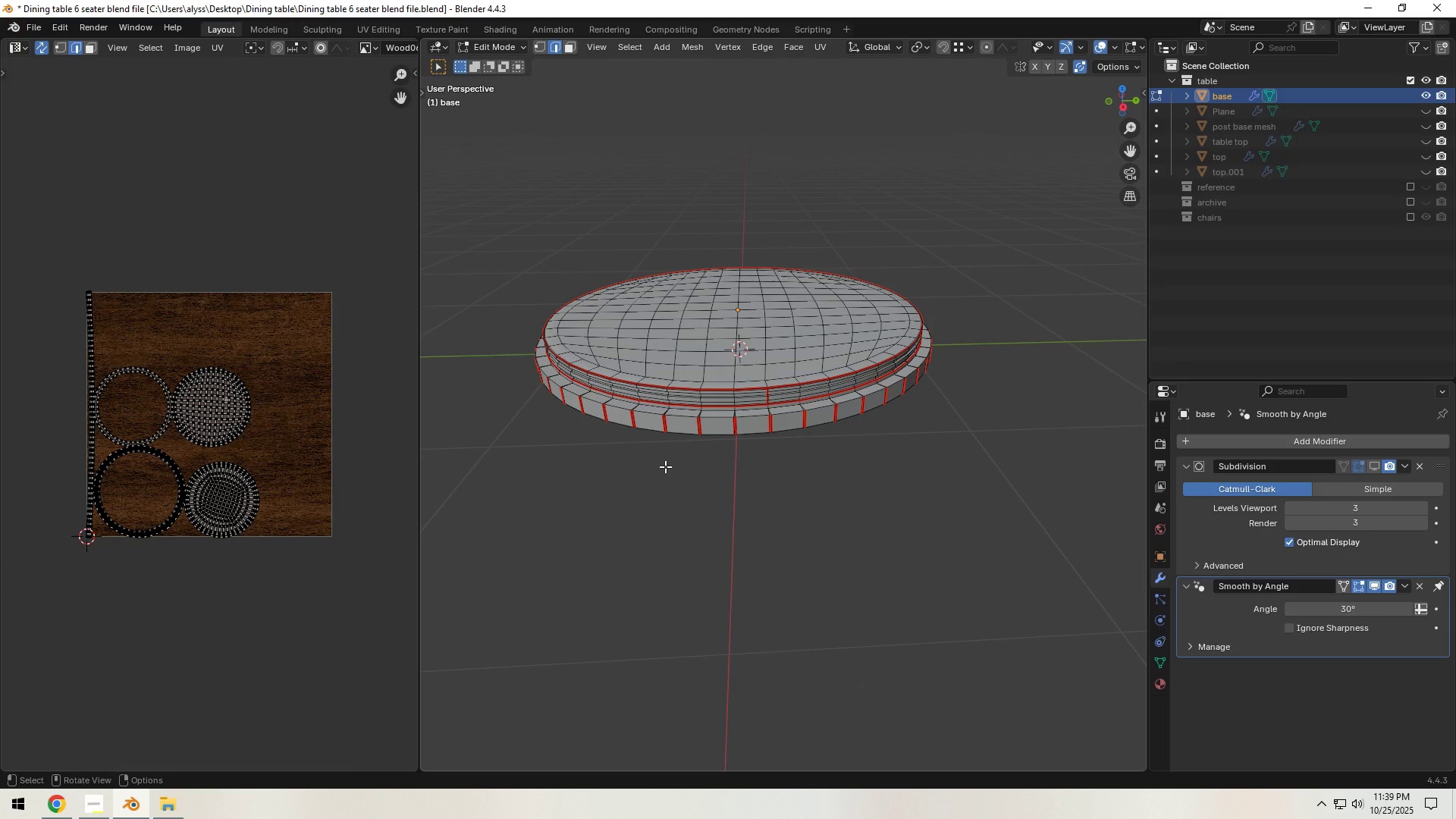 
left_click([666, 473])
 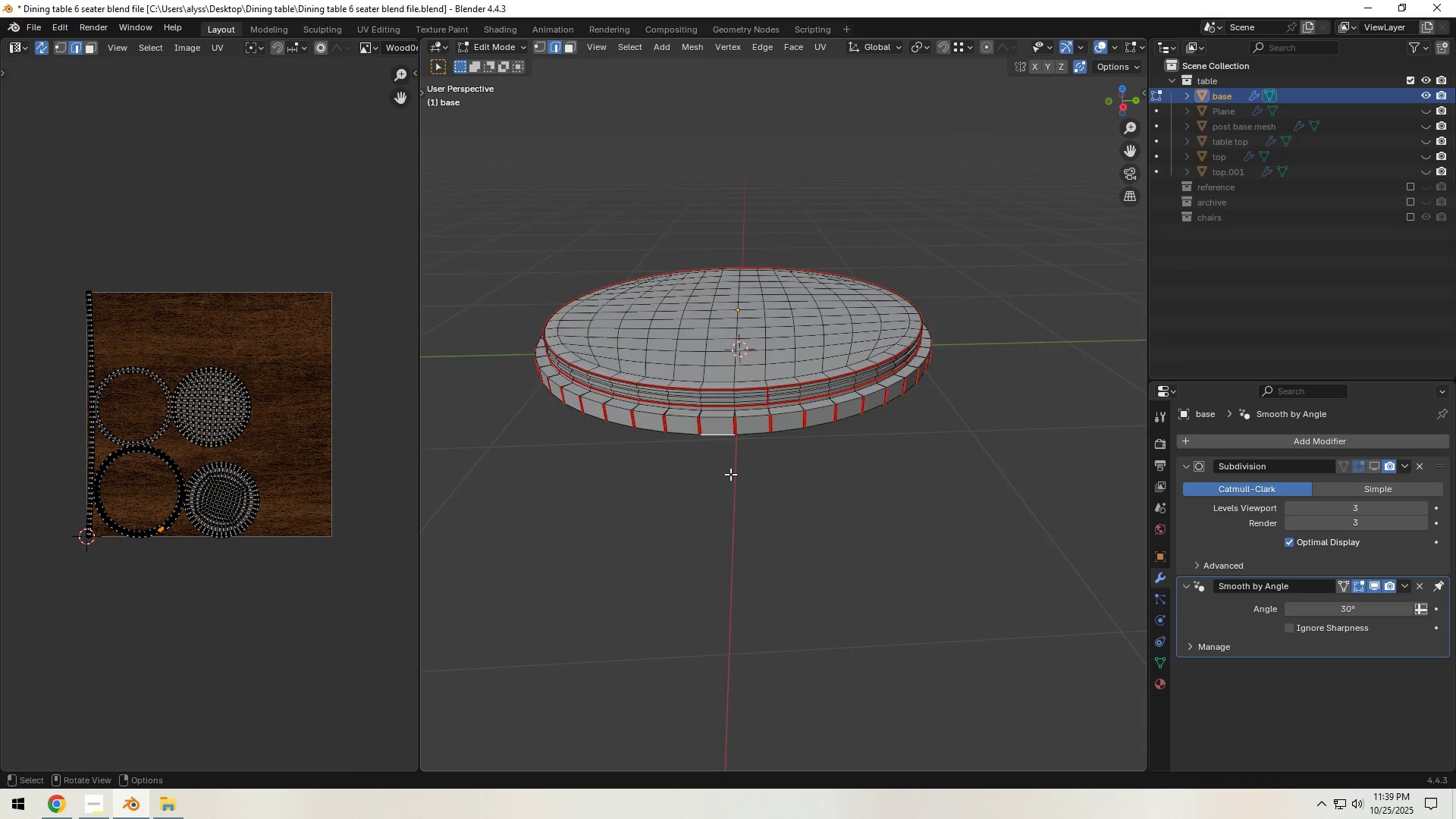 
scroll: coordinate [732, 474], scroll_direction: up, amount: 3.0
 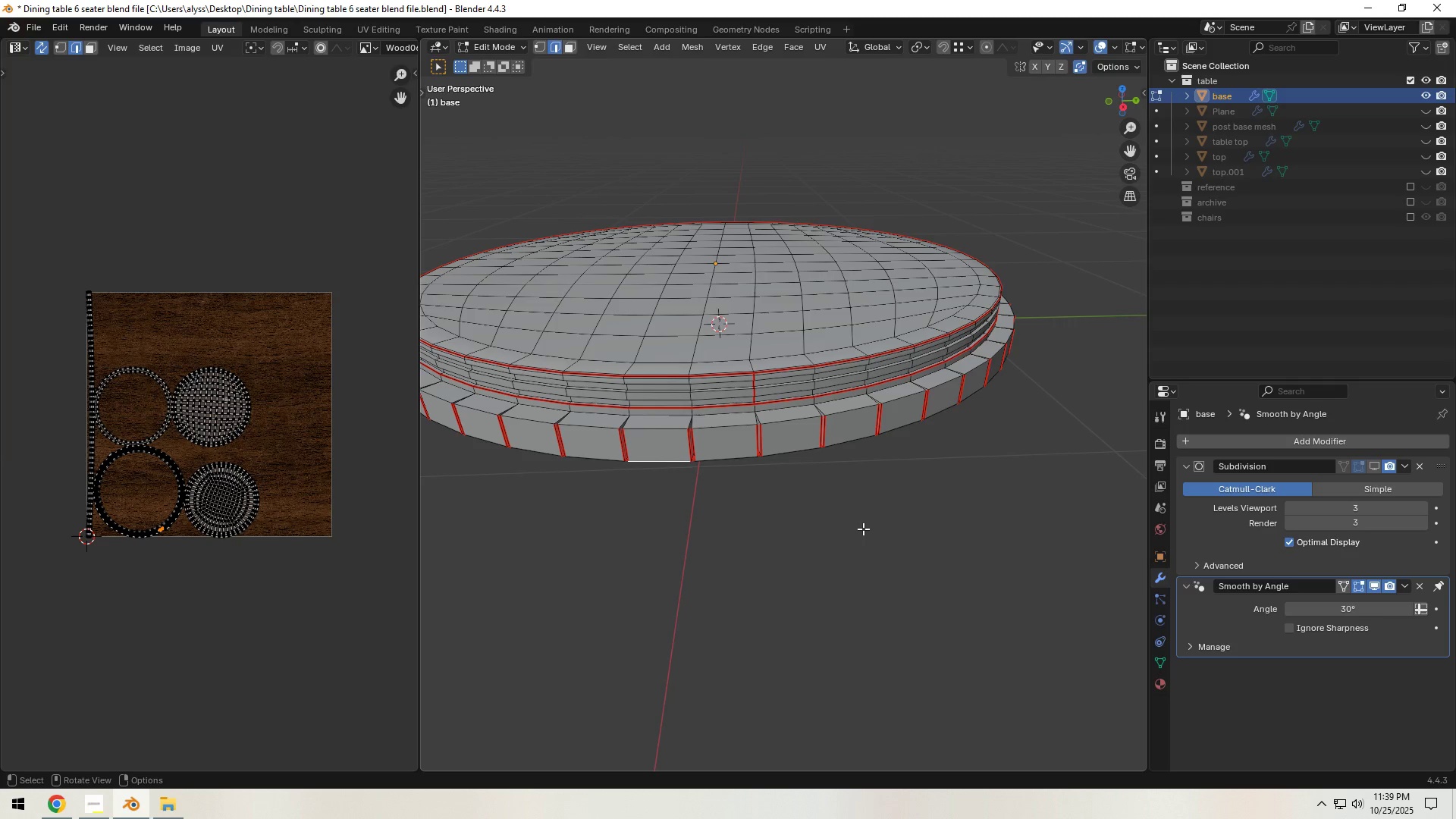 
key(Tab)
 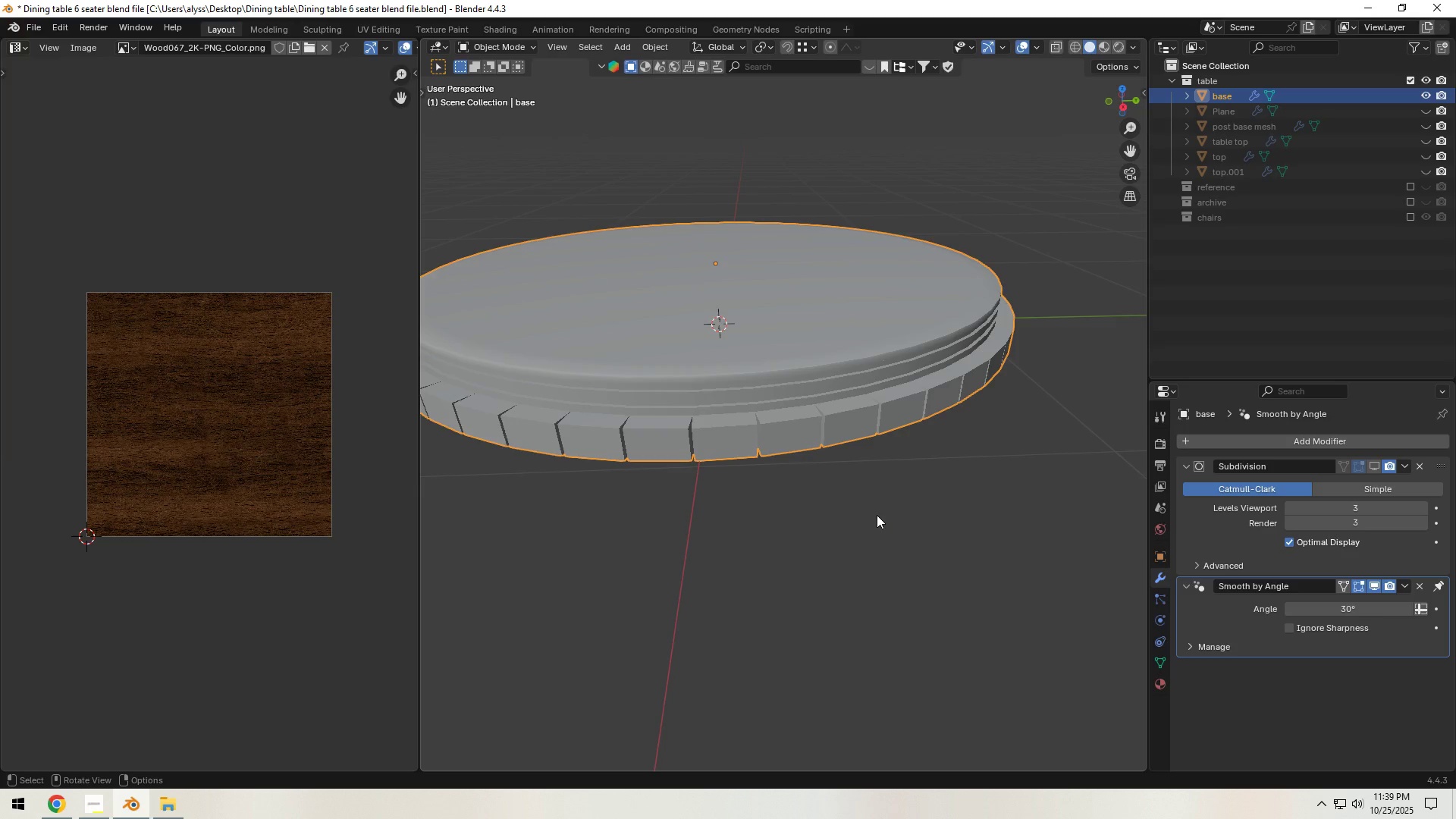 
key(Control+S)
 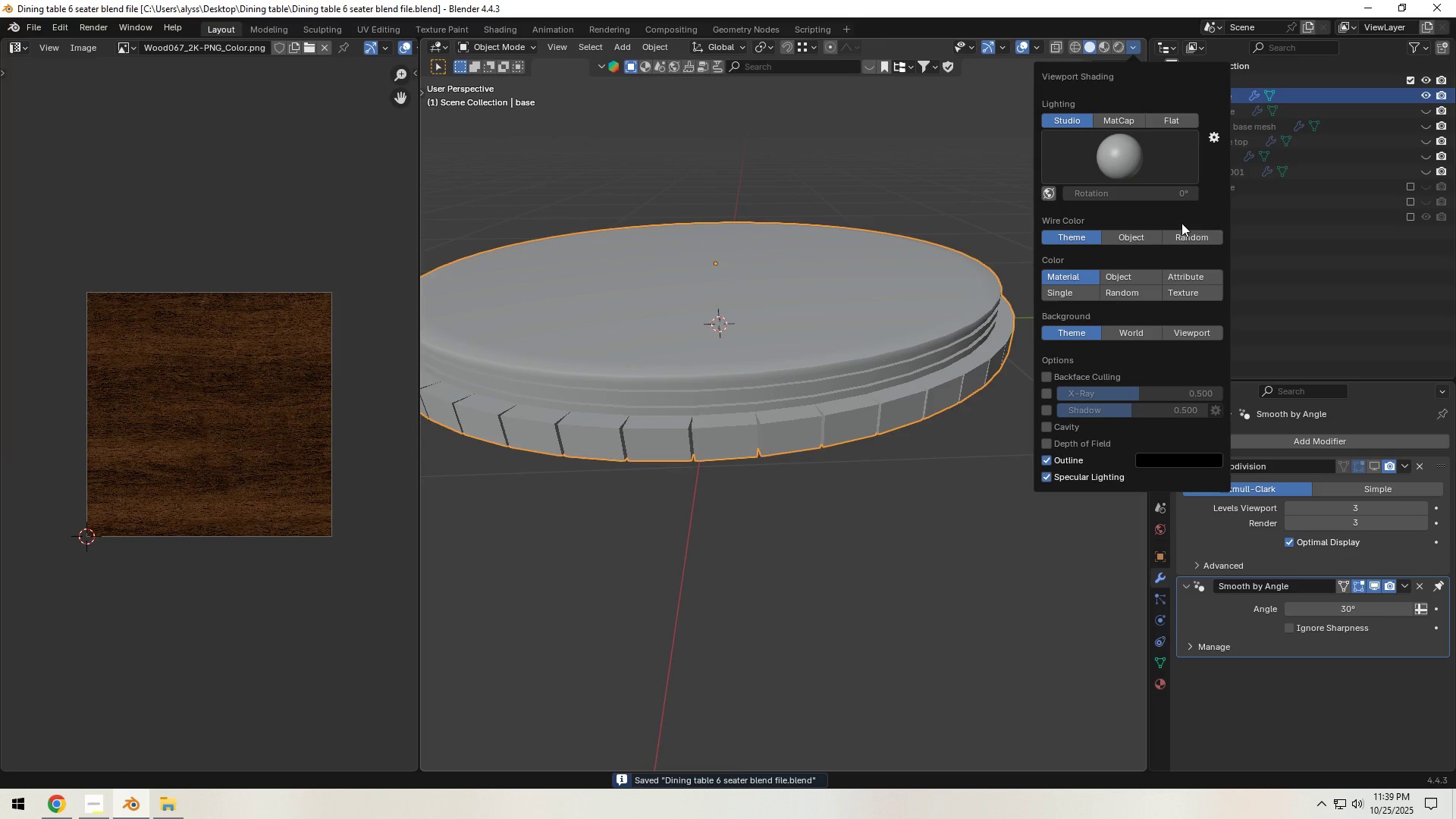 
left_click([1183, 291])
 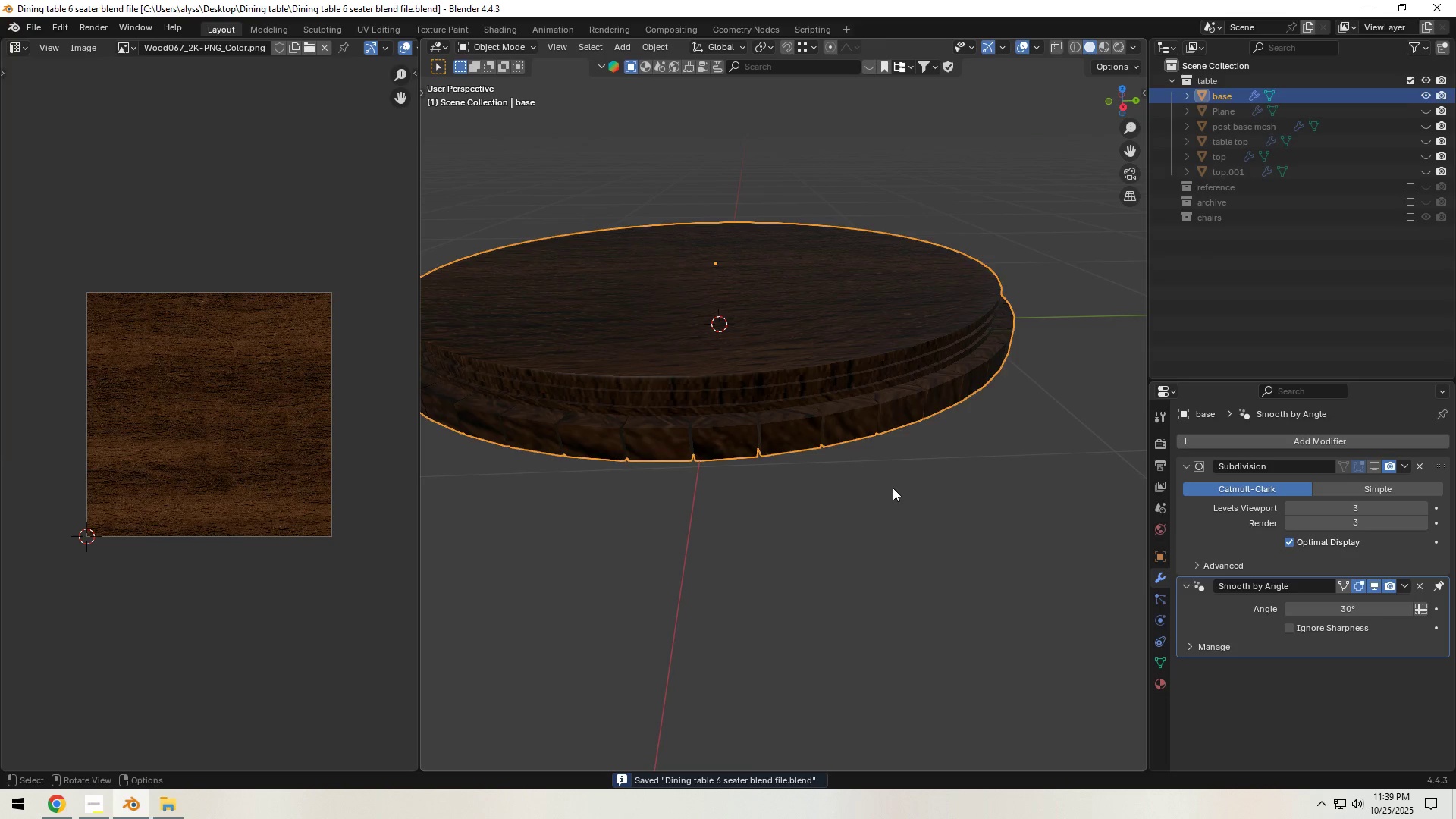 
left_click([893, 488])
 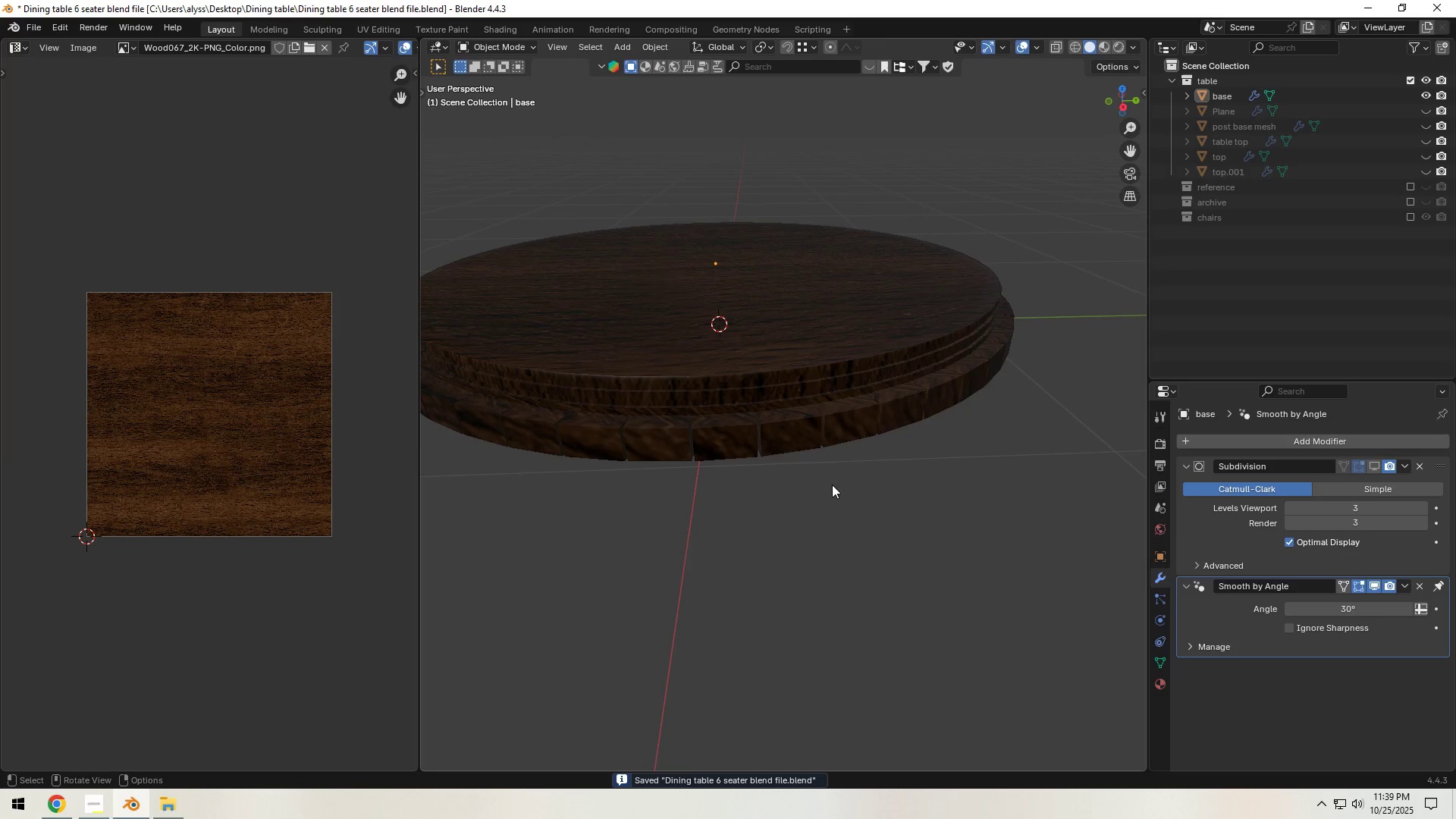 
scroll: coordinate [829, 483], scroll_direction: up, amount: 1.0
 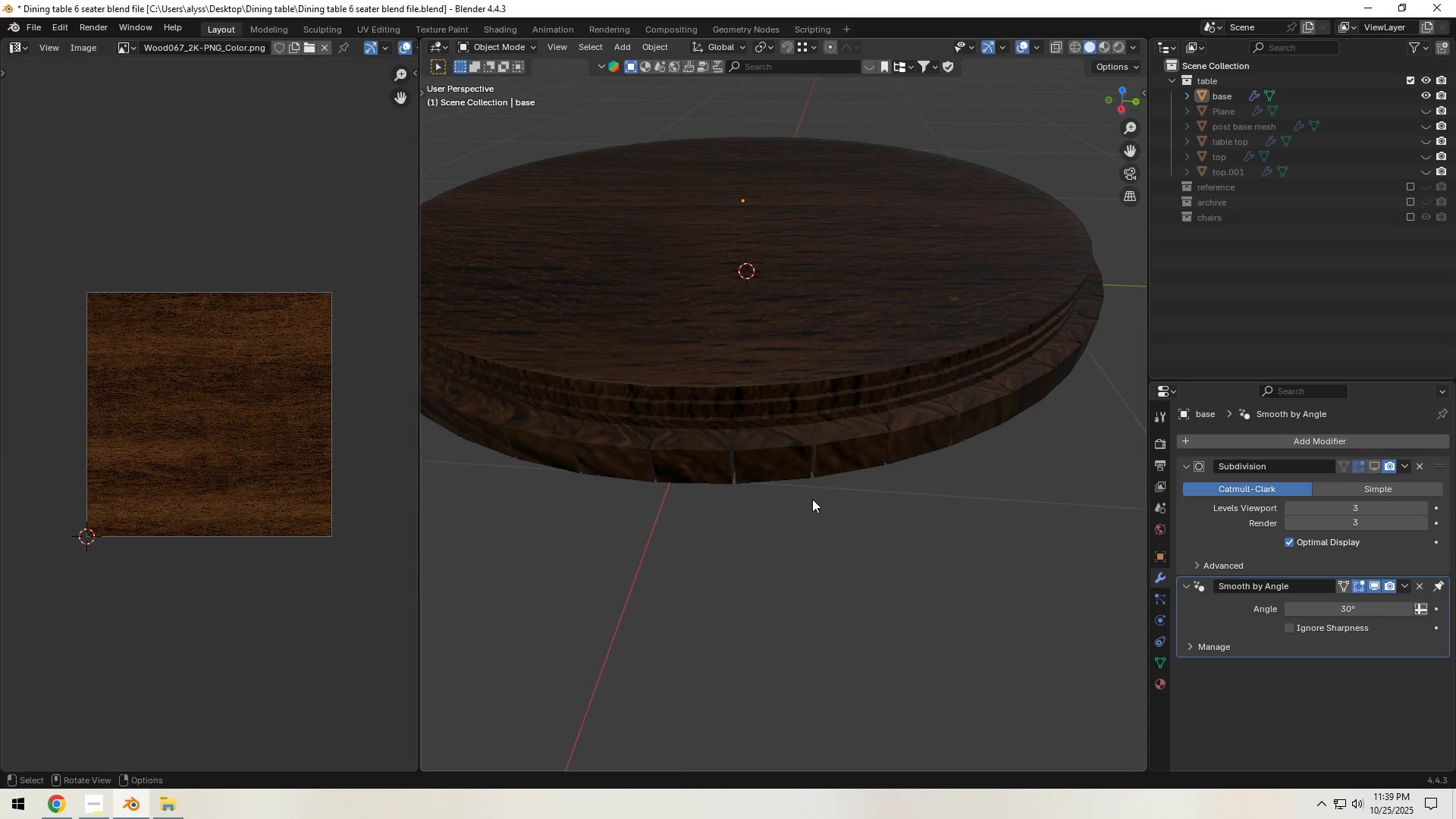 
key(Tab)
type(as)
 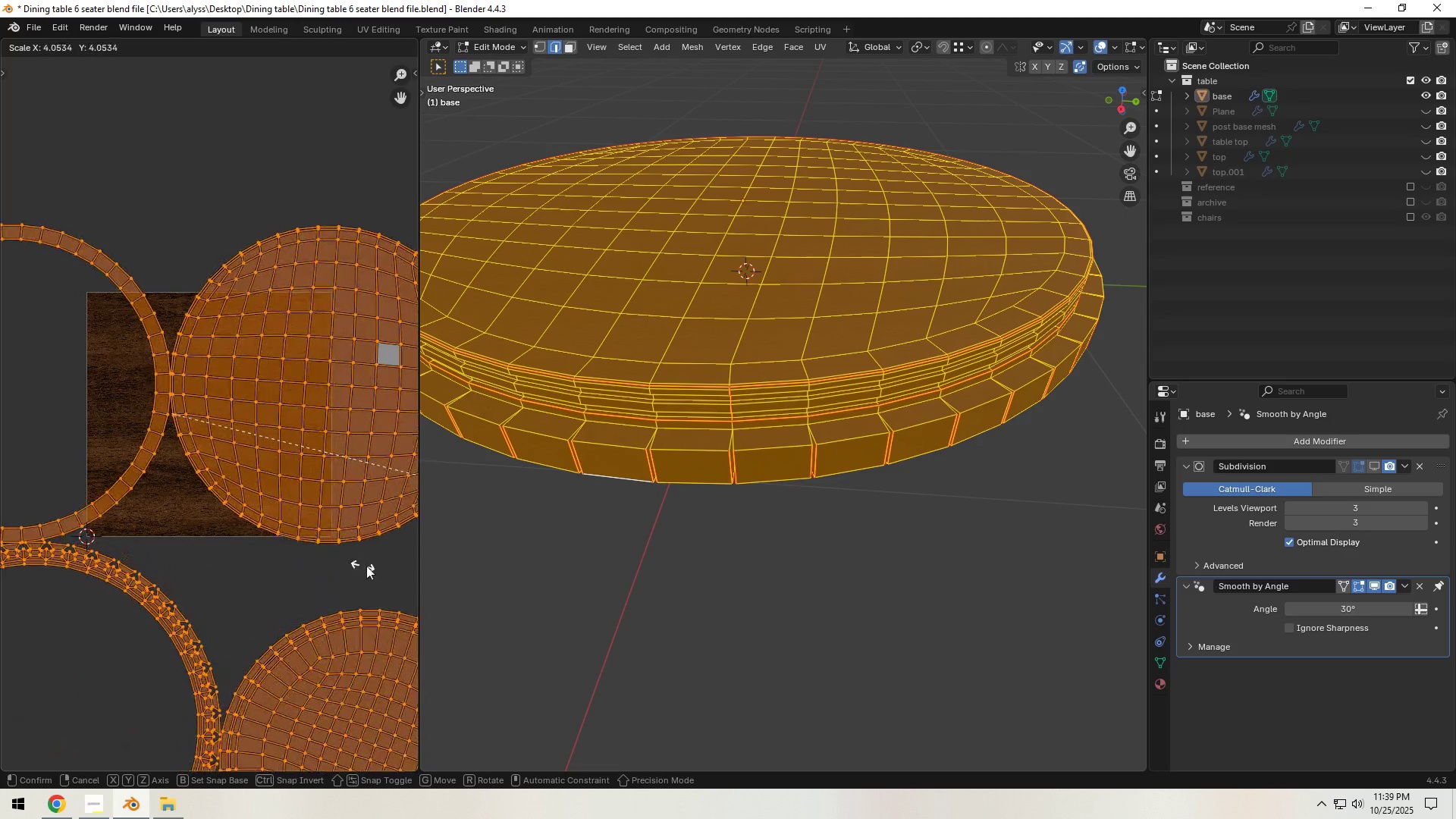 
left_click([36, 575])
 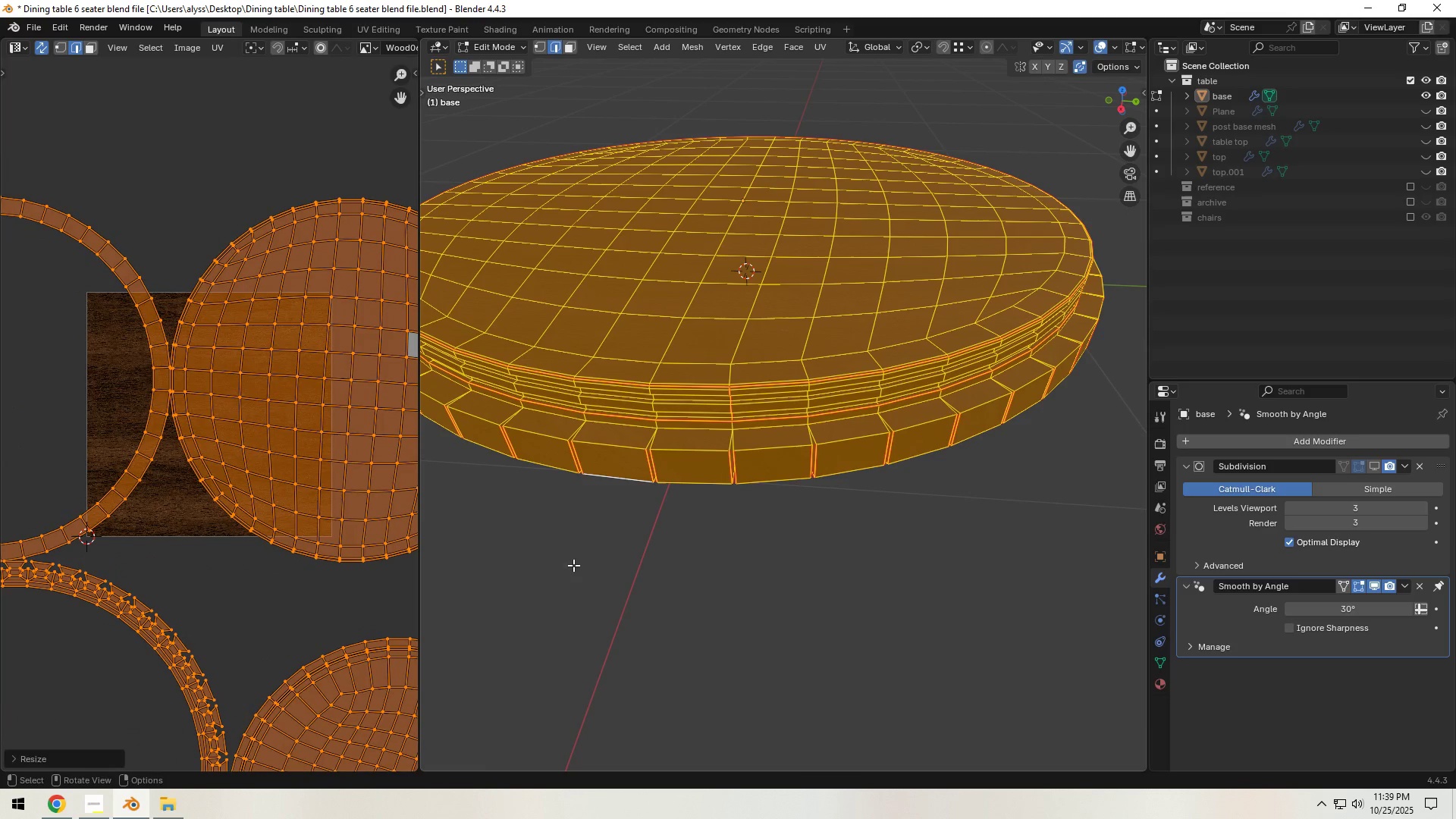 
key(Tab)
 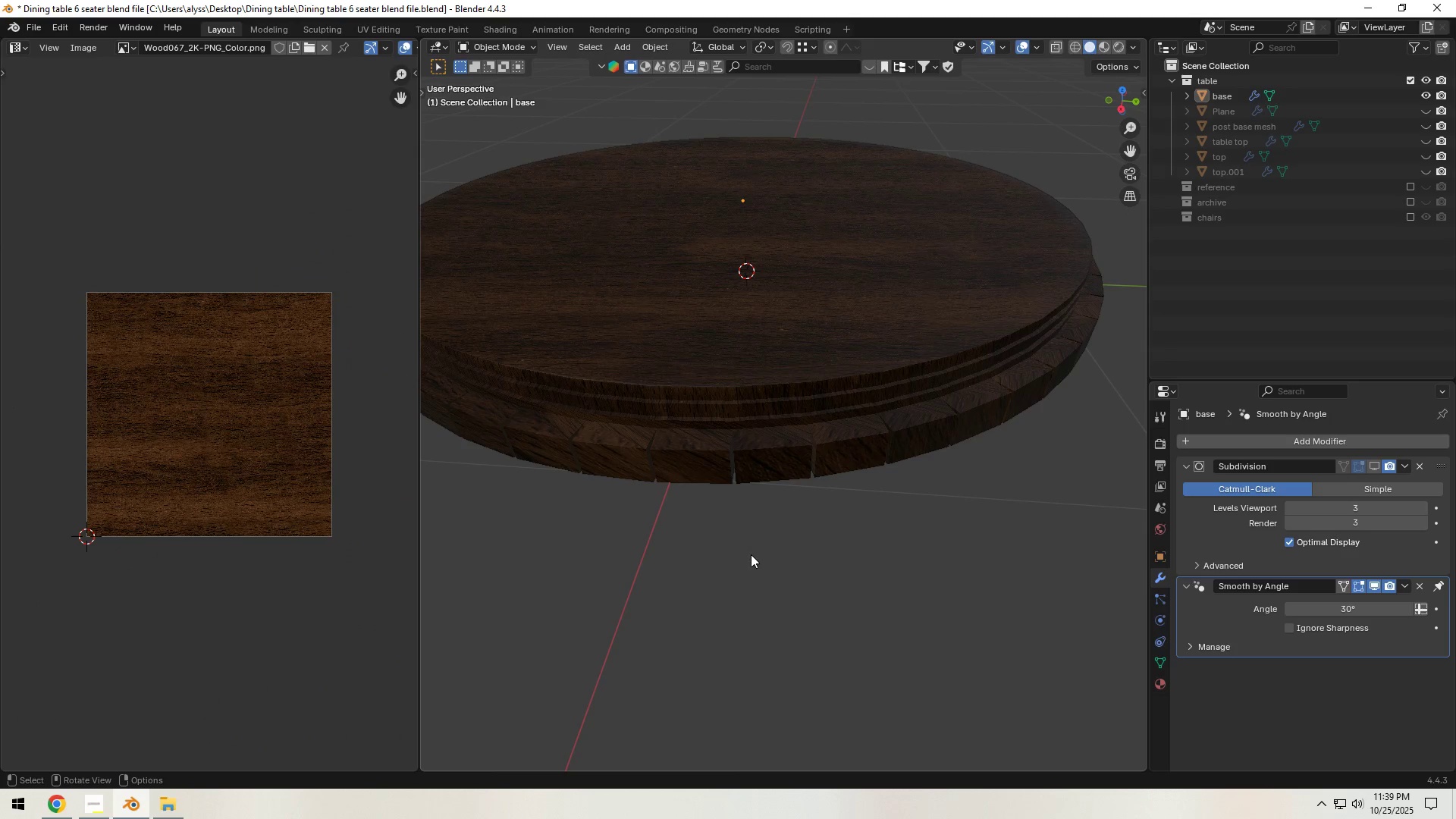 
left_click([751, 554])
 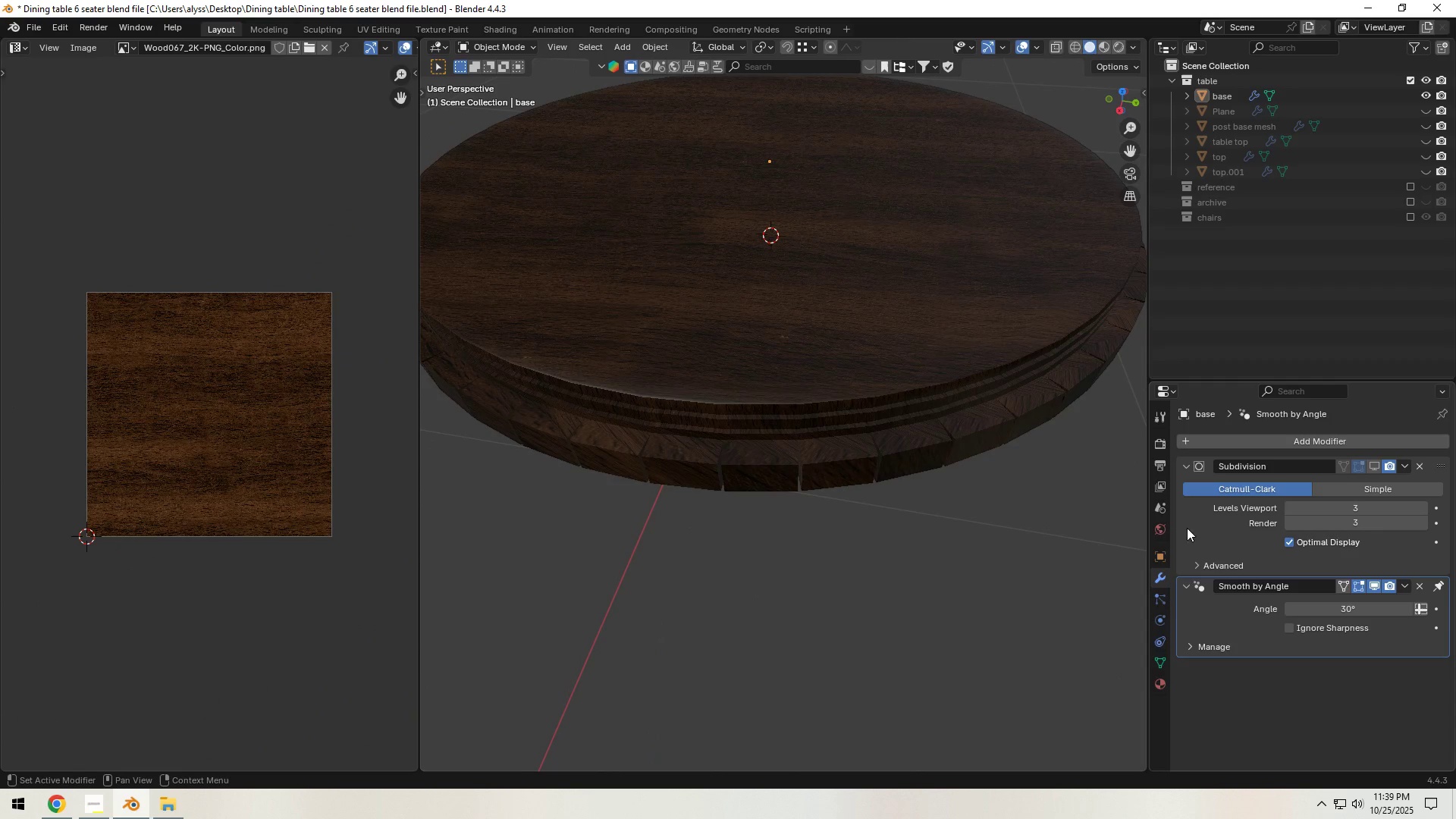 
left_click([1371, 465])
 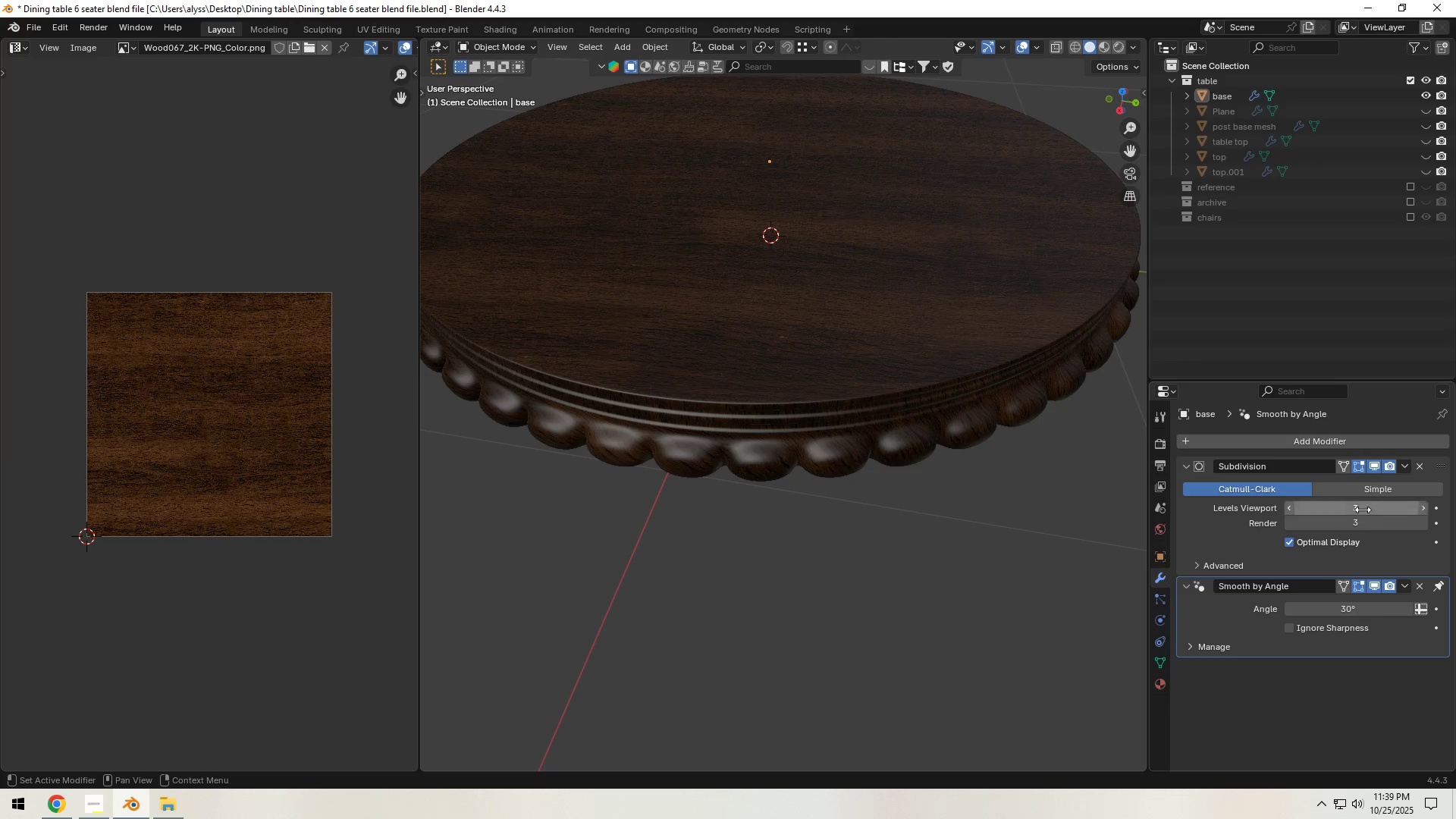 
key(Tab)
 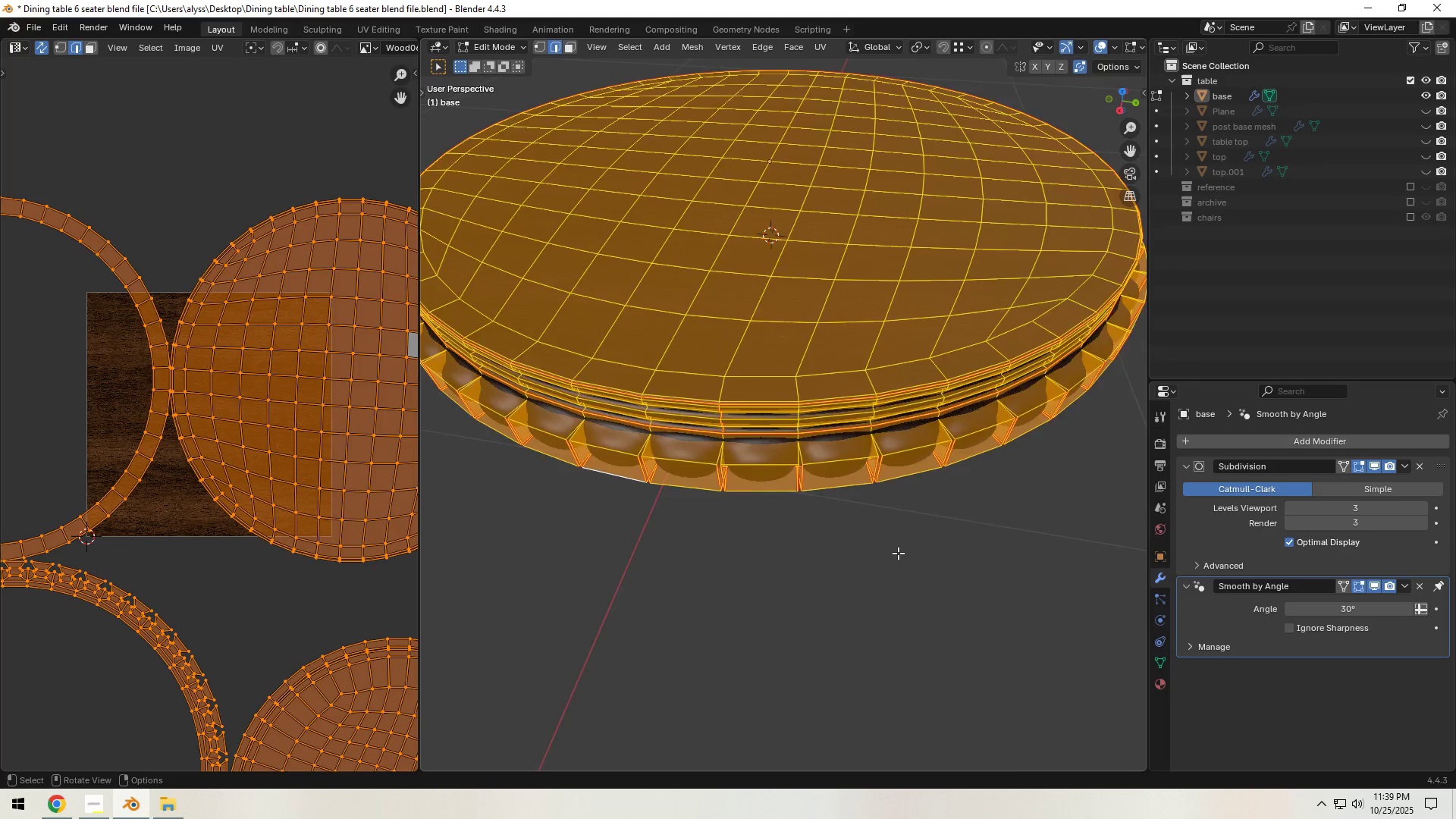 
scroll: coordinate [896, 553], scroll_direction: down, amount: 4.0
 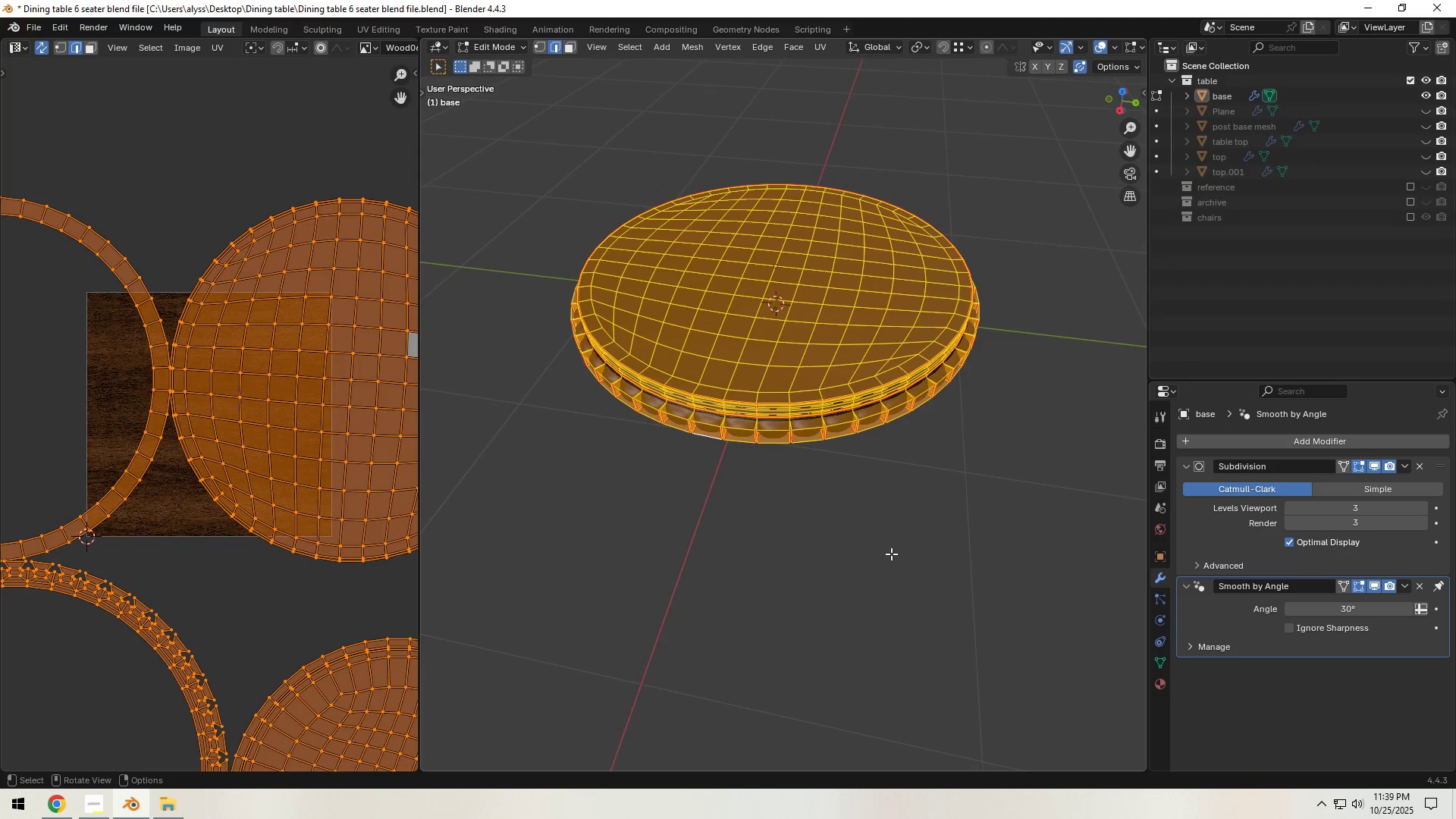 
key(Tab)
 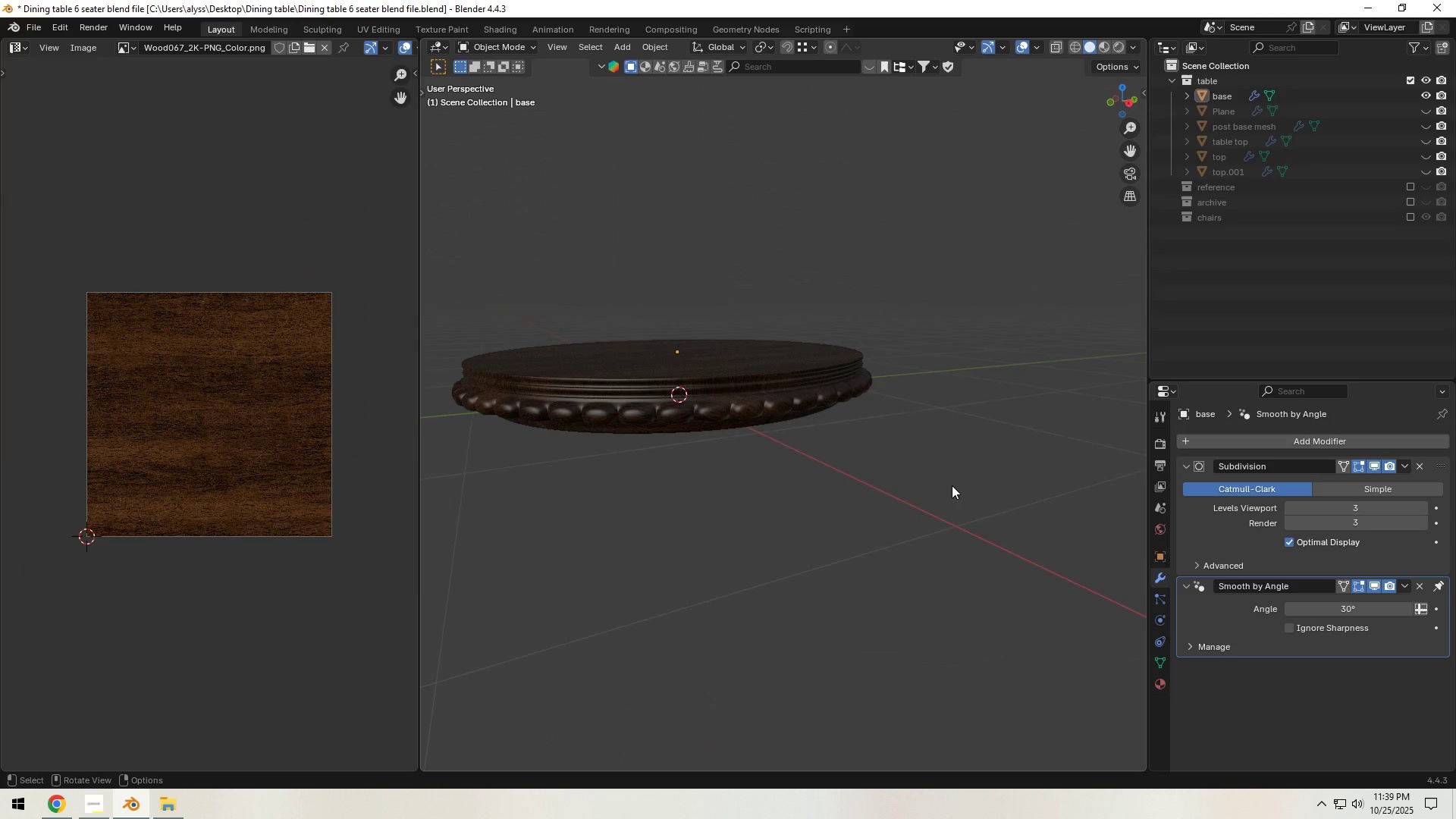 
left_click([952, 485])
 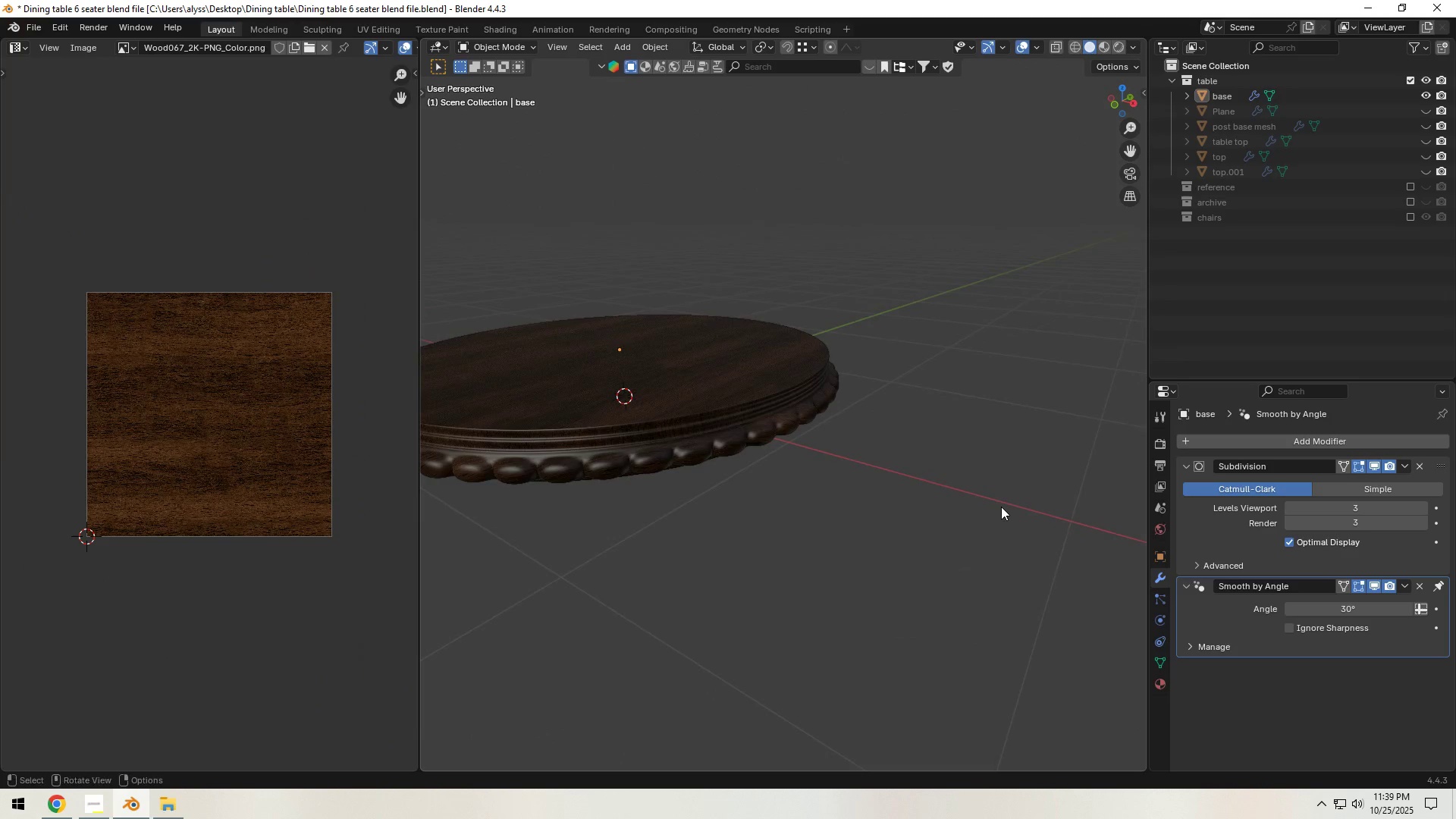 
key(Control+S)
 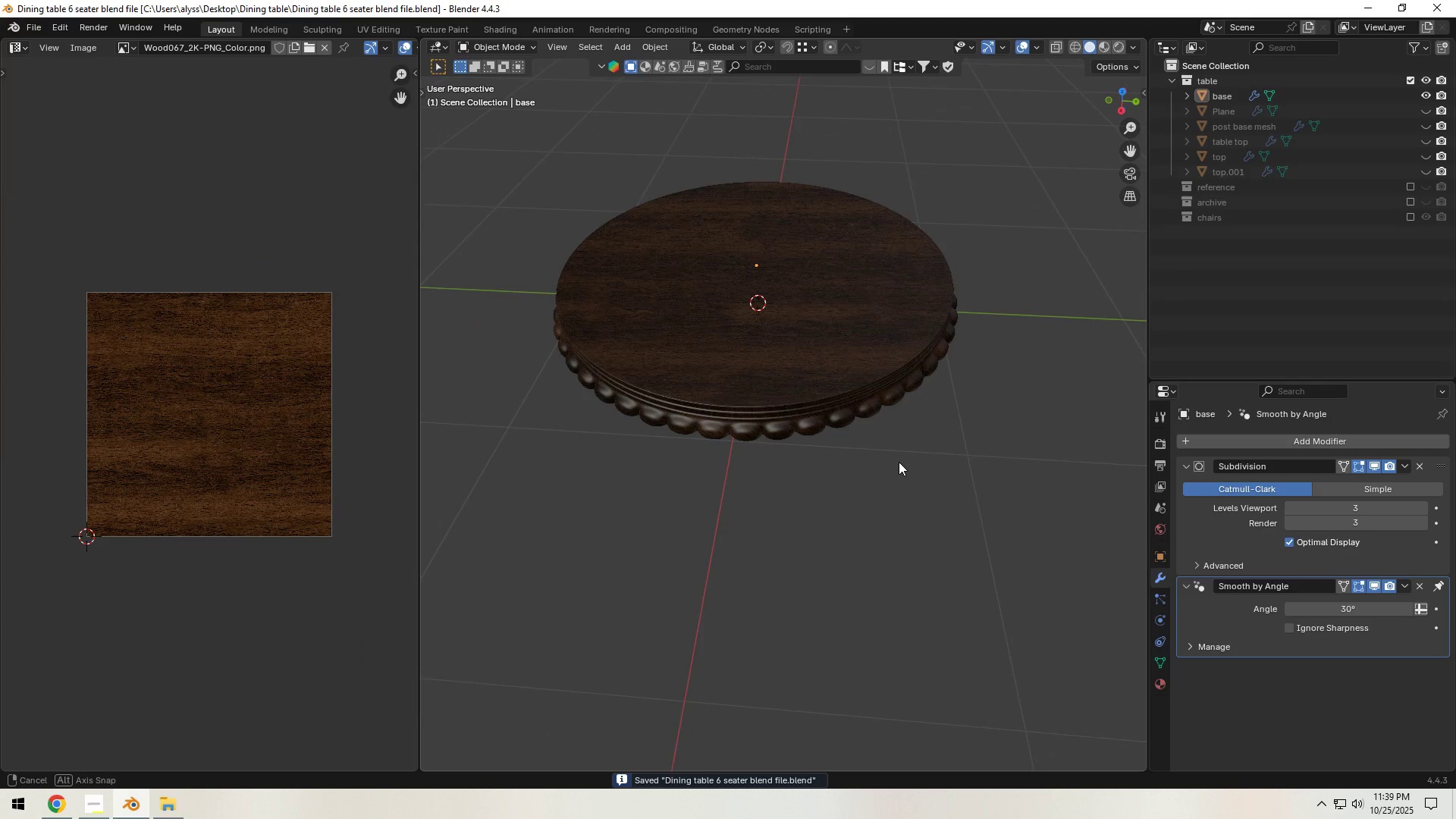 
hold_key(key=ShiftLeft, duration=0.38)
 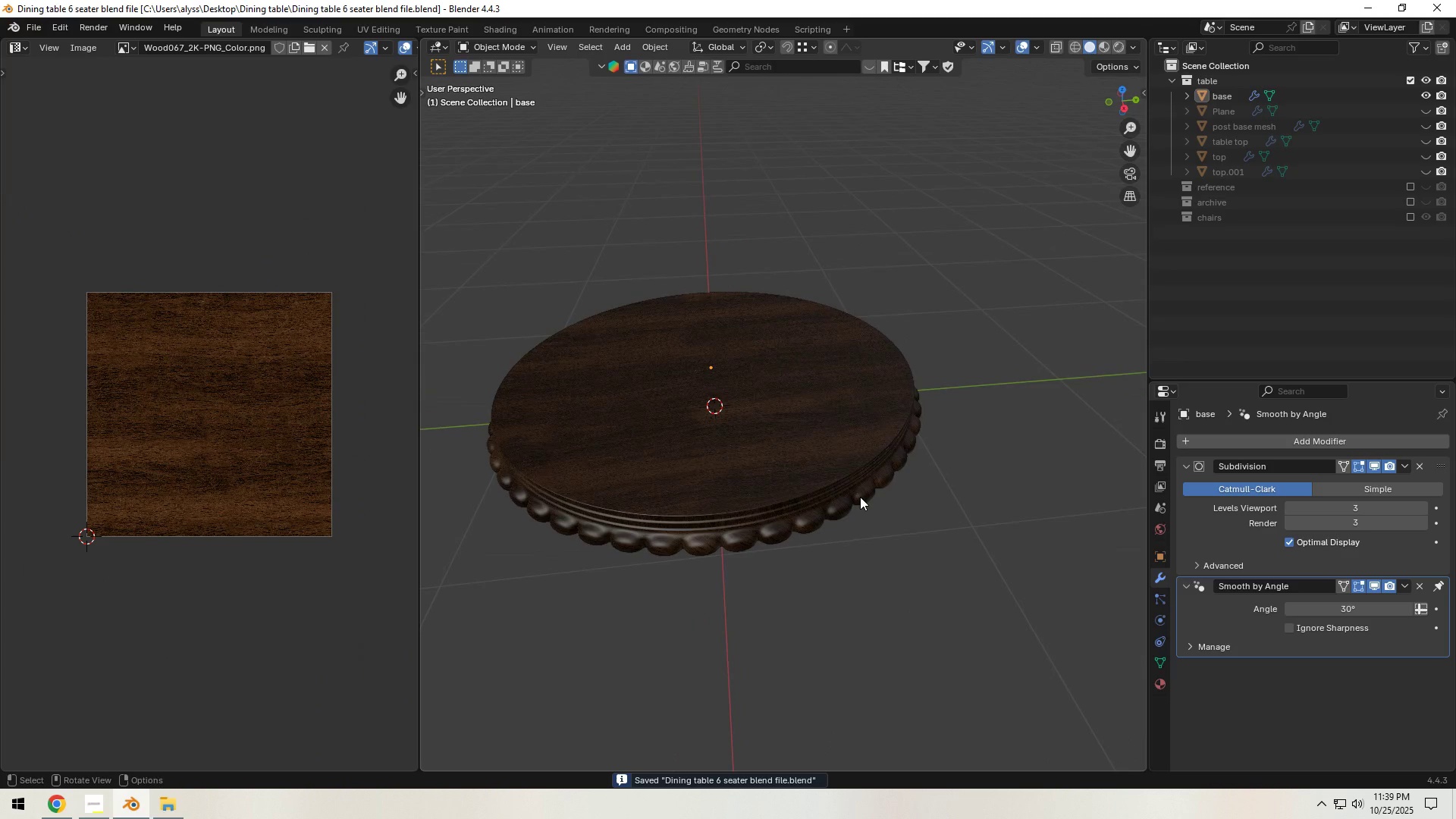 
scroll: coordinate [817, 493], scroll_direction: up, amount: 2.0
 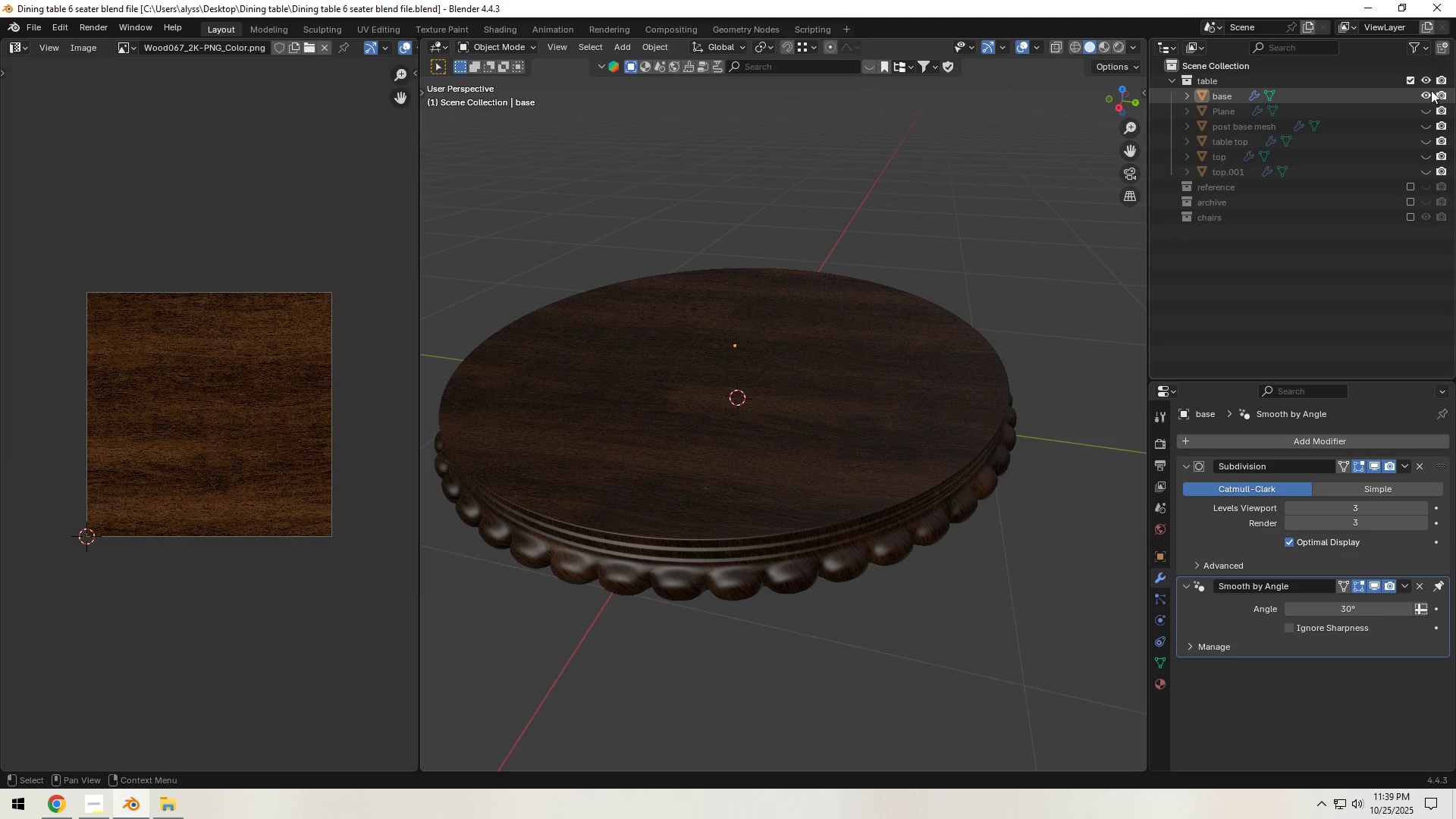 
left_click([1421, 91])
 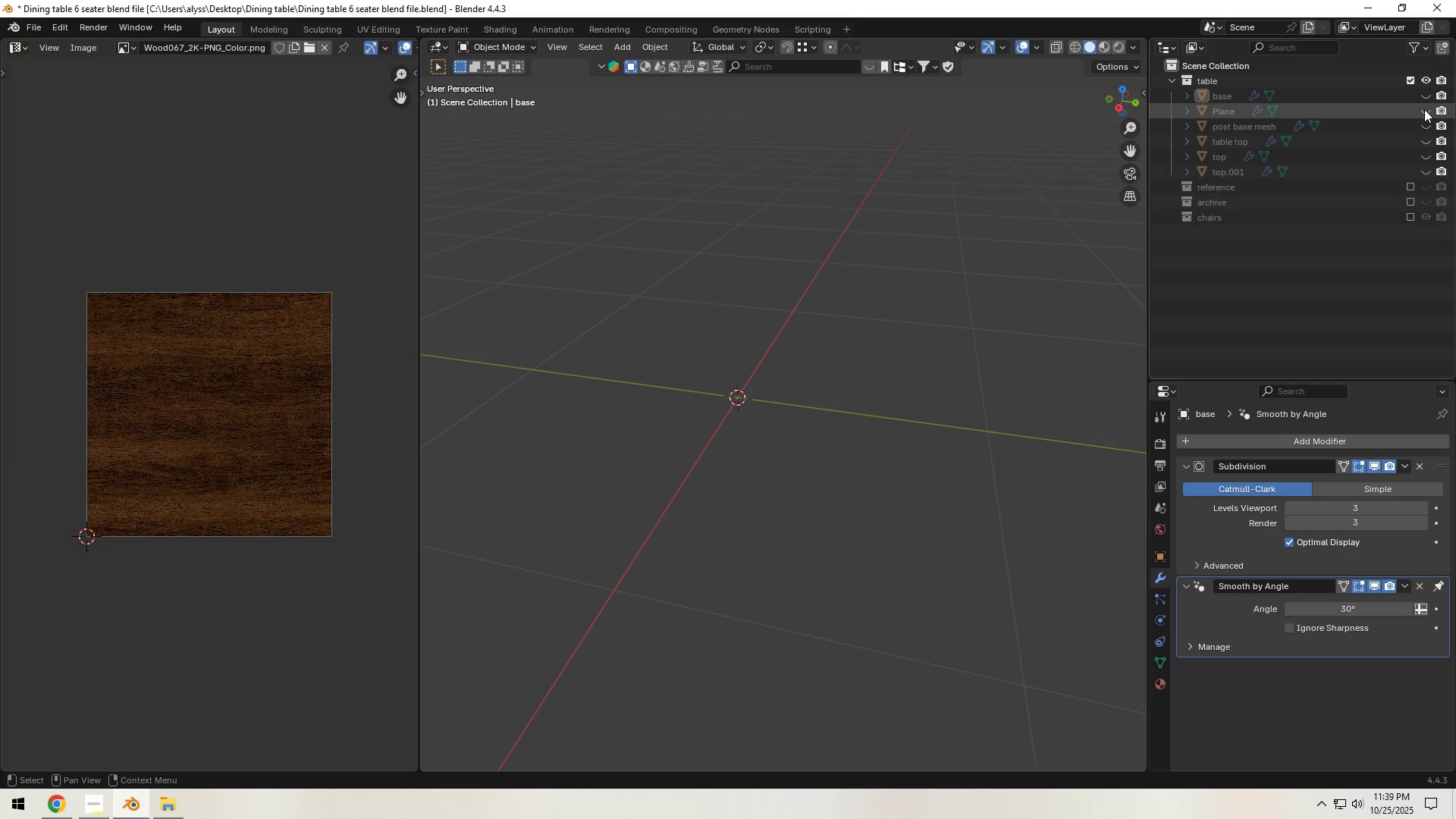 
left_click([1424, 109])
 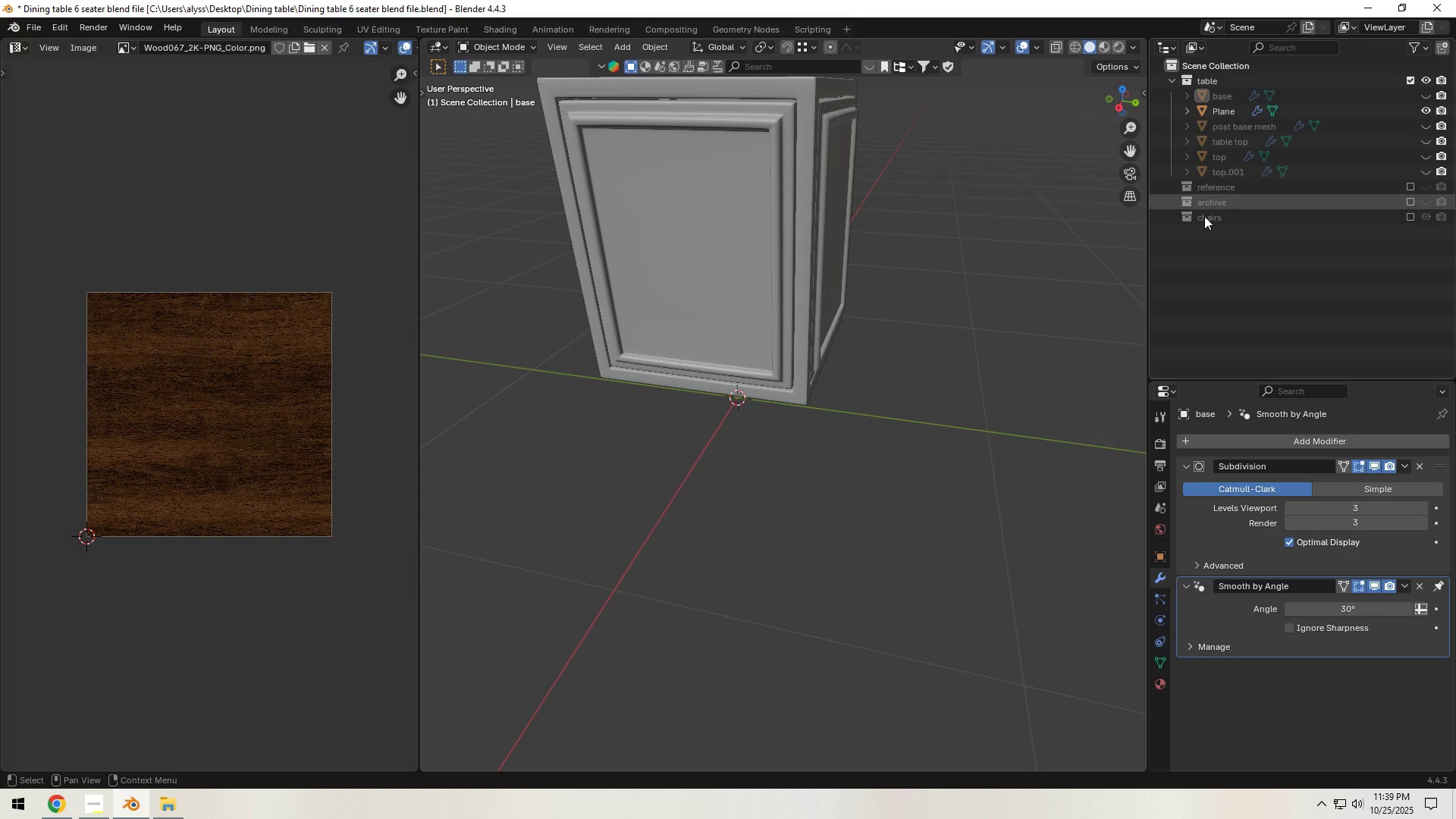 
key(Control+S)
 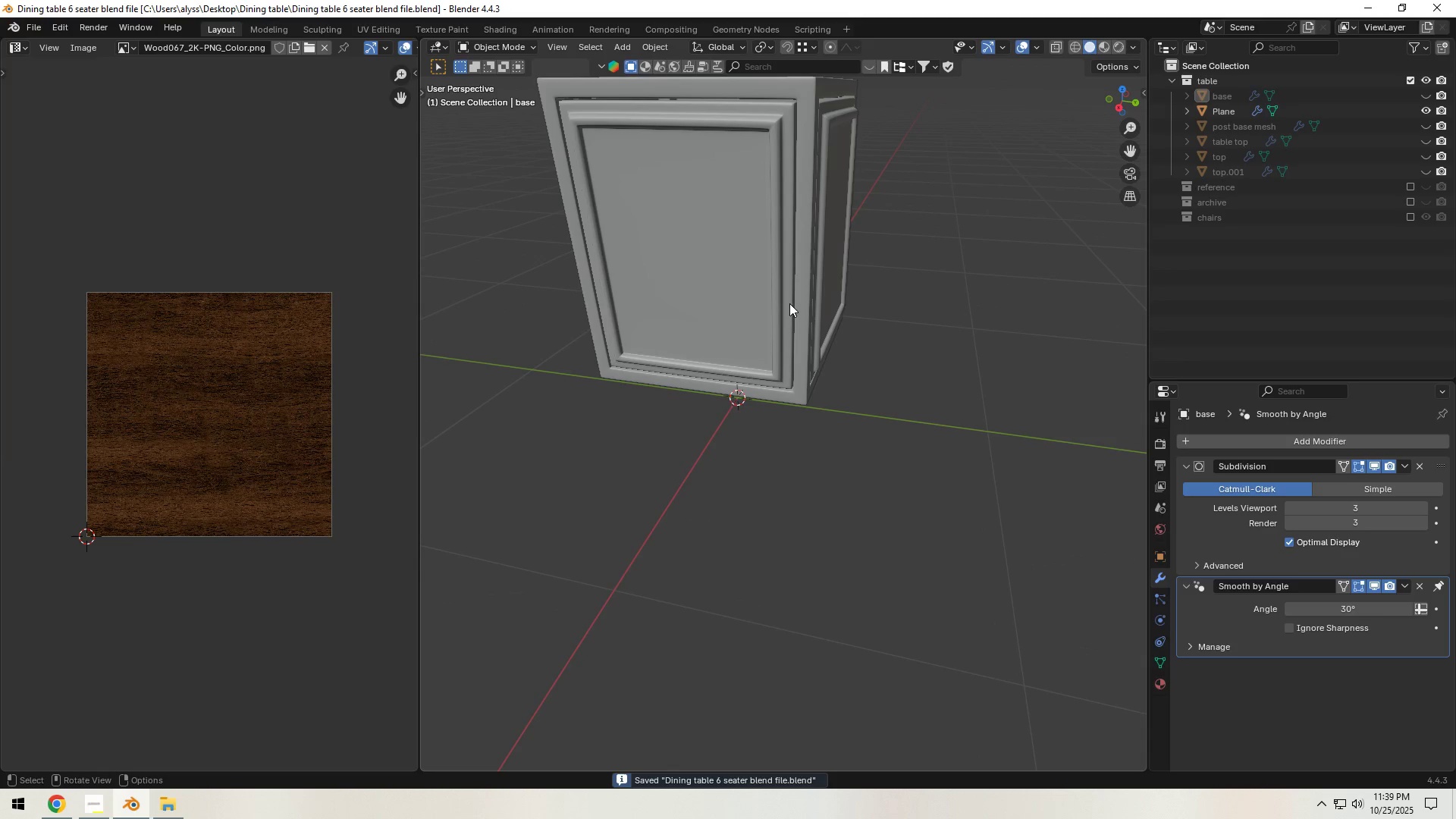 
left_click([789, 303])
 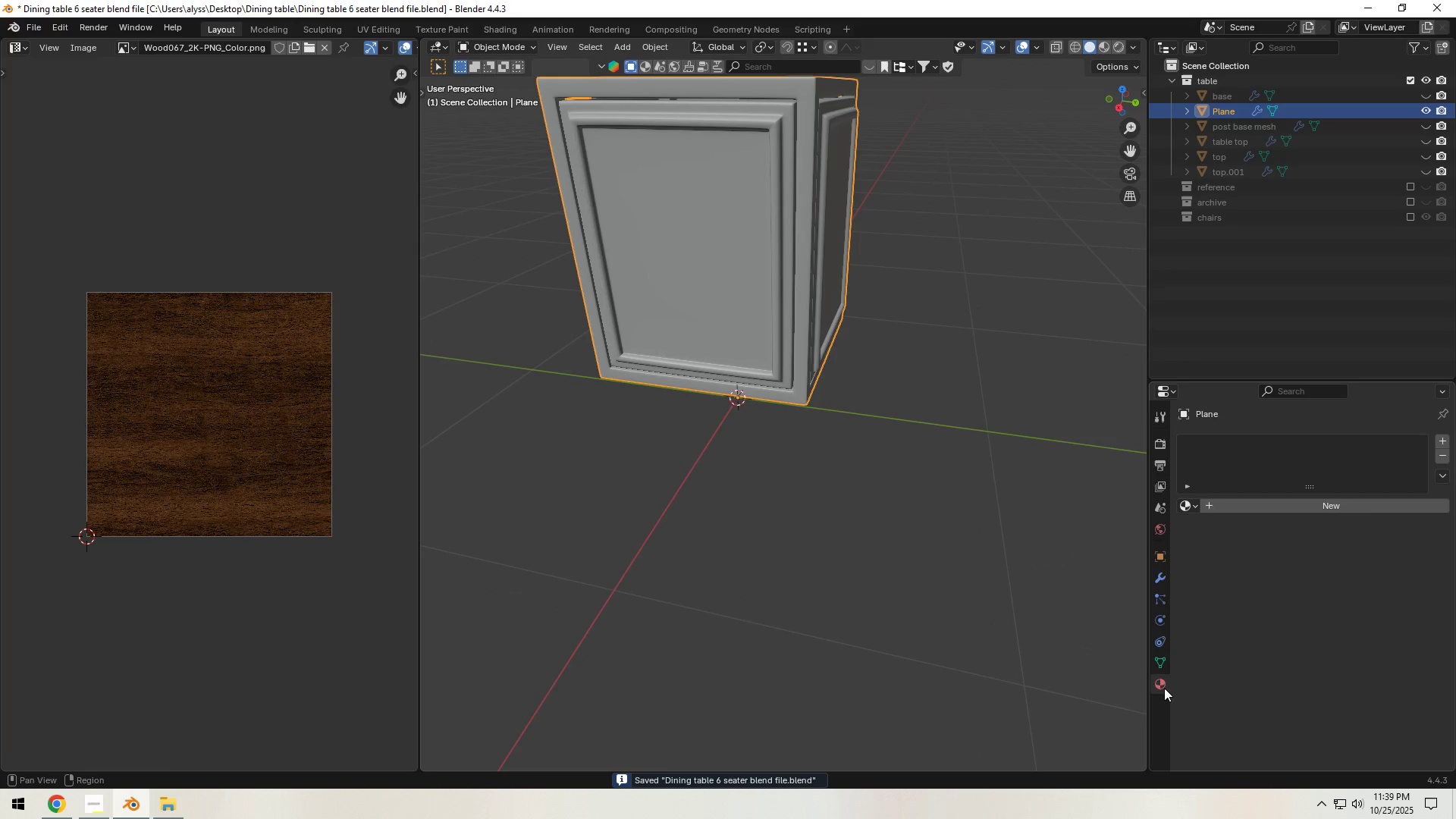 
left_click([1184, 504])
 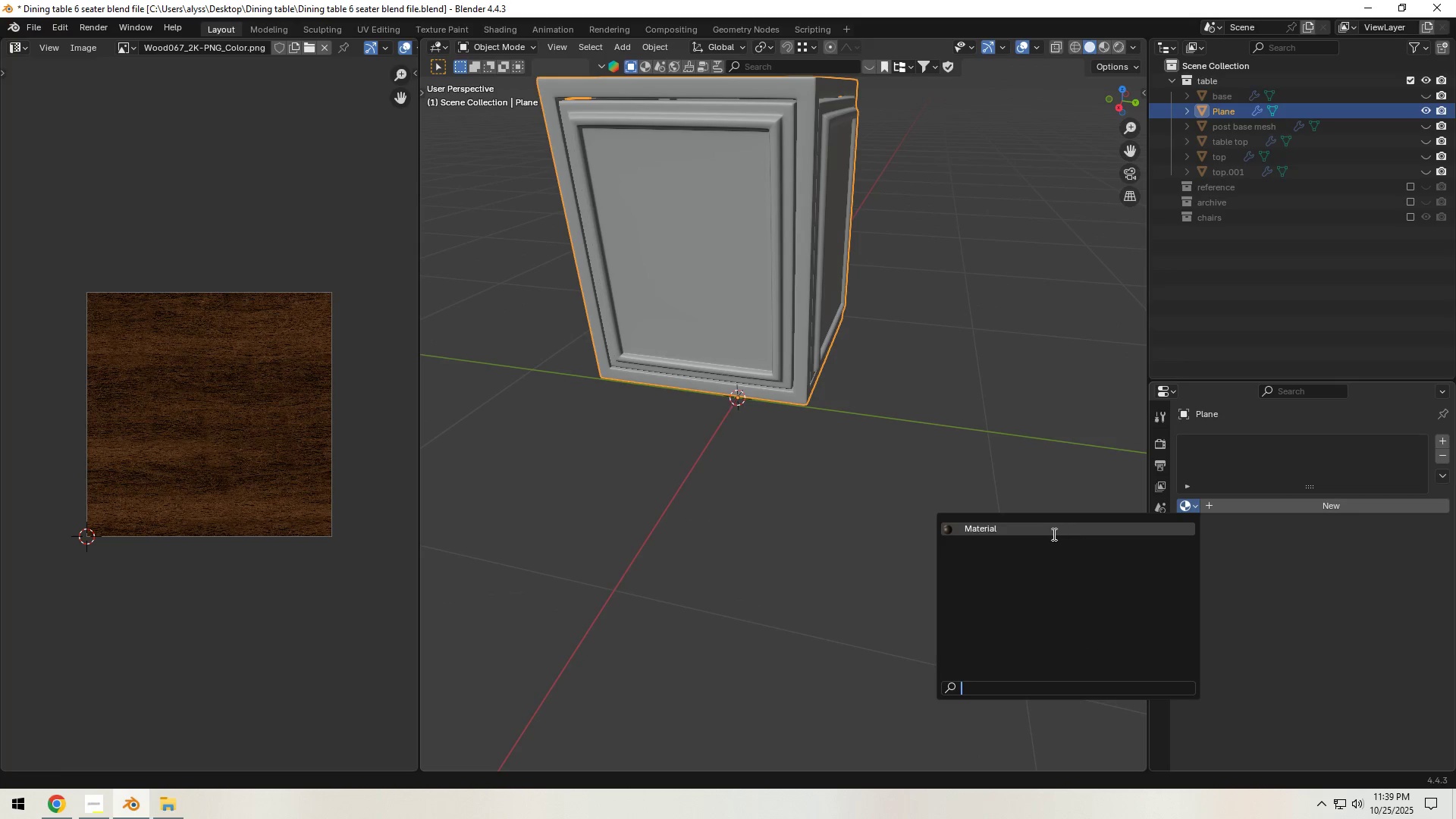 
left_click([1051, 534])
 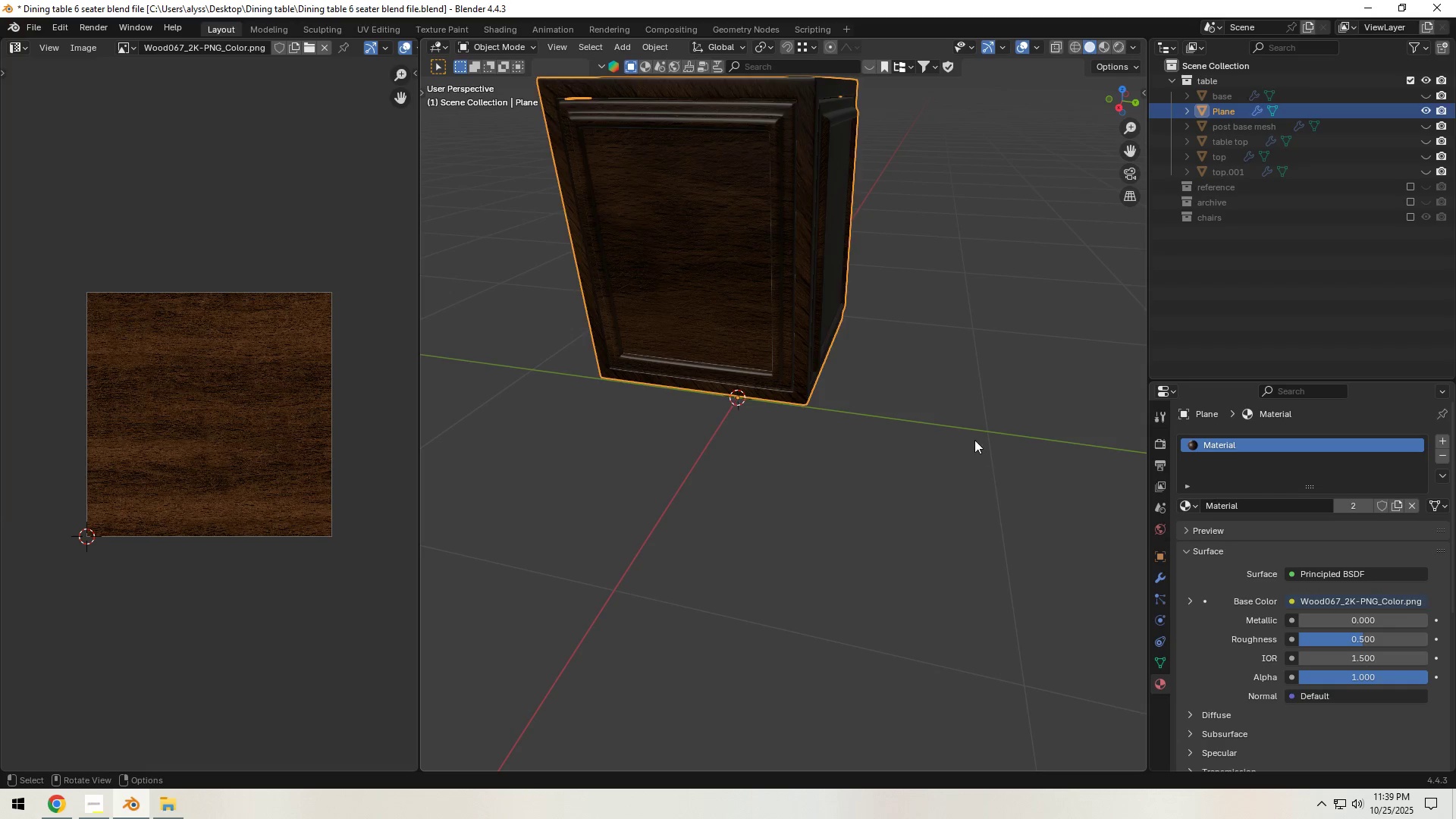 
left_click([973, 437])
 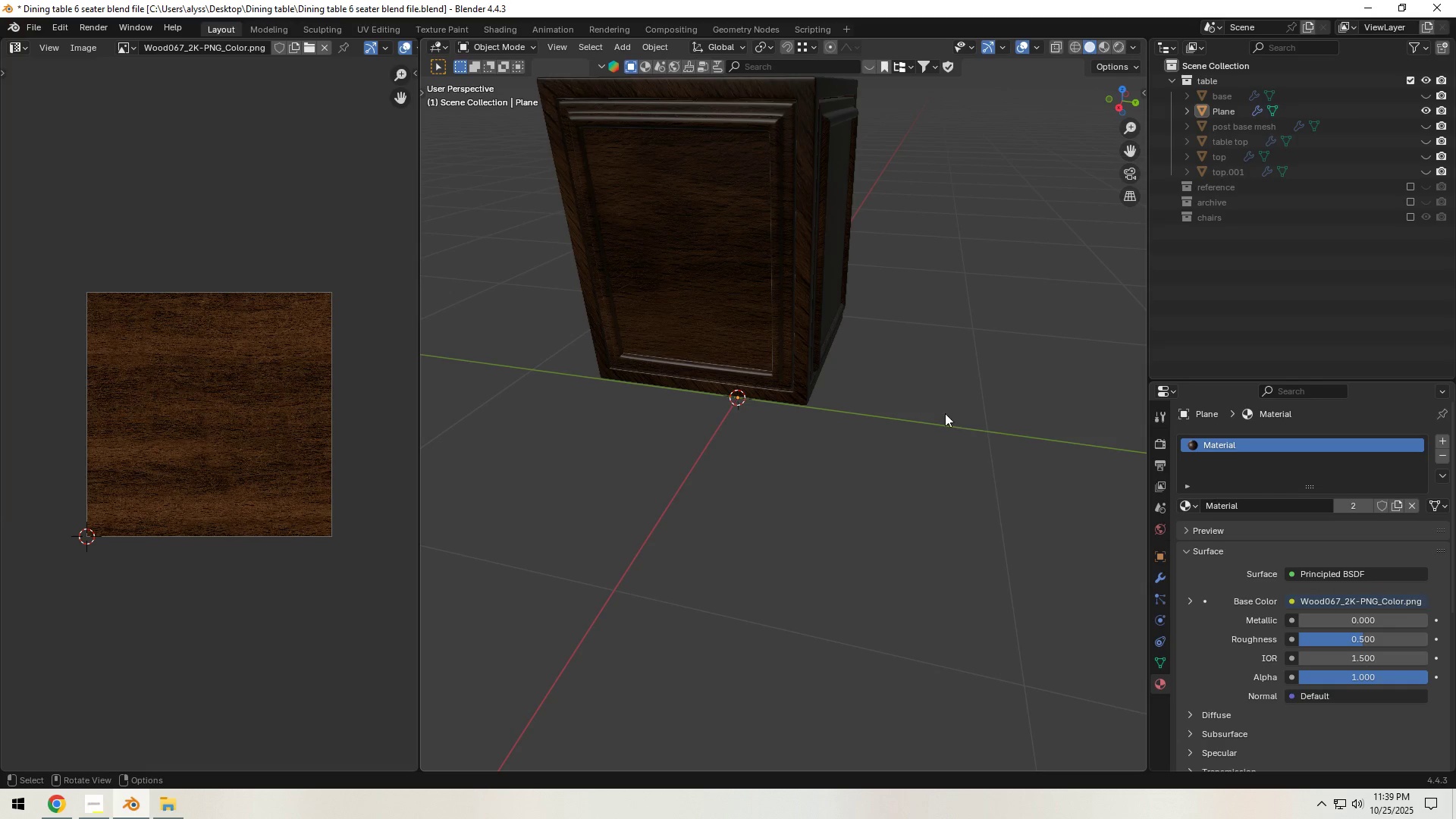 
hold_key(key=ShiftLeft, duration=0.43)
 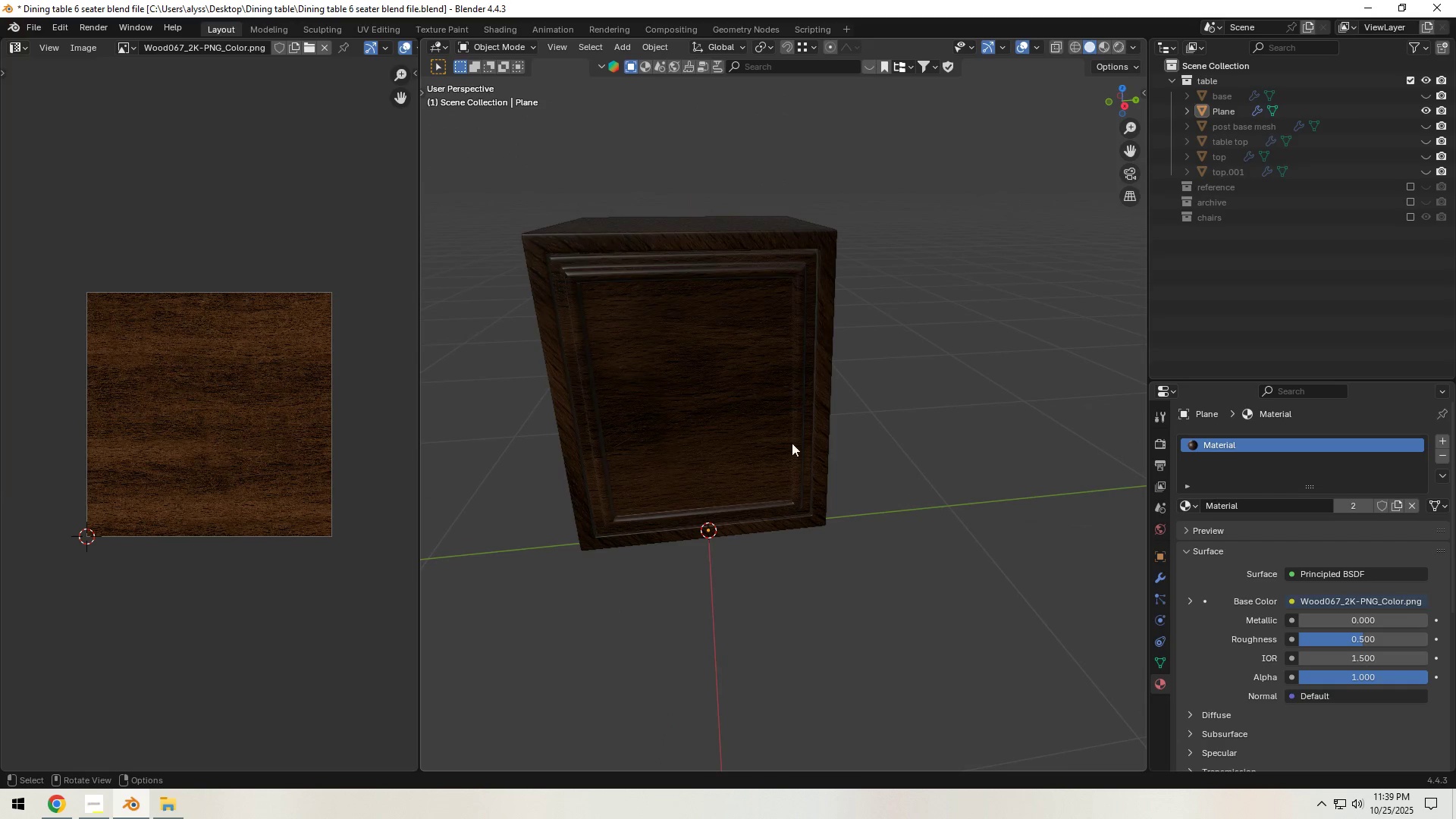 
key(Tab)
type(hau)
 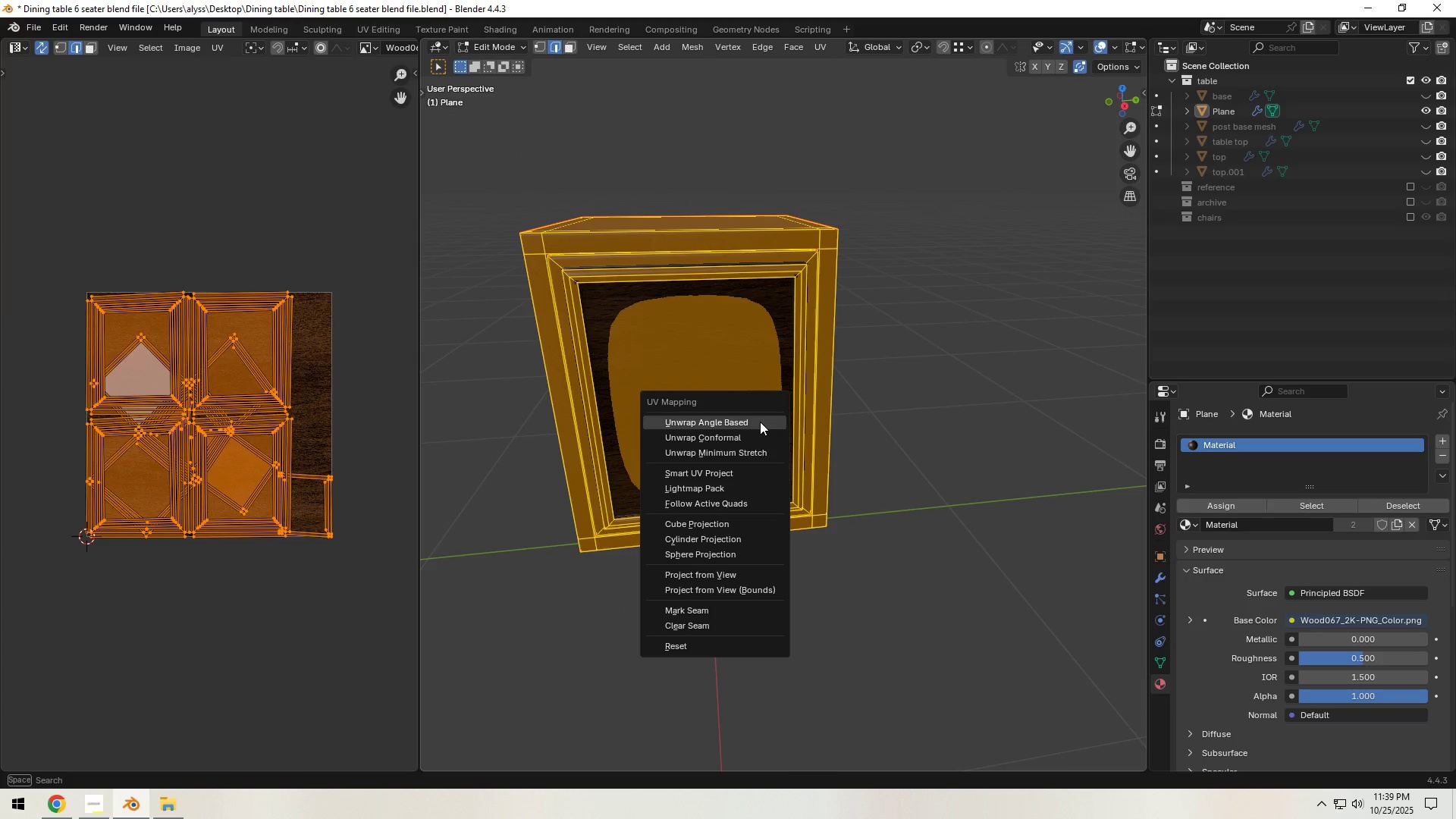 
hold_key(key=AltLeft, duration=0.54)
 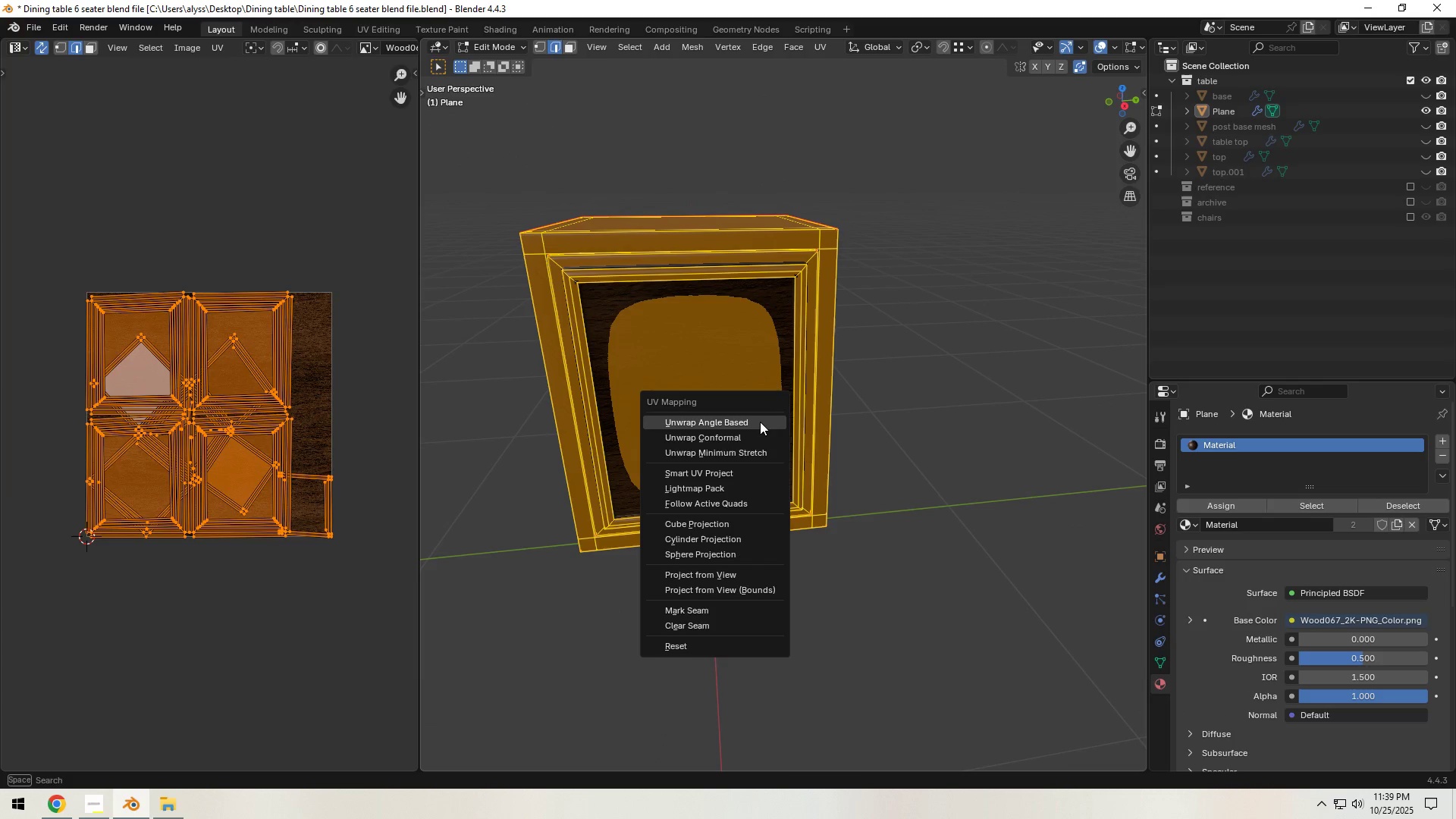 
left_click([760, 422])
 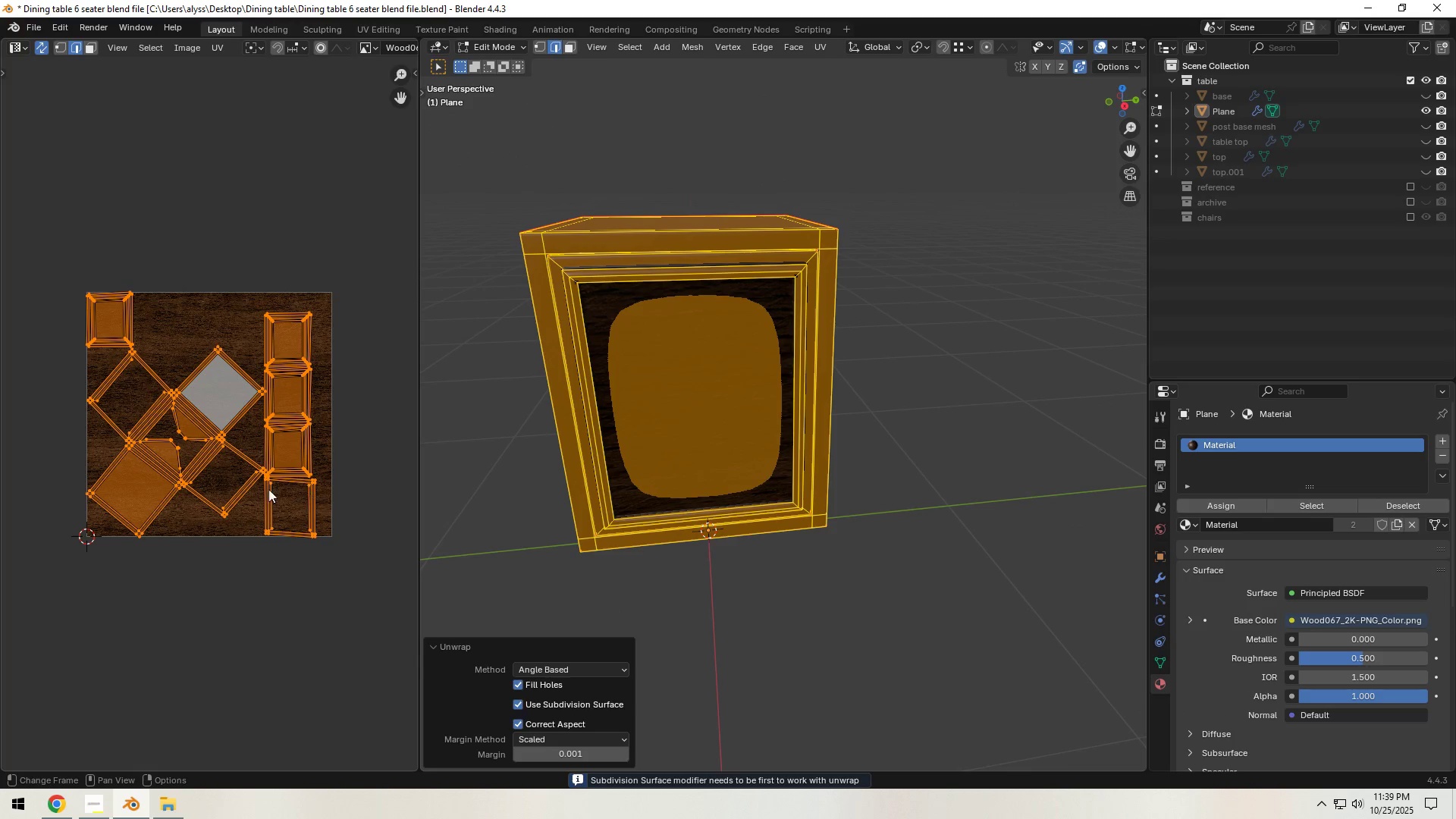 
left_click([174, 485])
 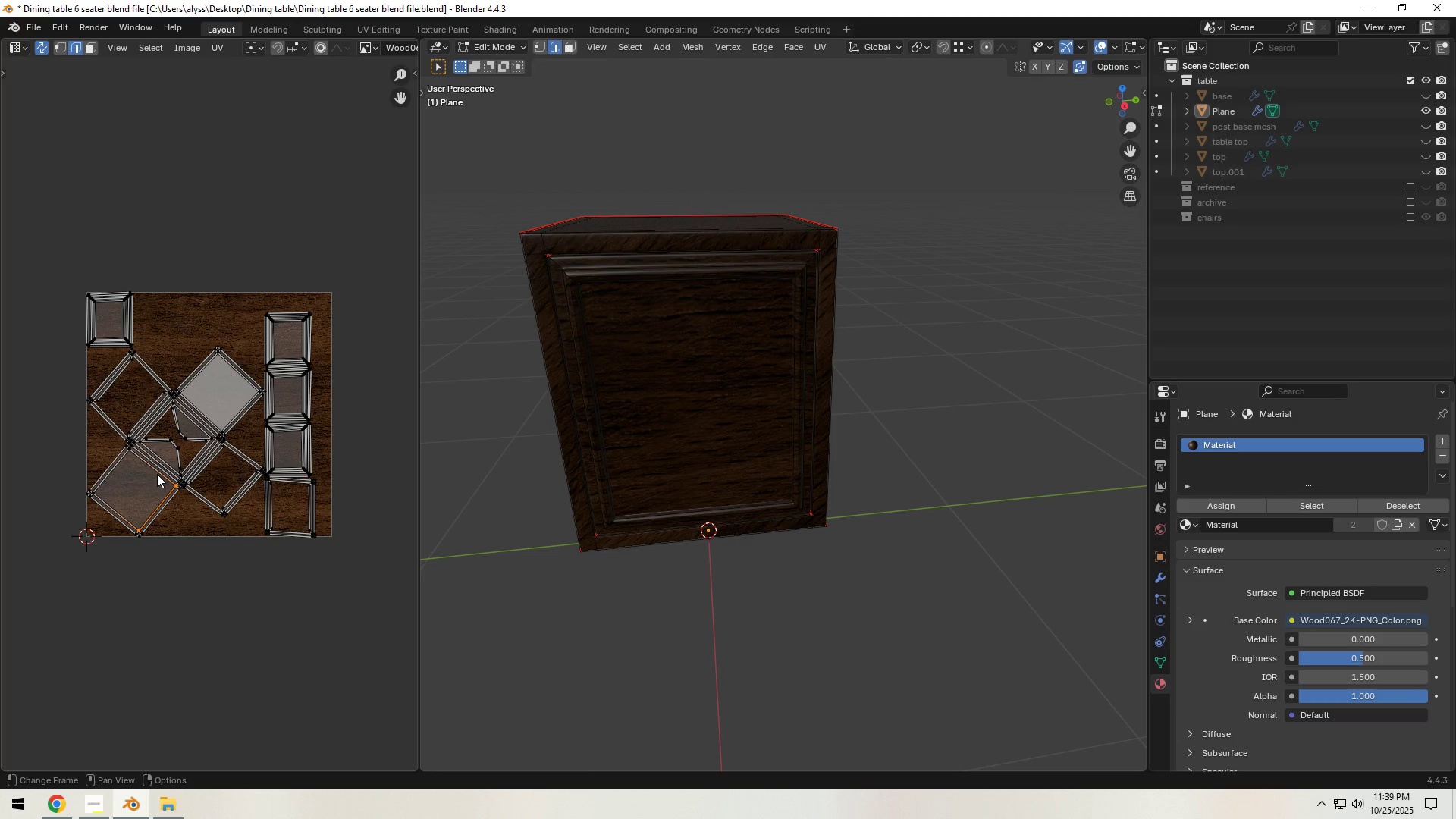 
key(L)
 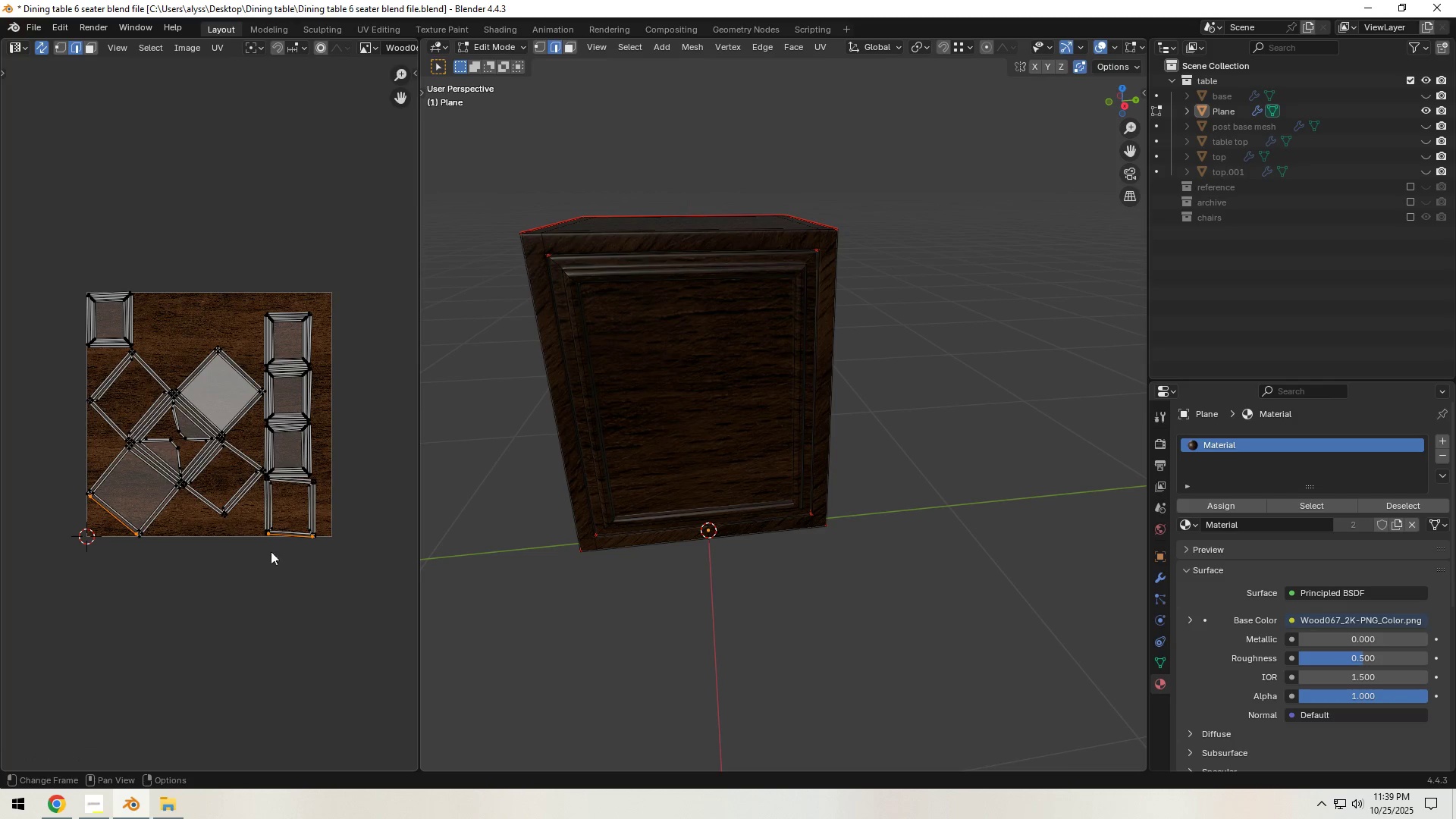 
double_click([184, 484])
 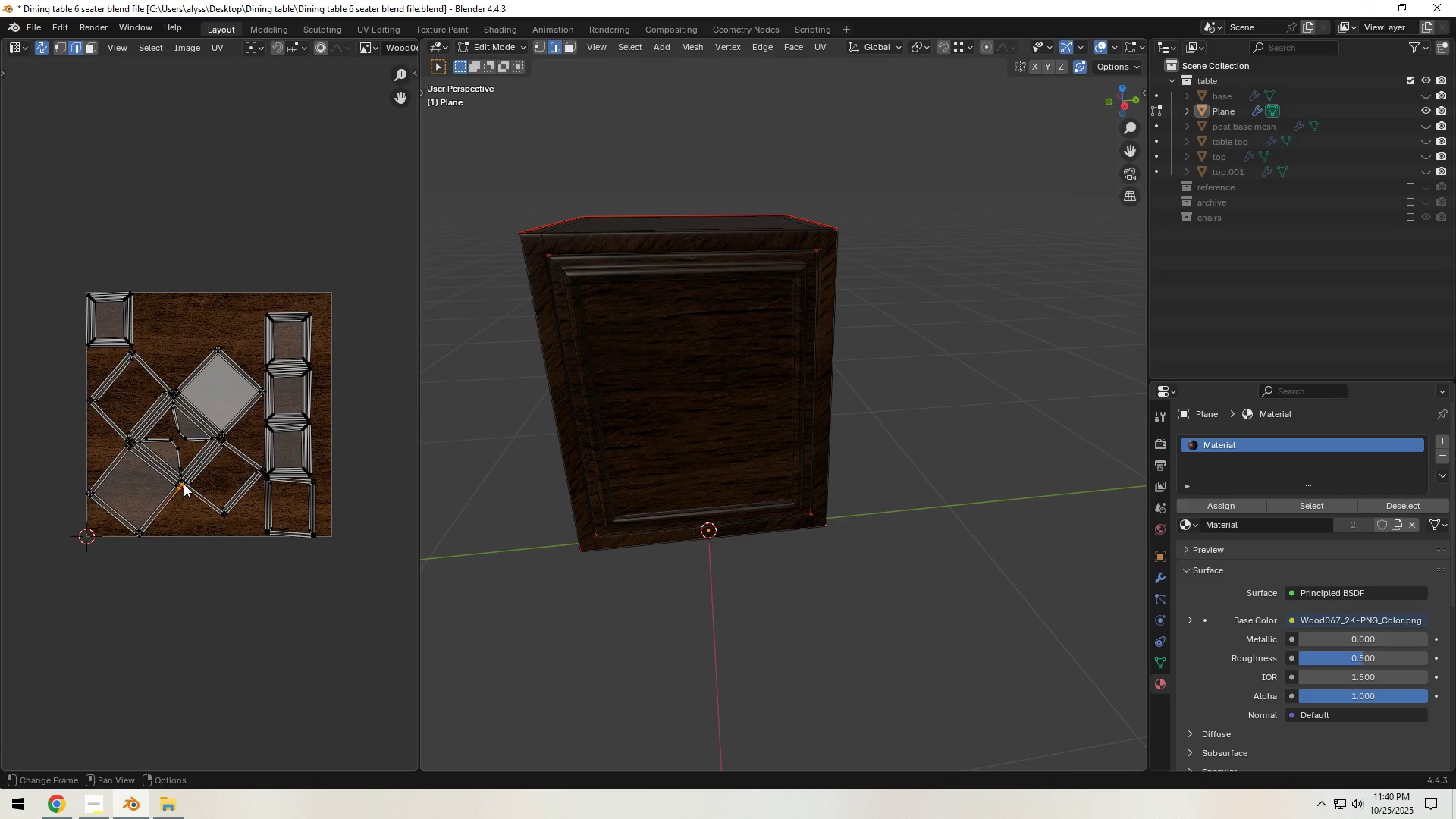 
key(L)
 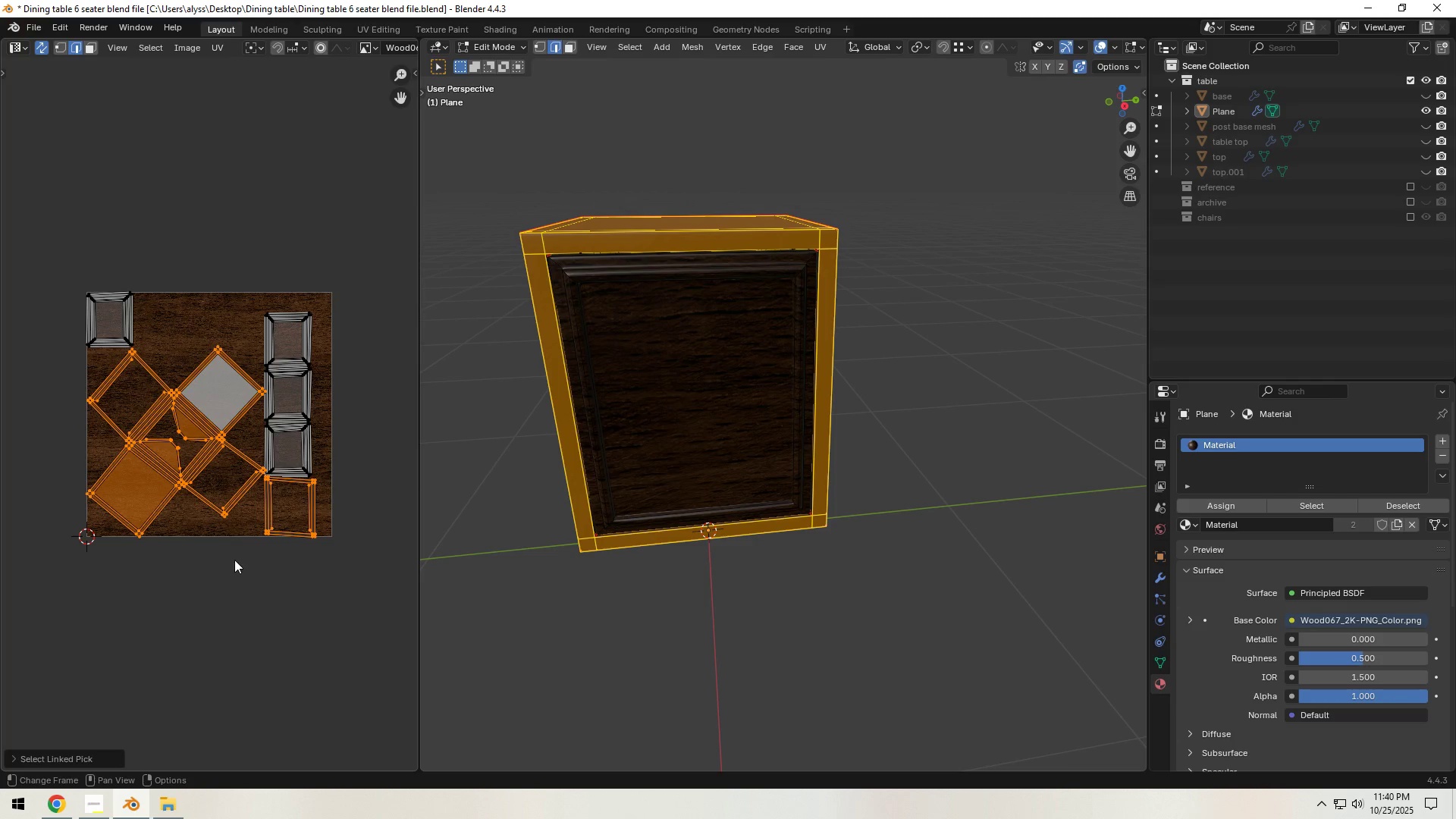 
left_click([234, 560])
 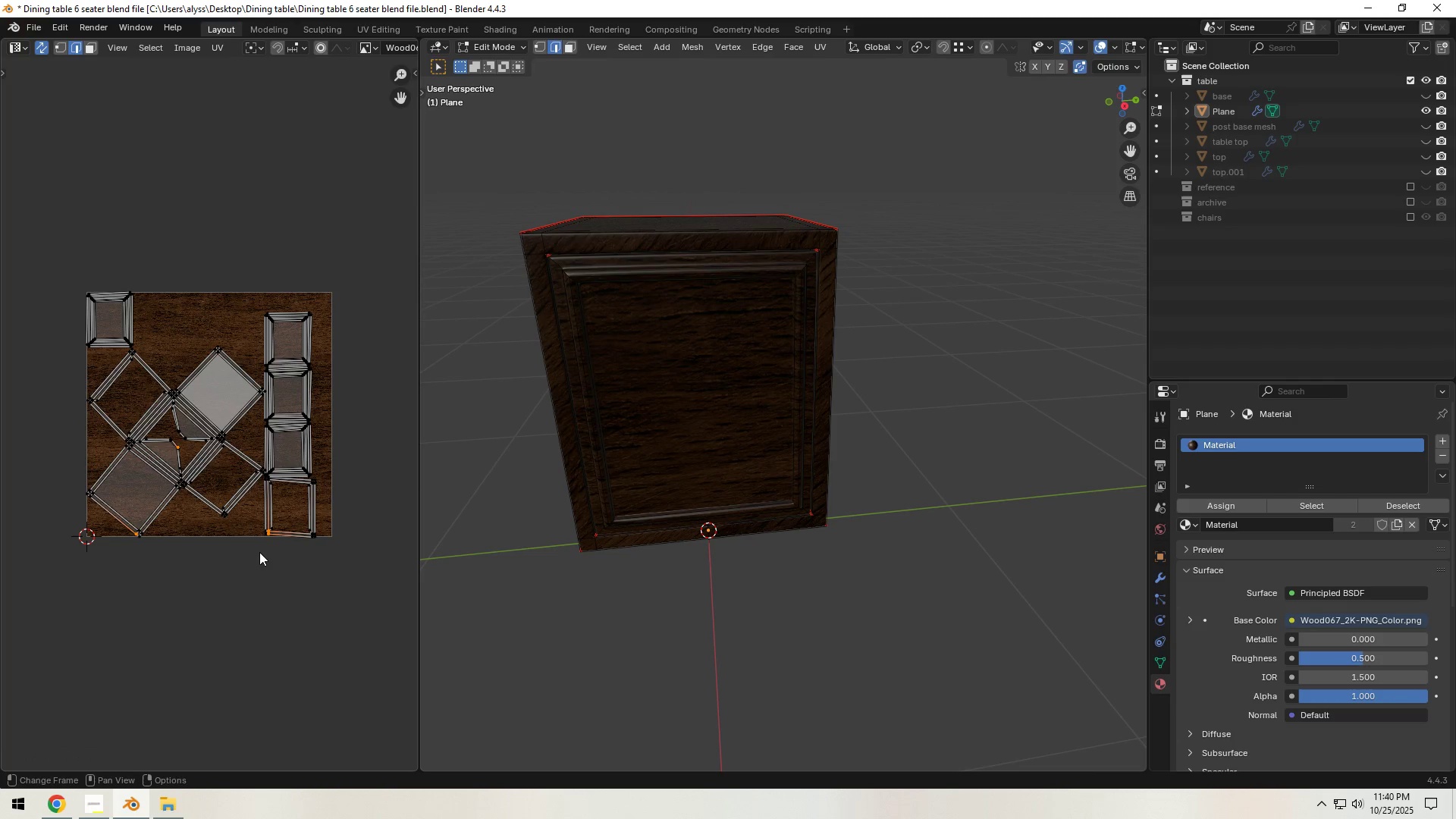 
hold_key(key=ShiftLeft, duration=0.31)
 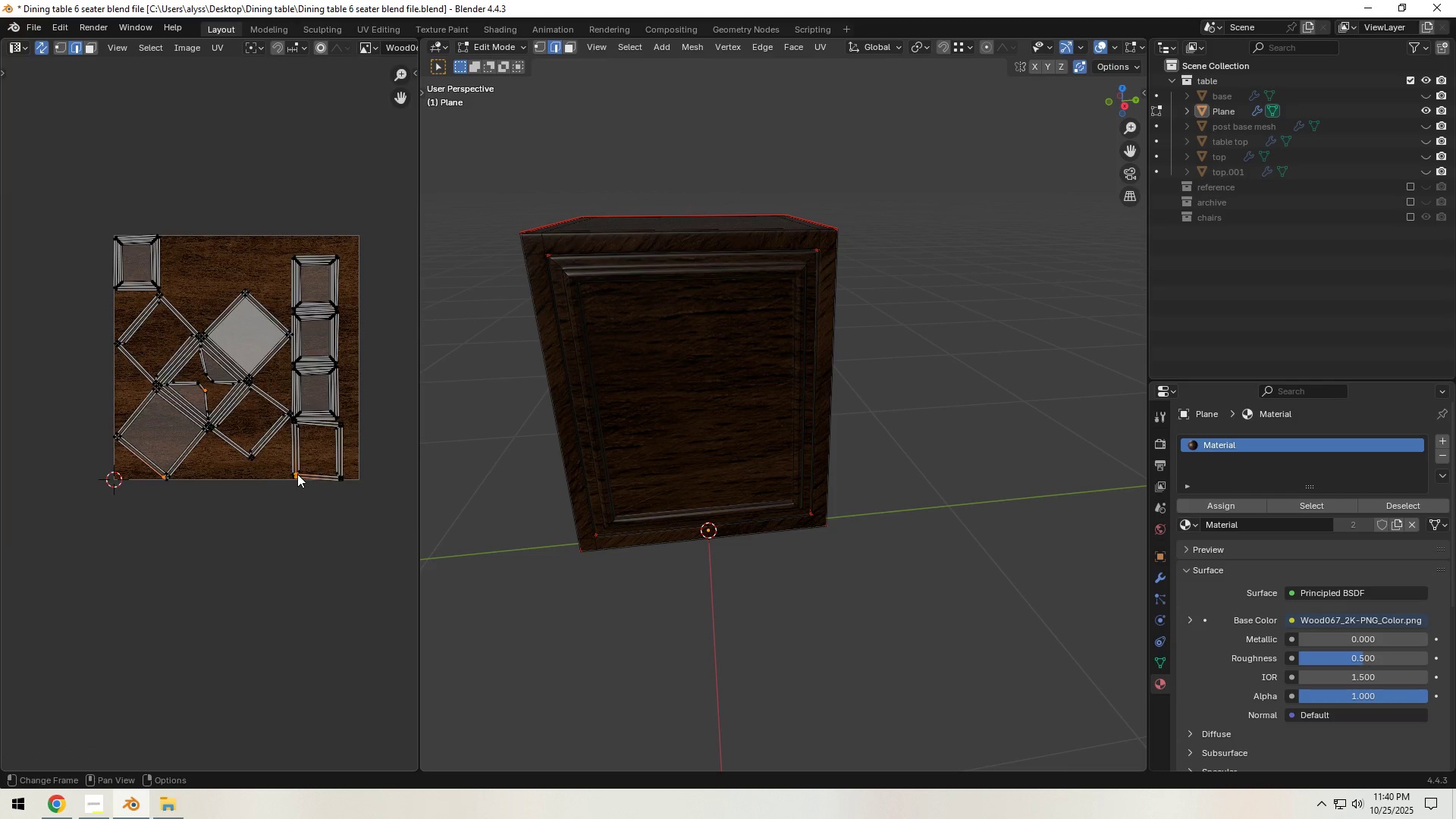 
scroll: coordinate [298, 474], scroll_direction: up, amount: 5.0
 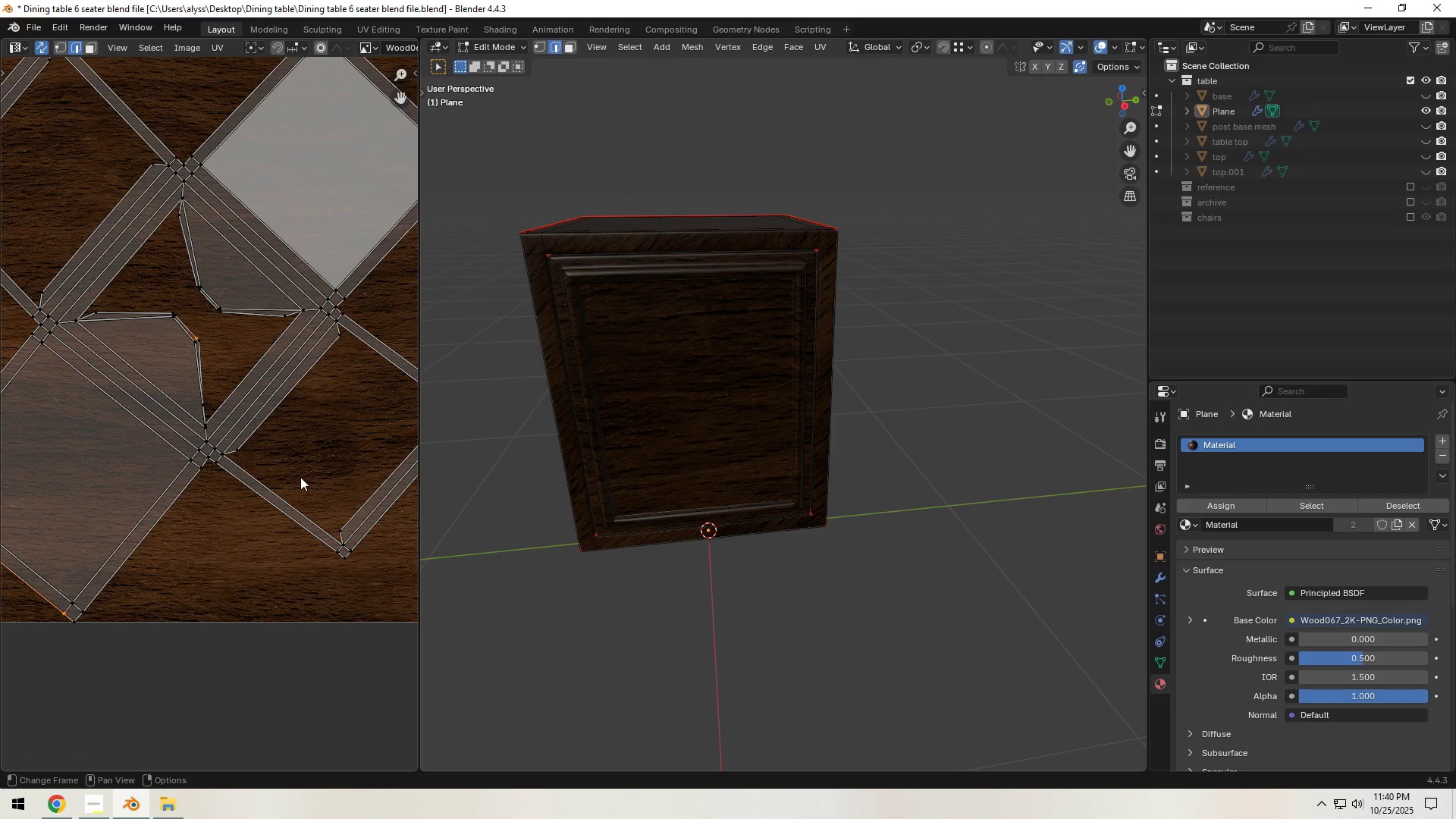 
hold_key(key=ShiftLeft, duration=0.54)
 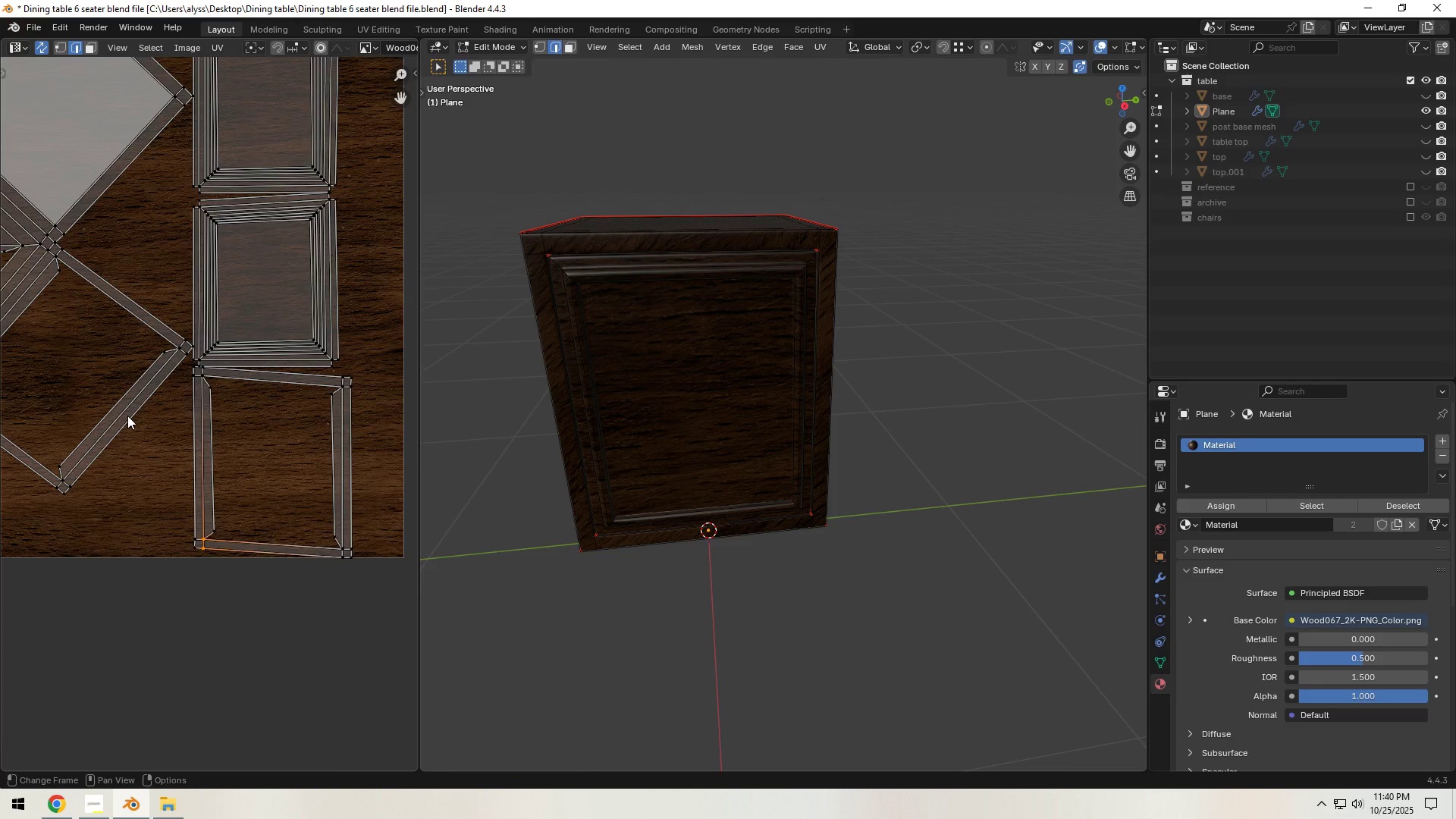 
scroll: coordinate [127, 416], scroll_direction: up, amount: 3.0
 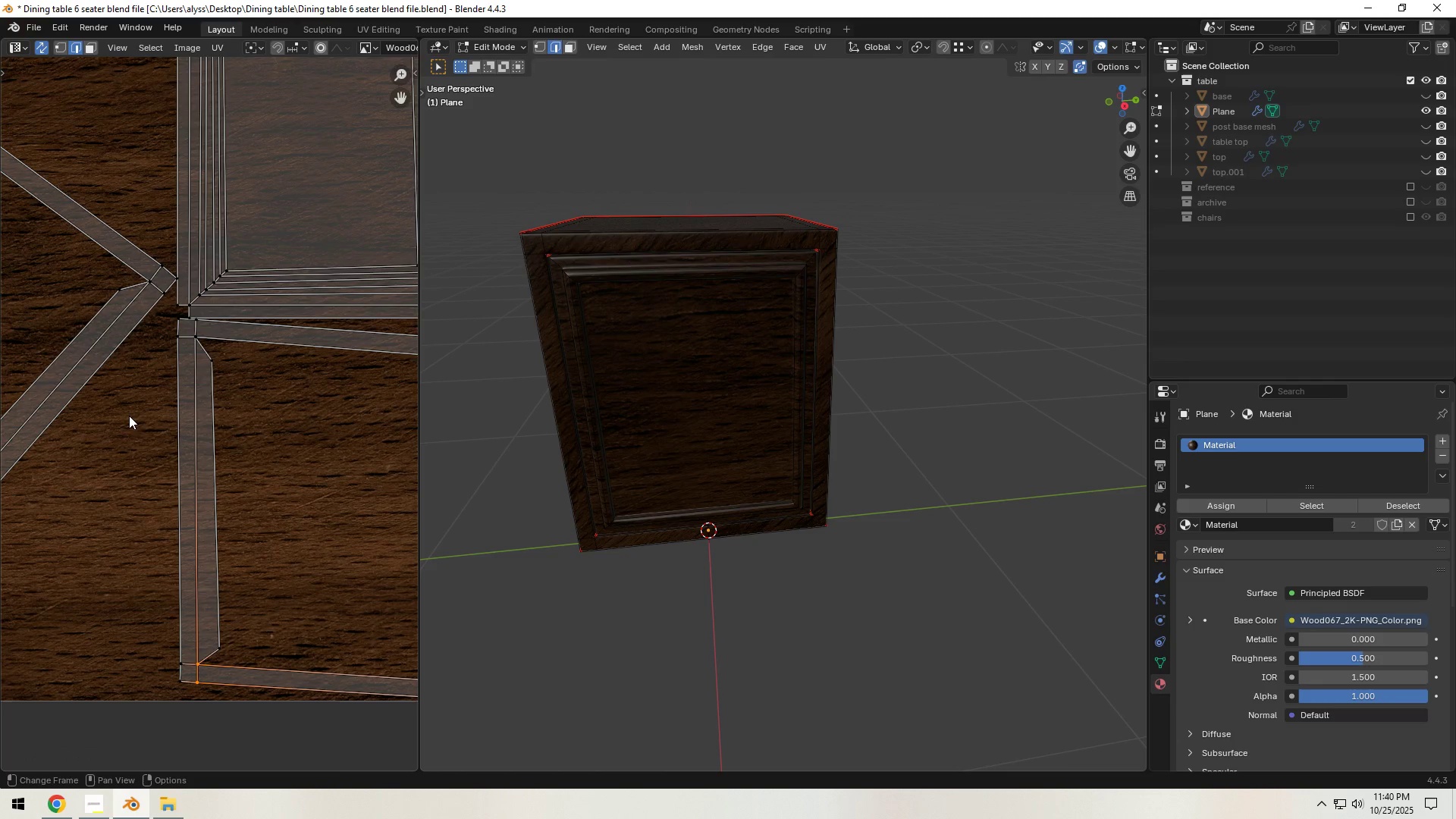 
scroll: coordinate [131, 419], scroll_direction: down, amount: 3.0
 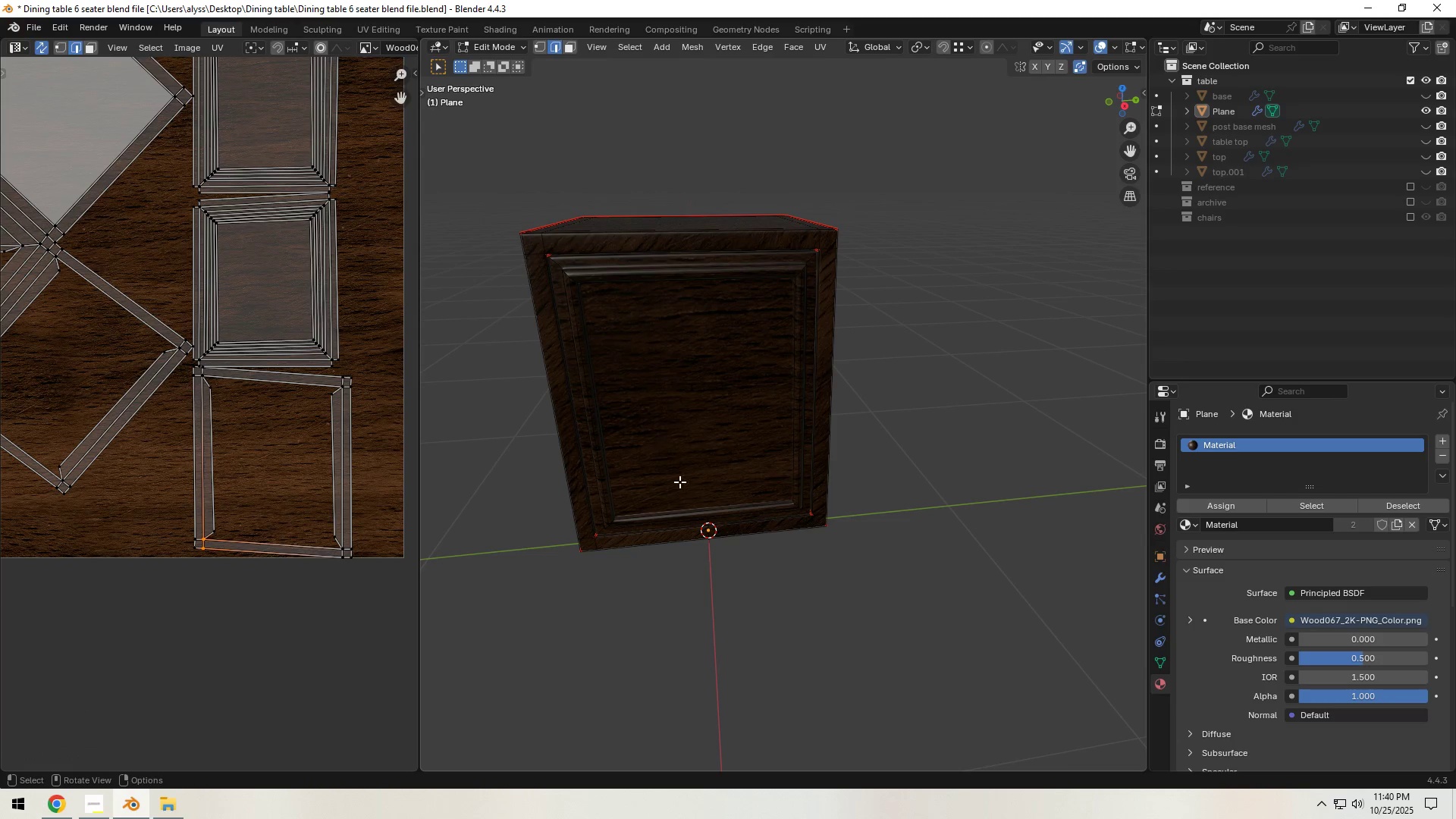 
left_click([507, 488])
 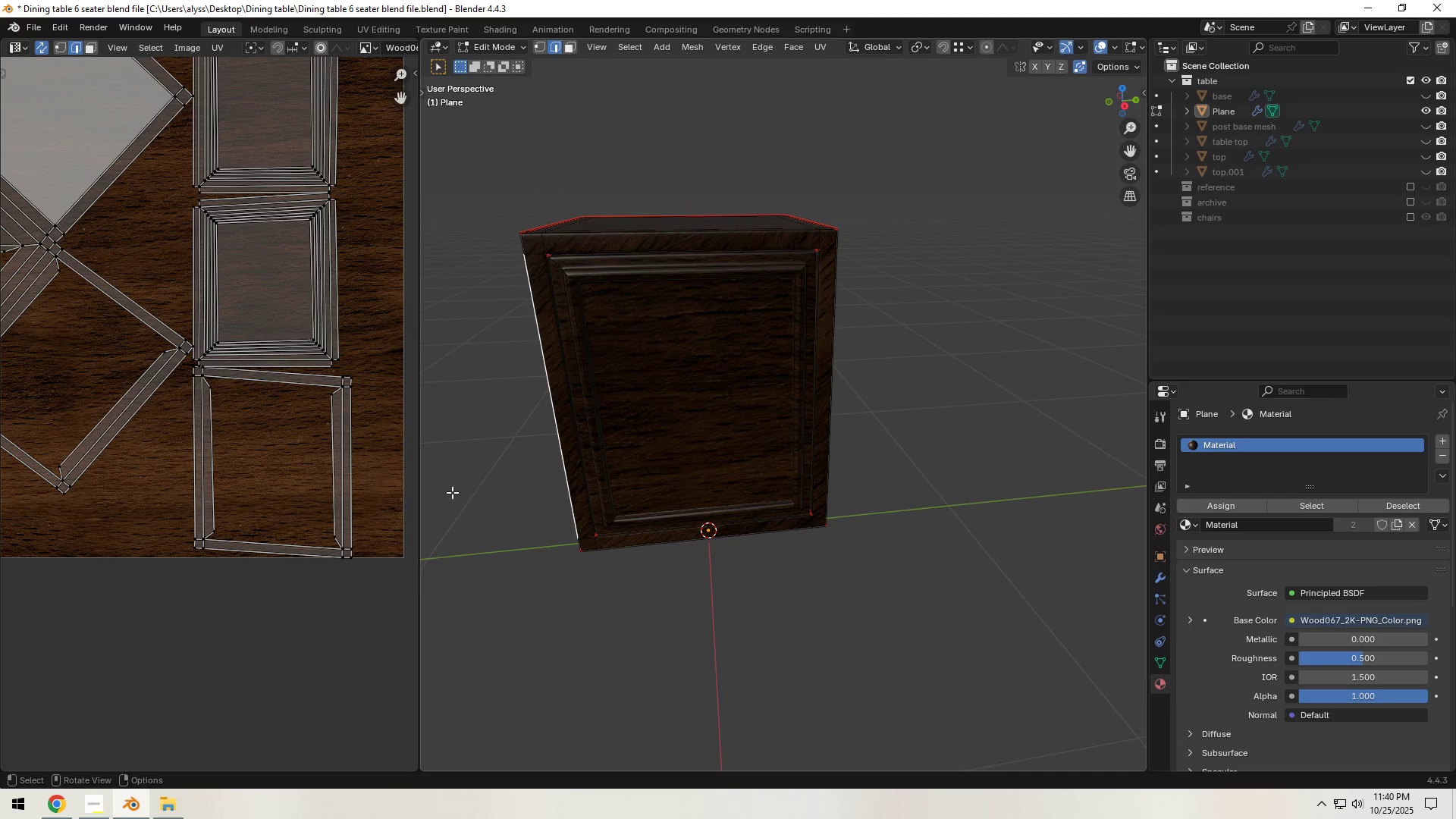 
scroll: coordinate [364, 490], scroll_direction: down, amount: 4.0
 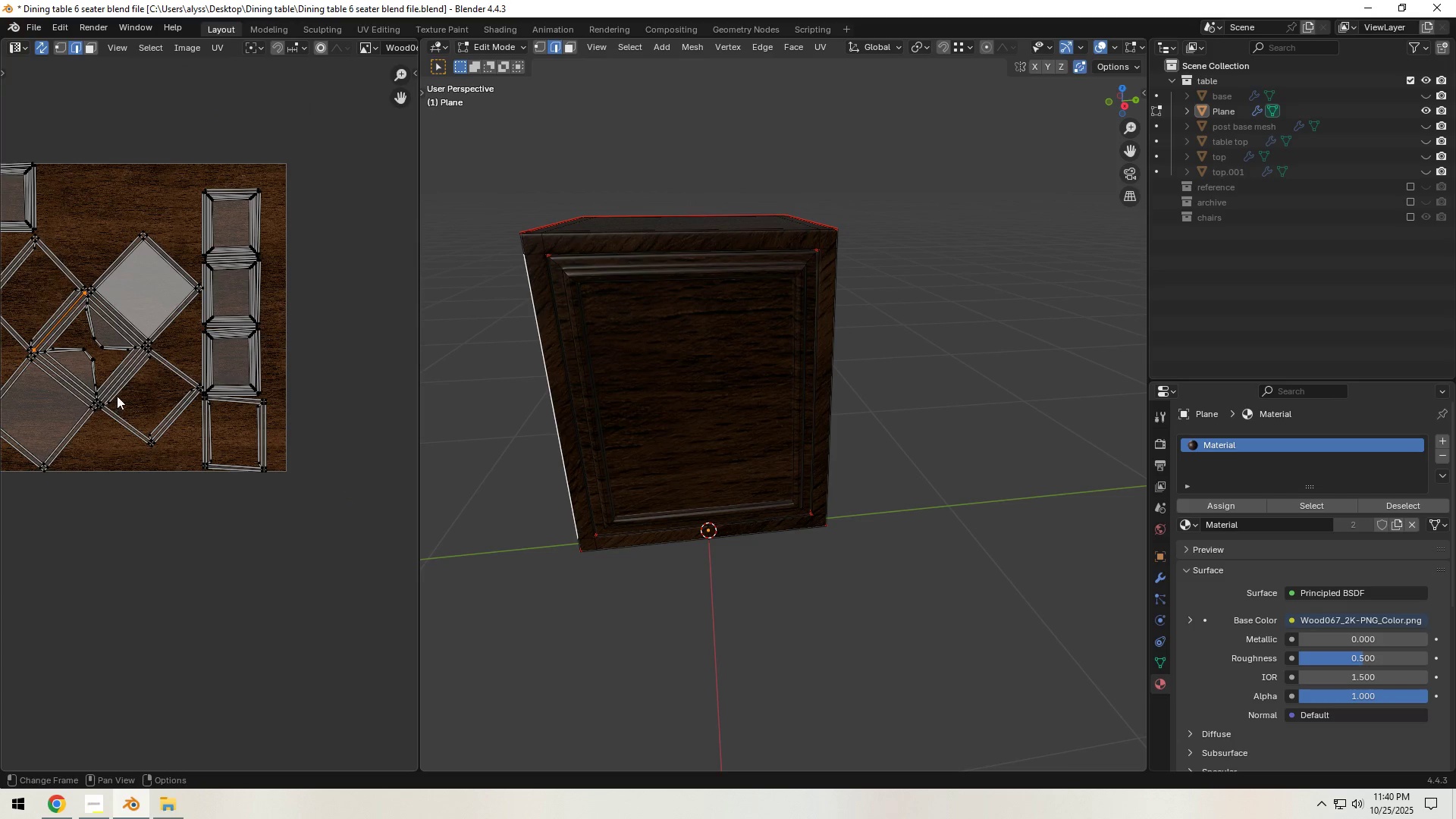 
left_click([120, 394])
 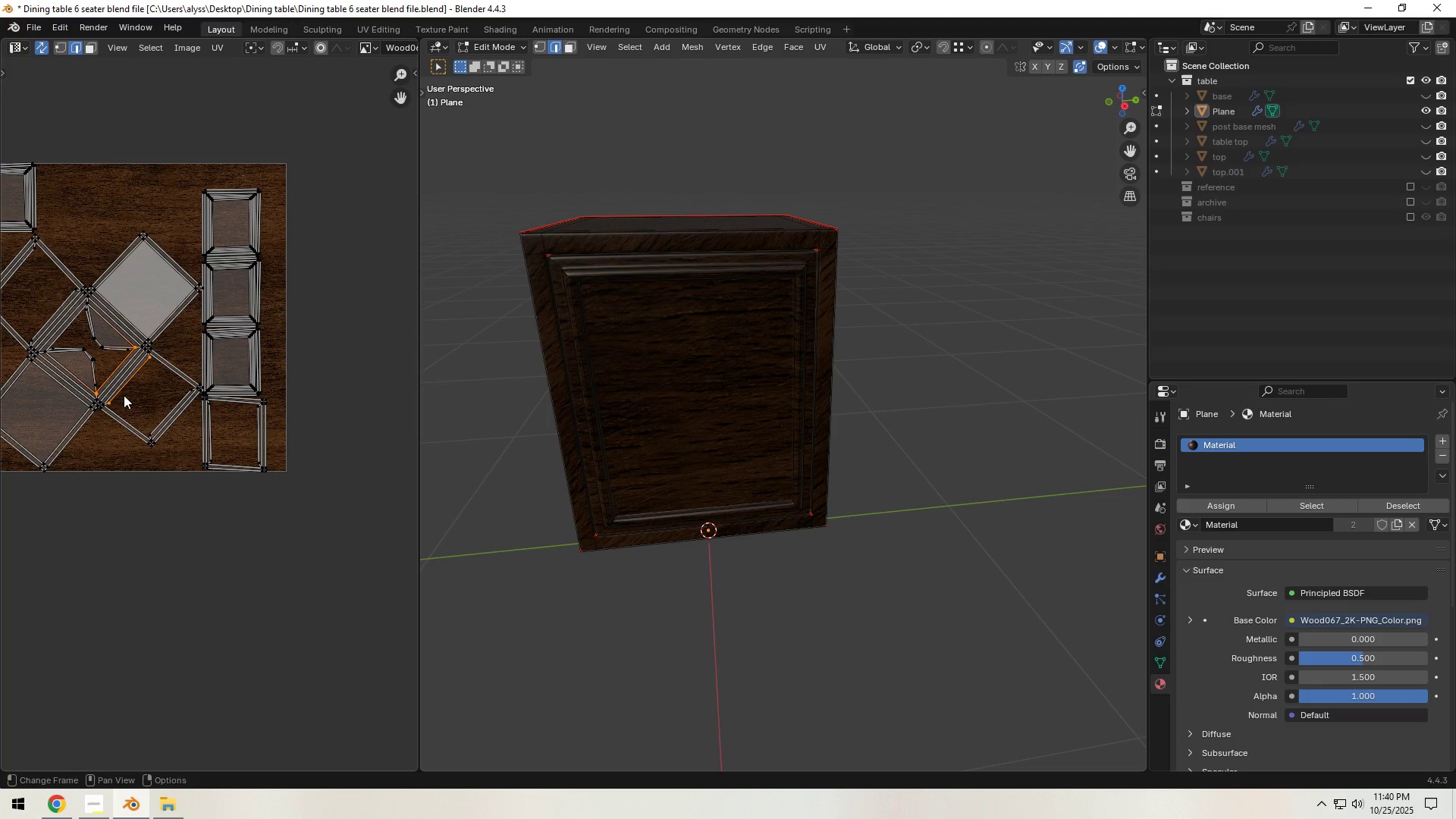 
hold_key(key=ShiftLeft, duration=0.54)
 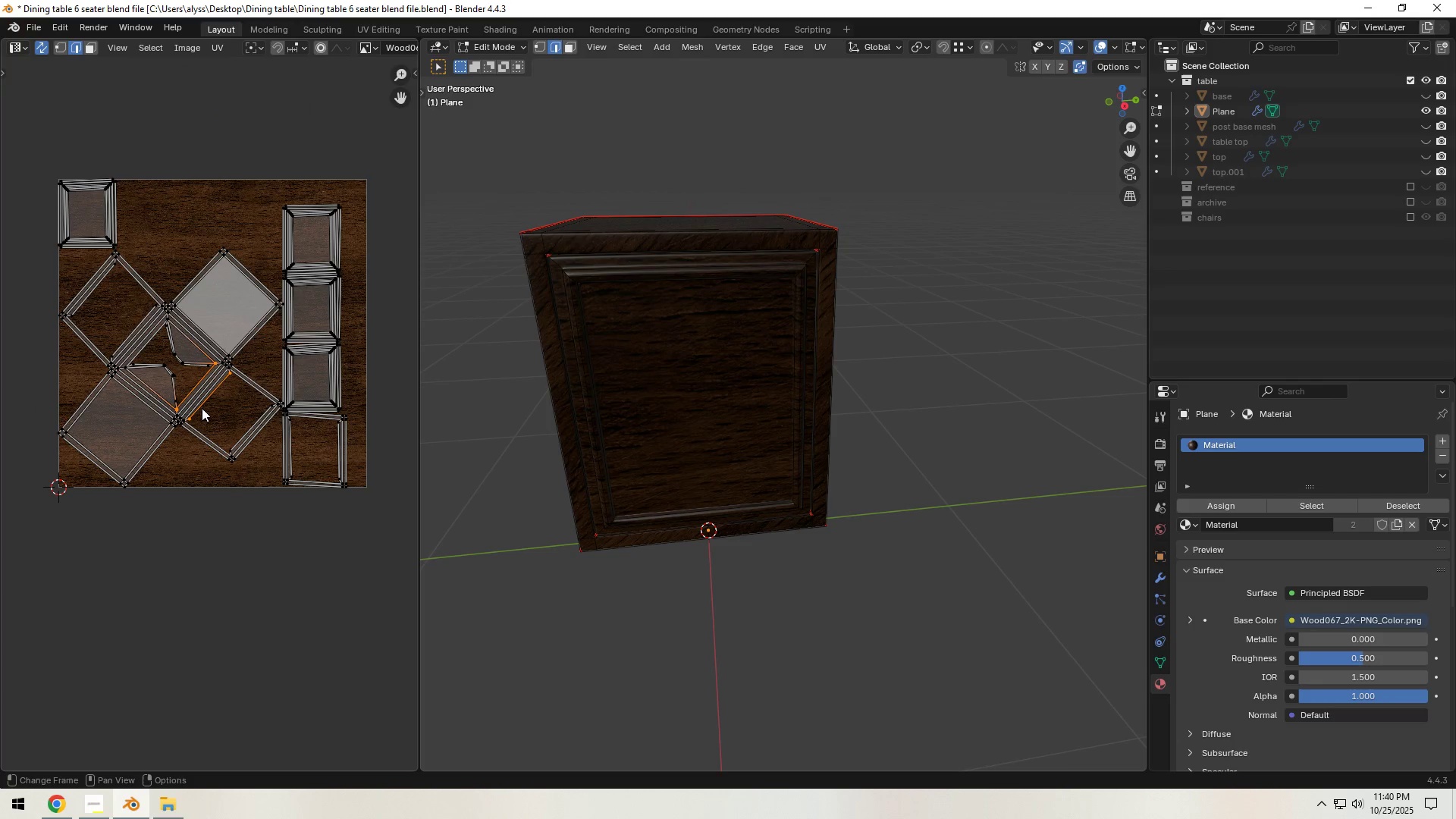 
left_click([202, 408])
 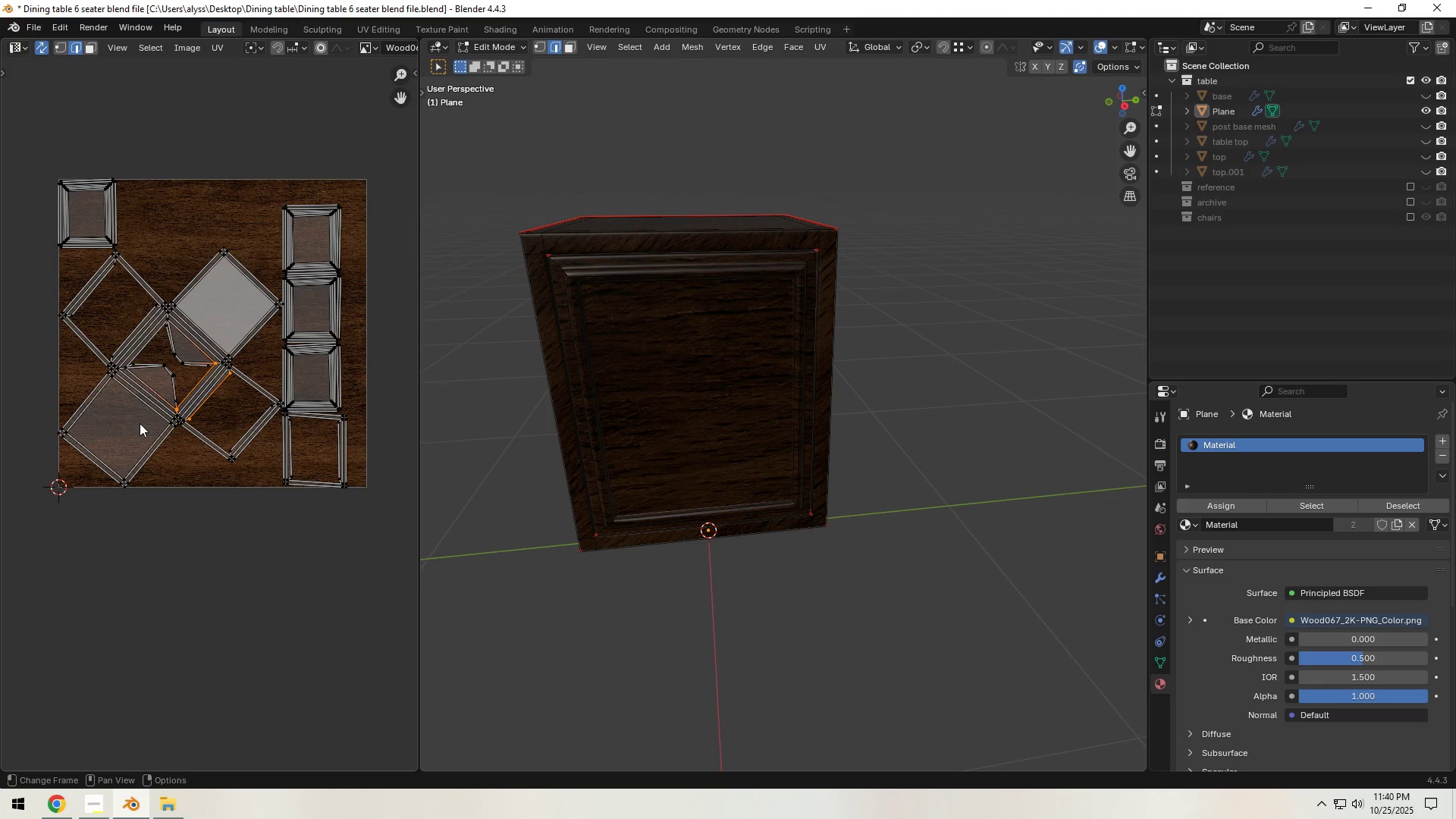 
left_click([136, 424])
 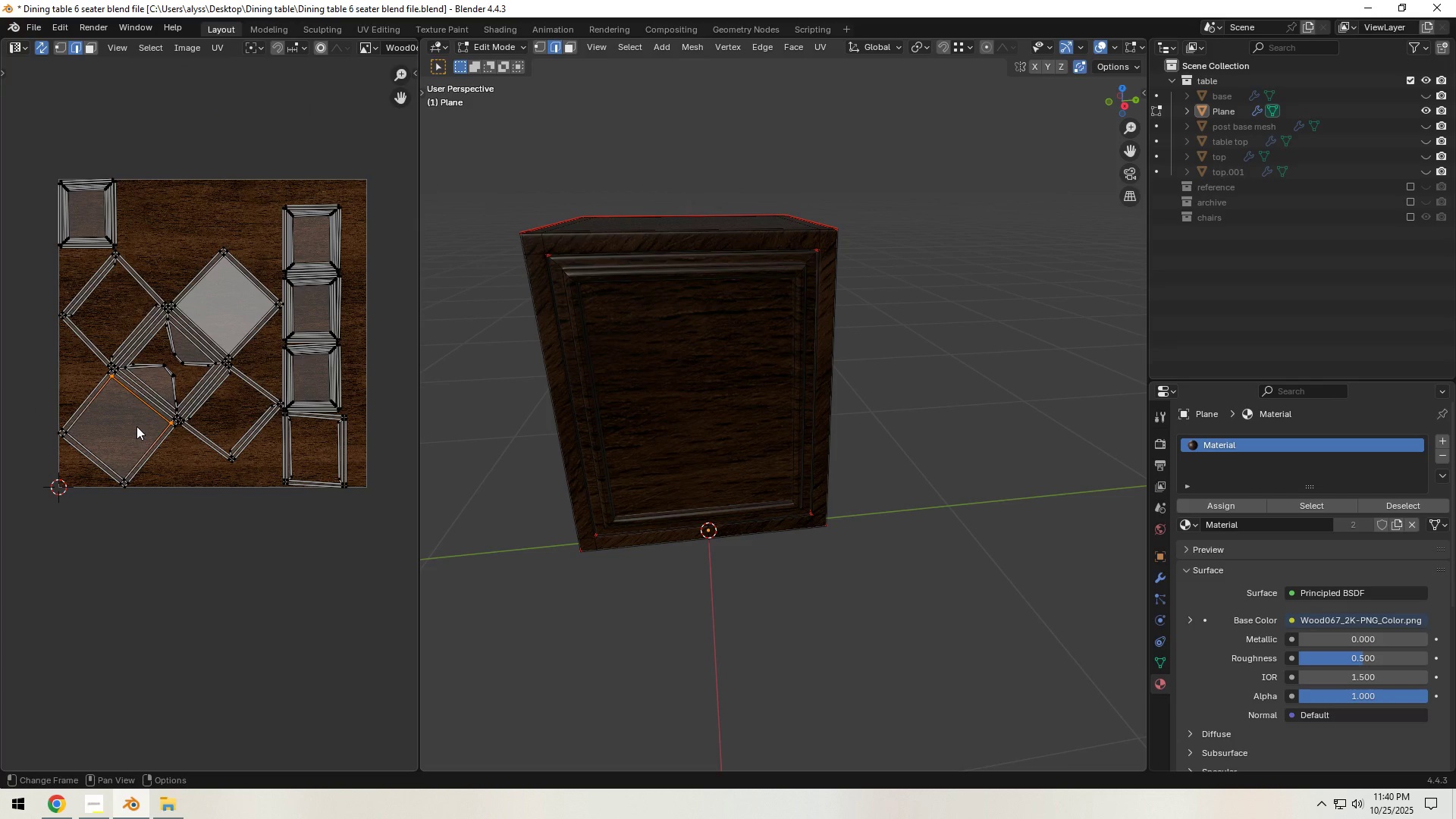 
key(L)
 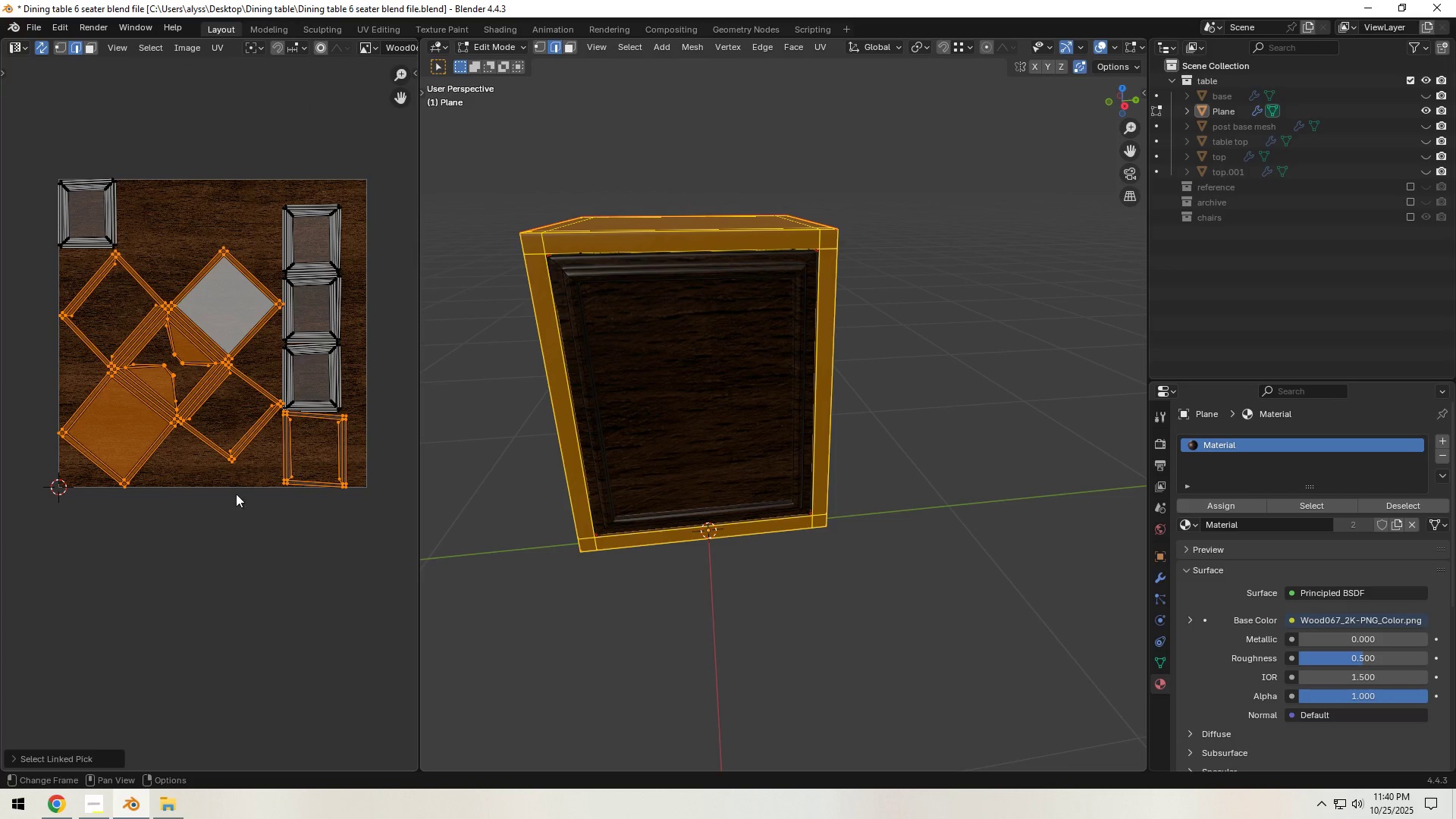 
left_click([256, 505])
 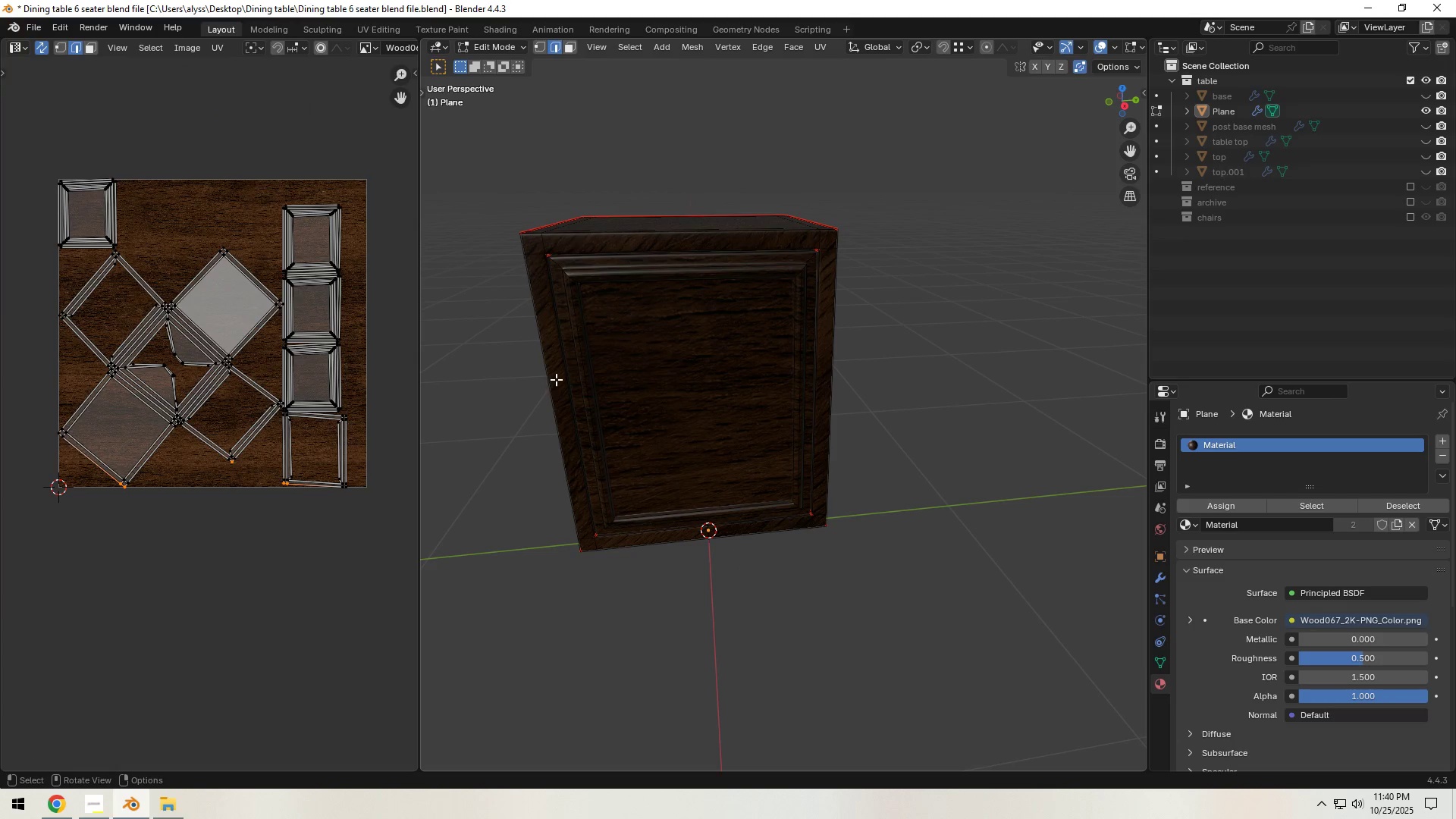 
left_click([556, 379])
 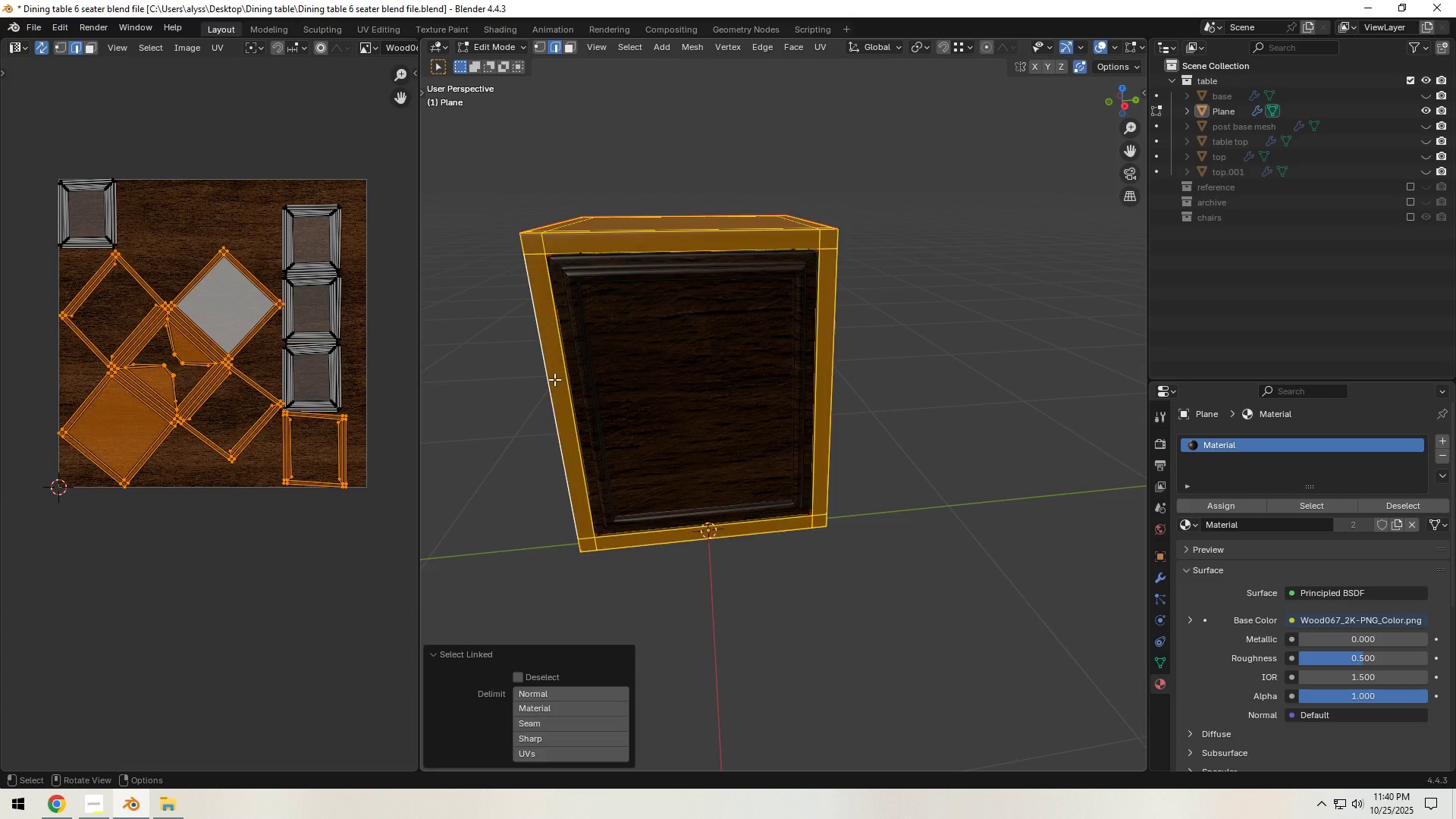 
type(lr)
 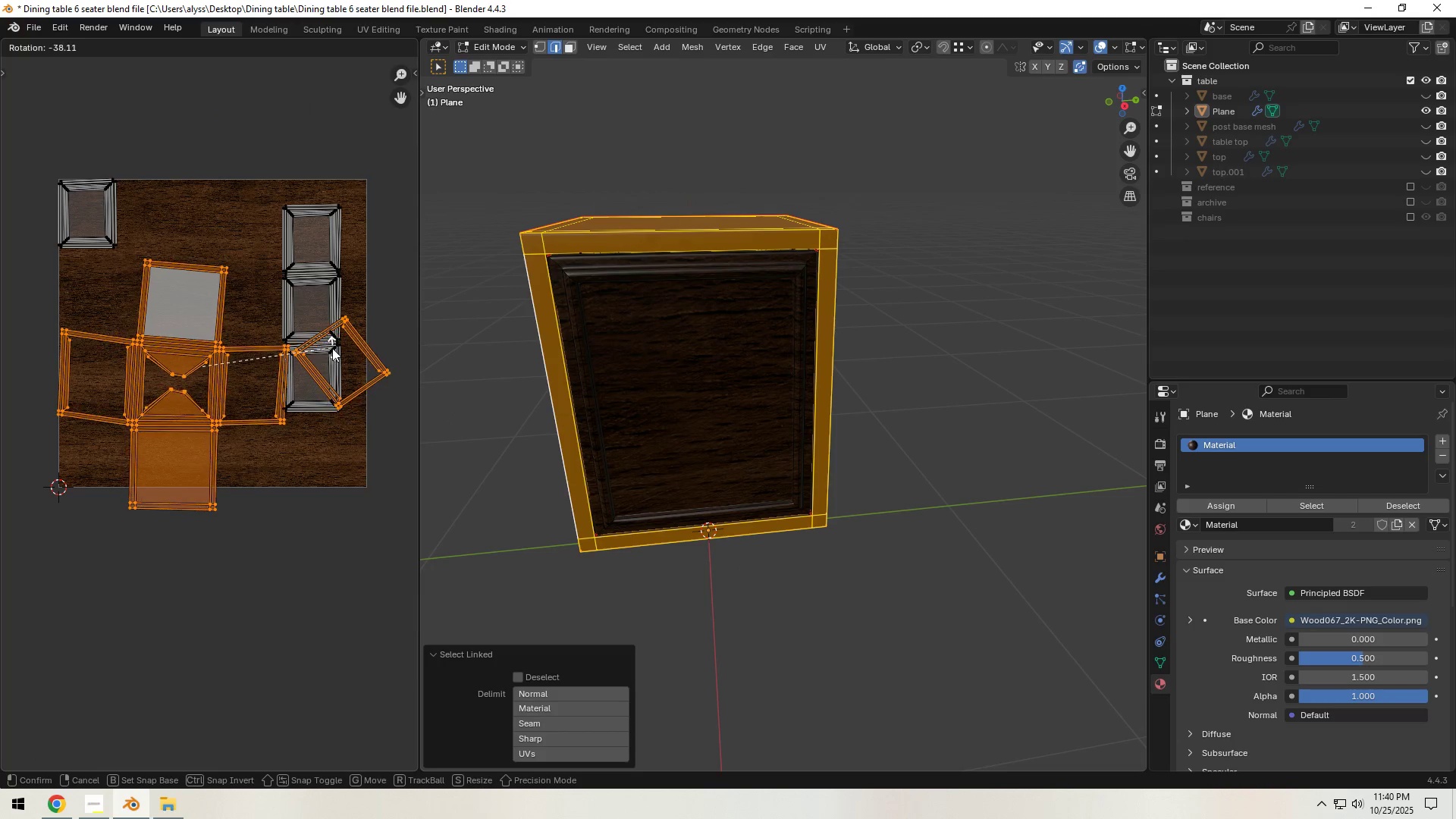 
hold_key(key=ControlLeft, duration=0.58)
left_click([332, 348])
 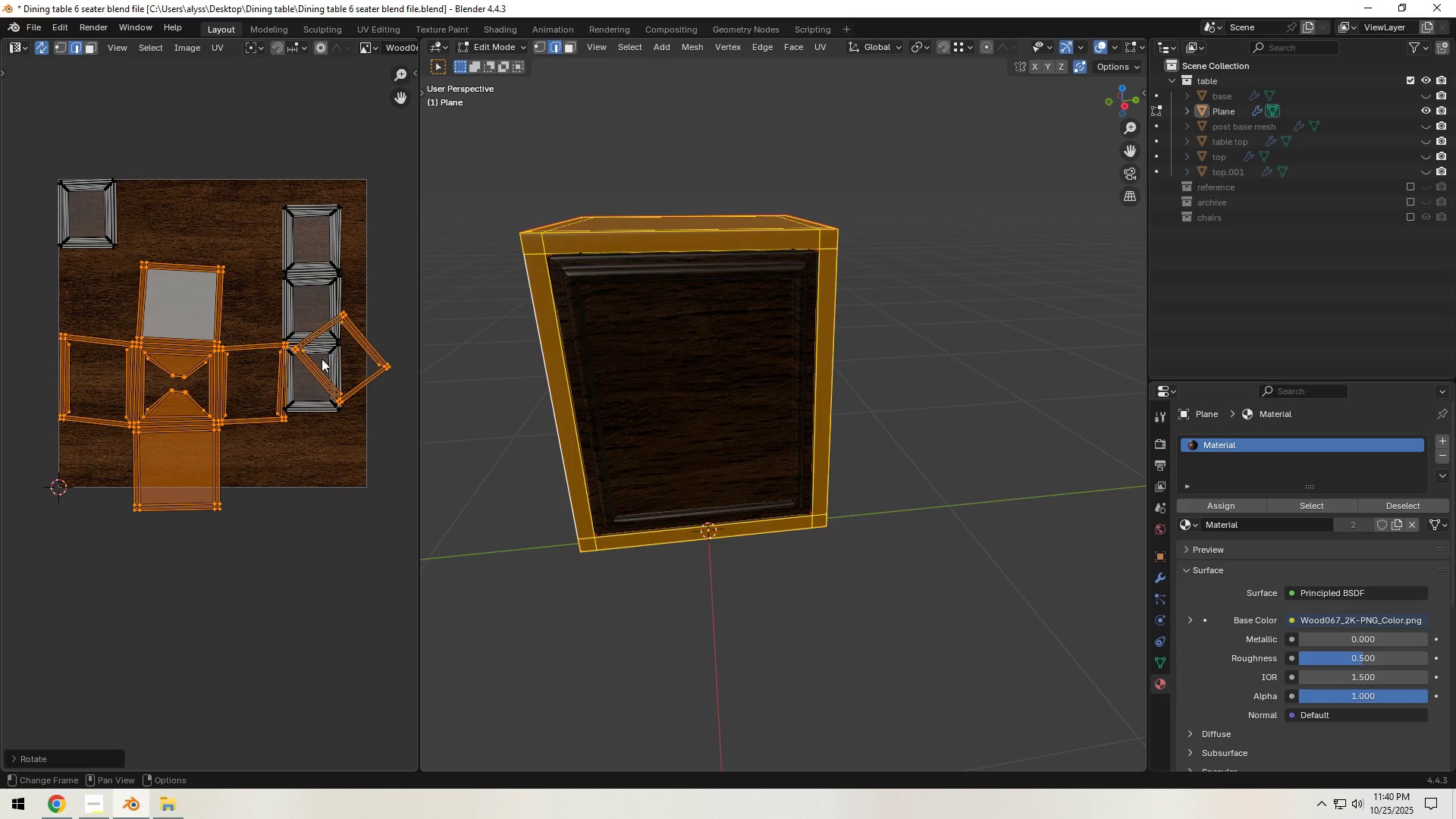 
key(G)
 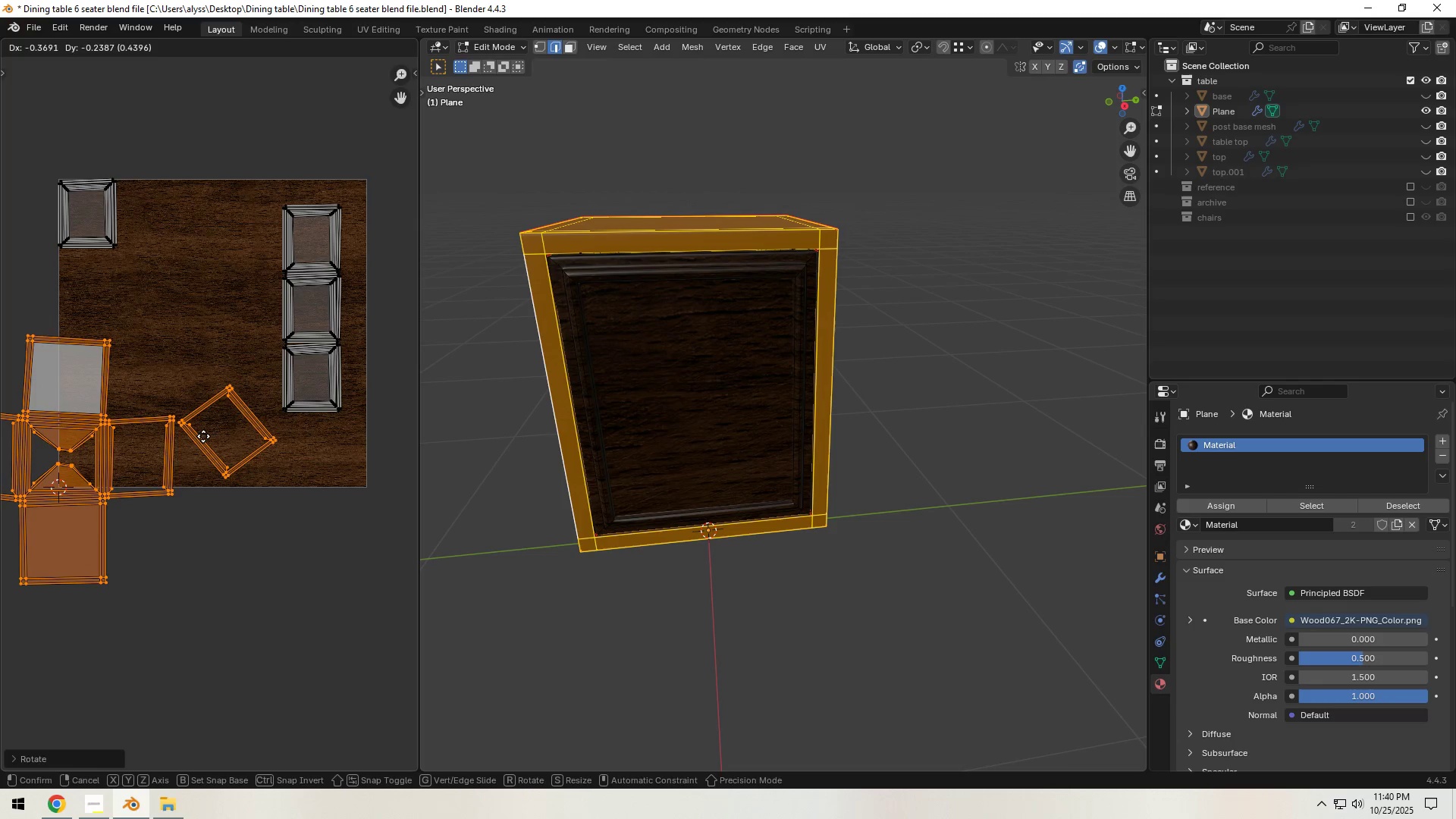 
left_click([203, 436])
 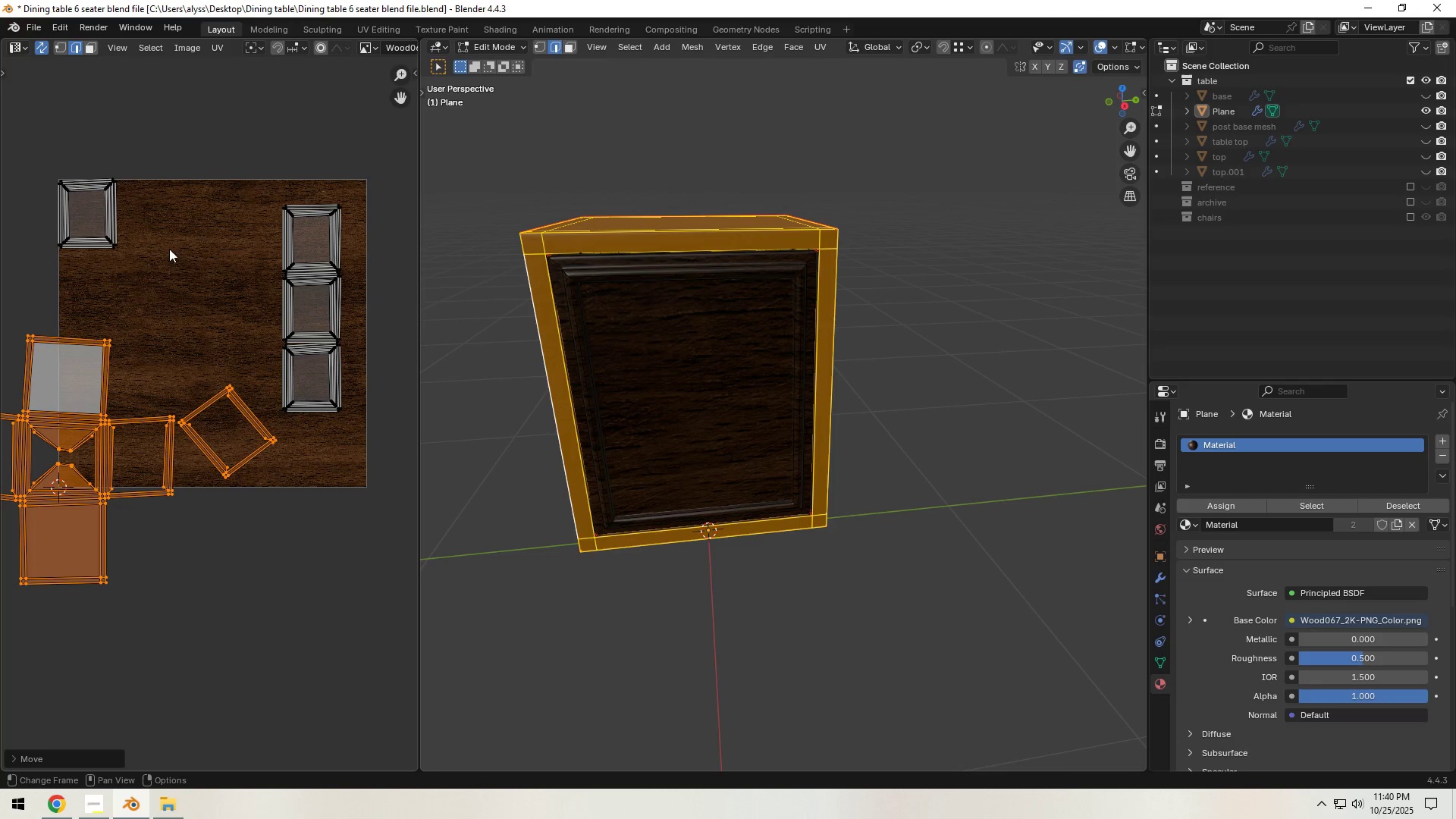 
type(as)
 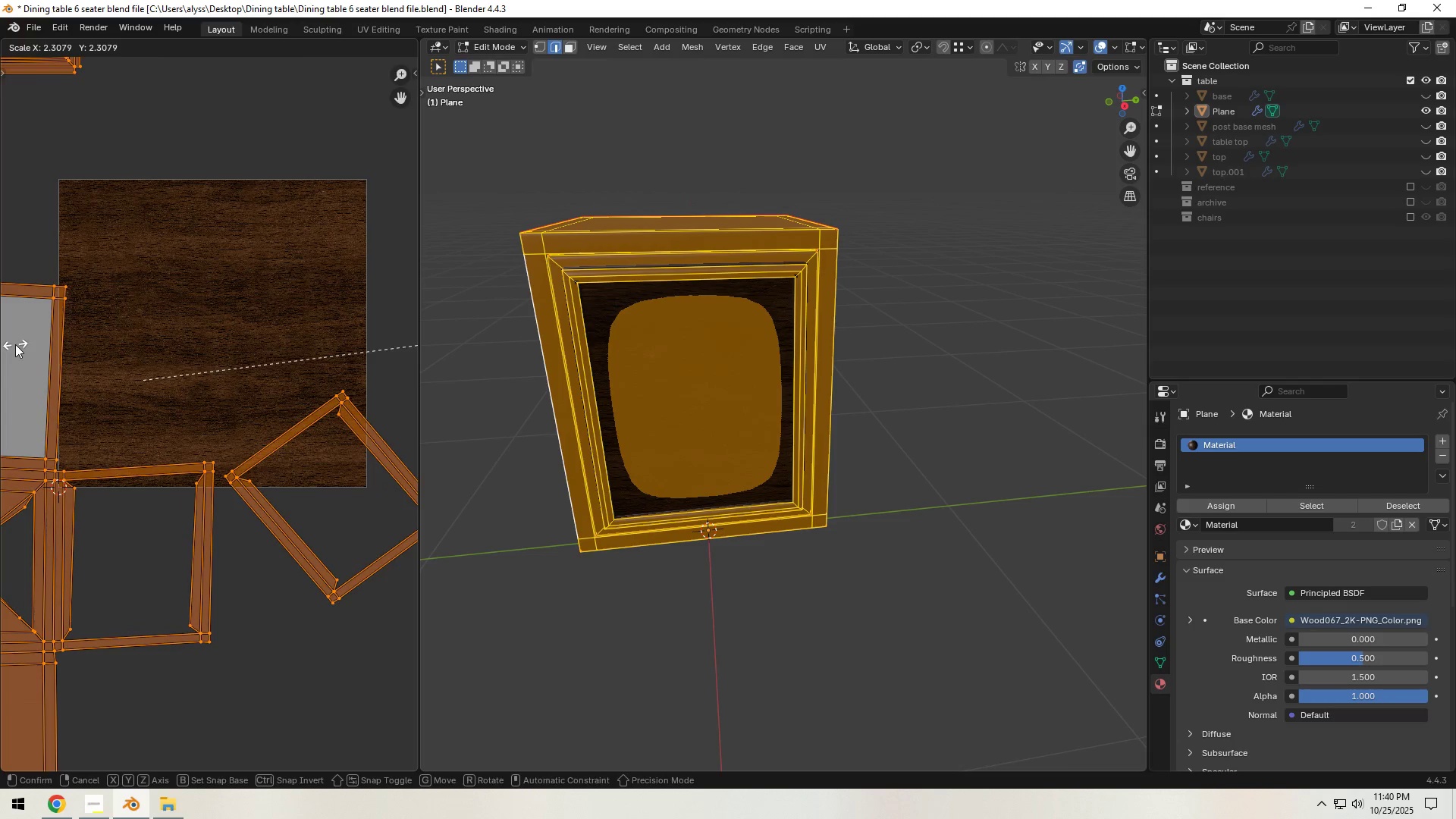 
left_click([15, 344])
 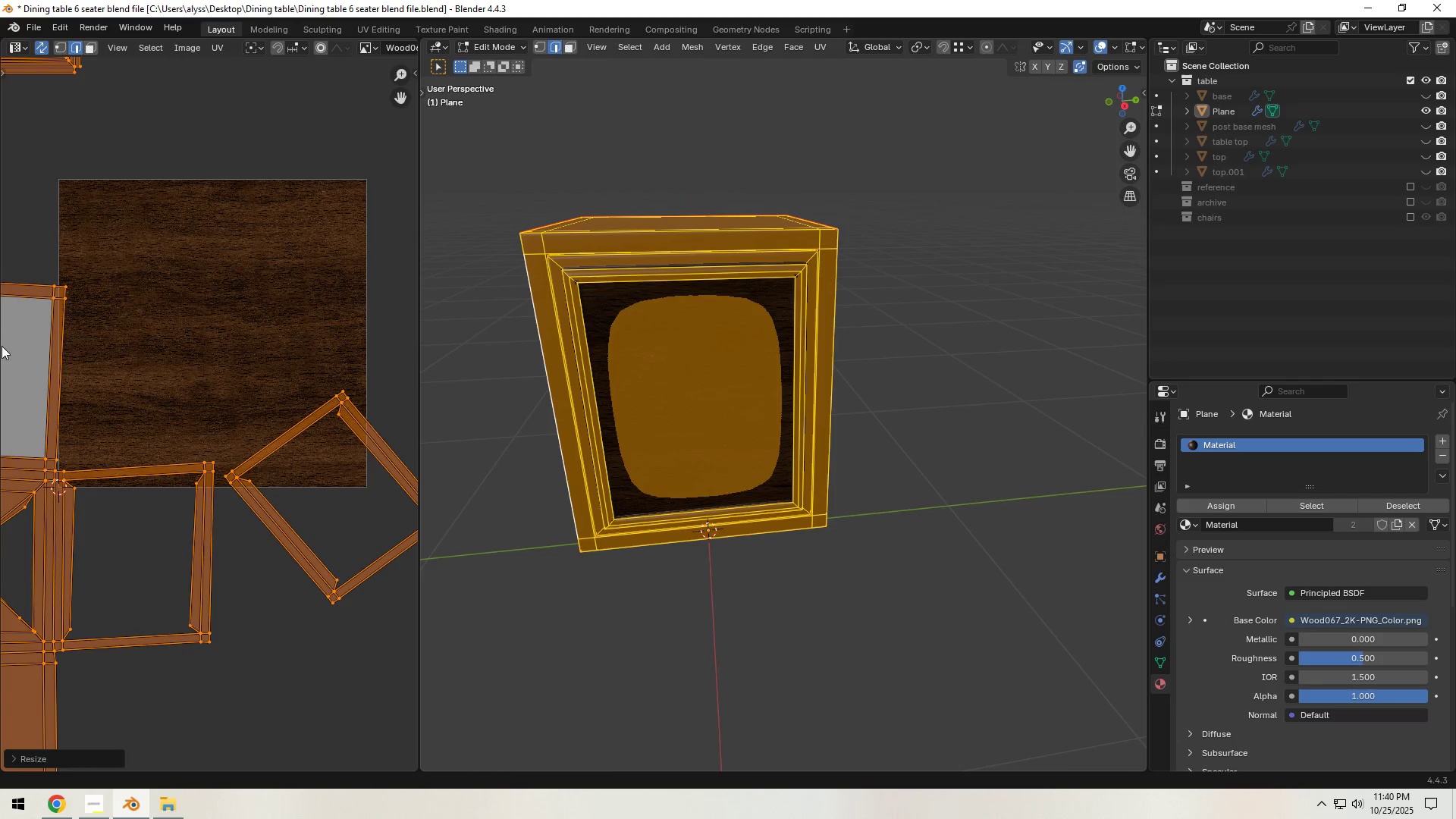 
key(G)
 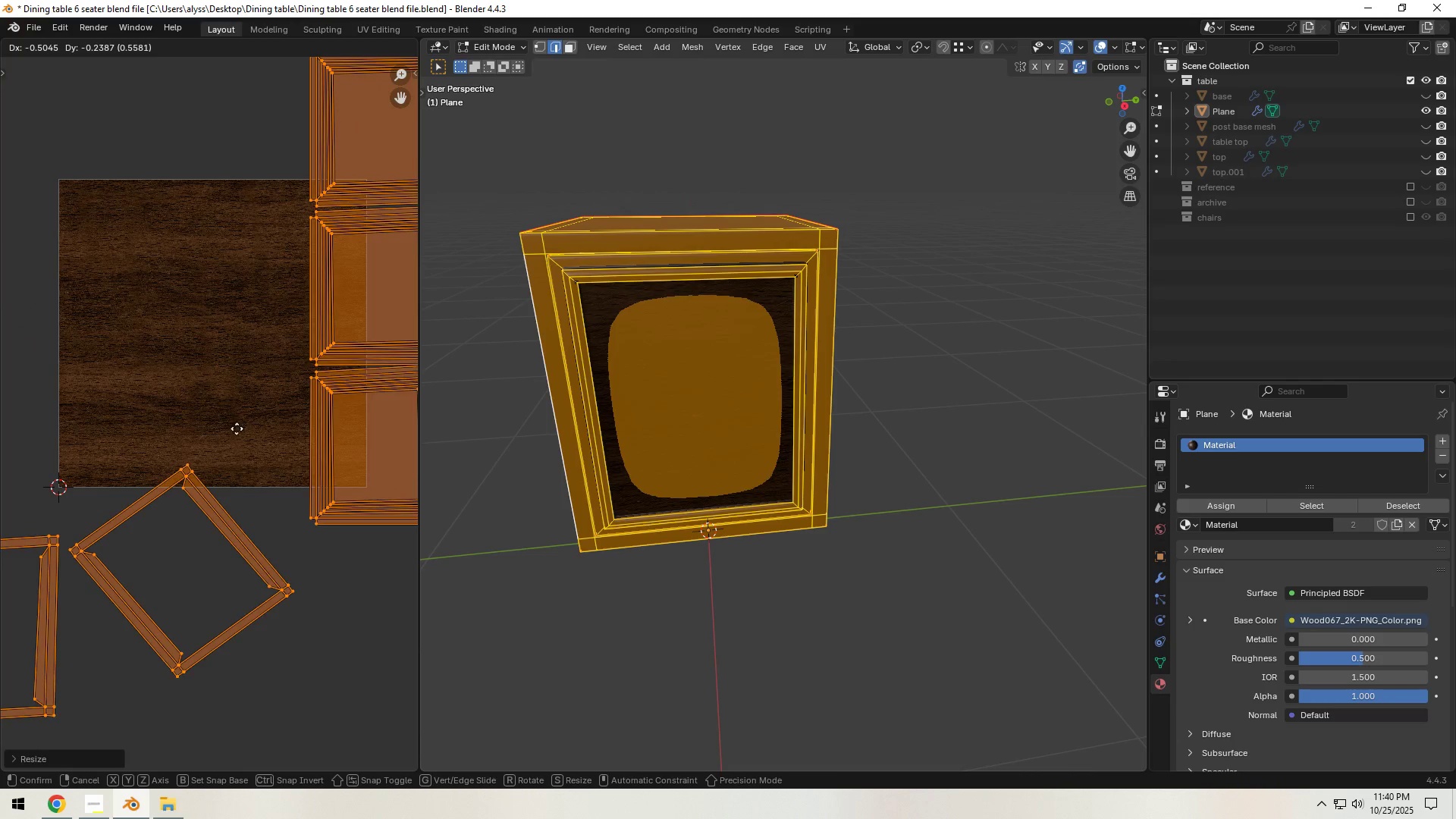 
left_click([211, 435])
 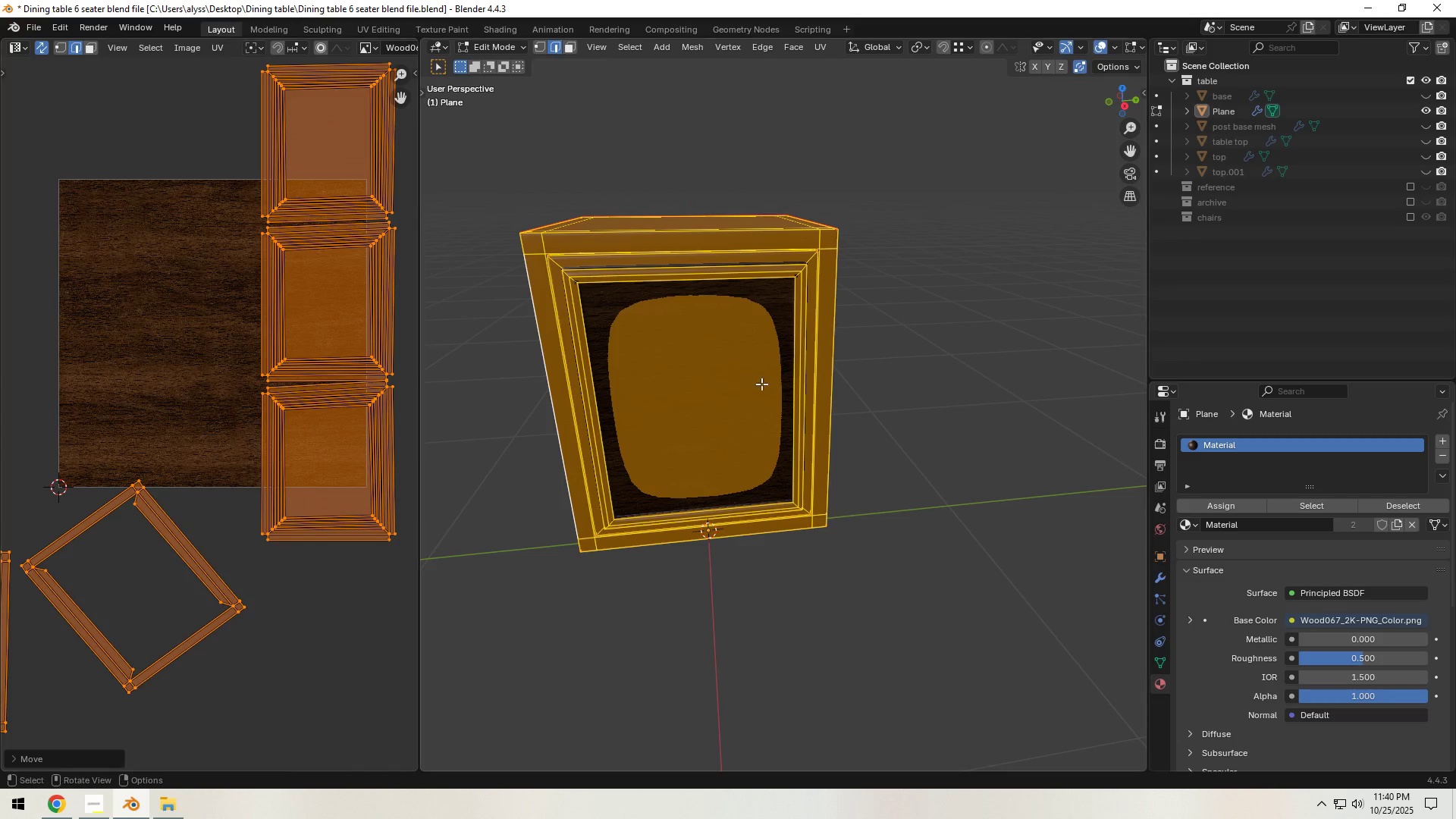 
key(Tab)
 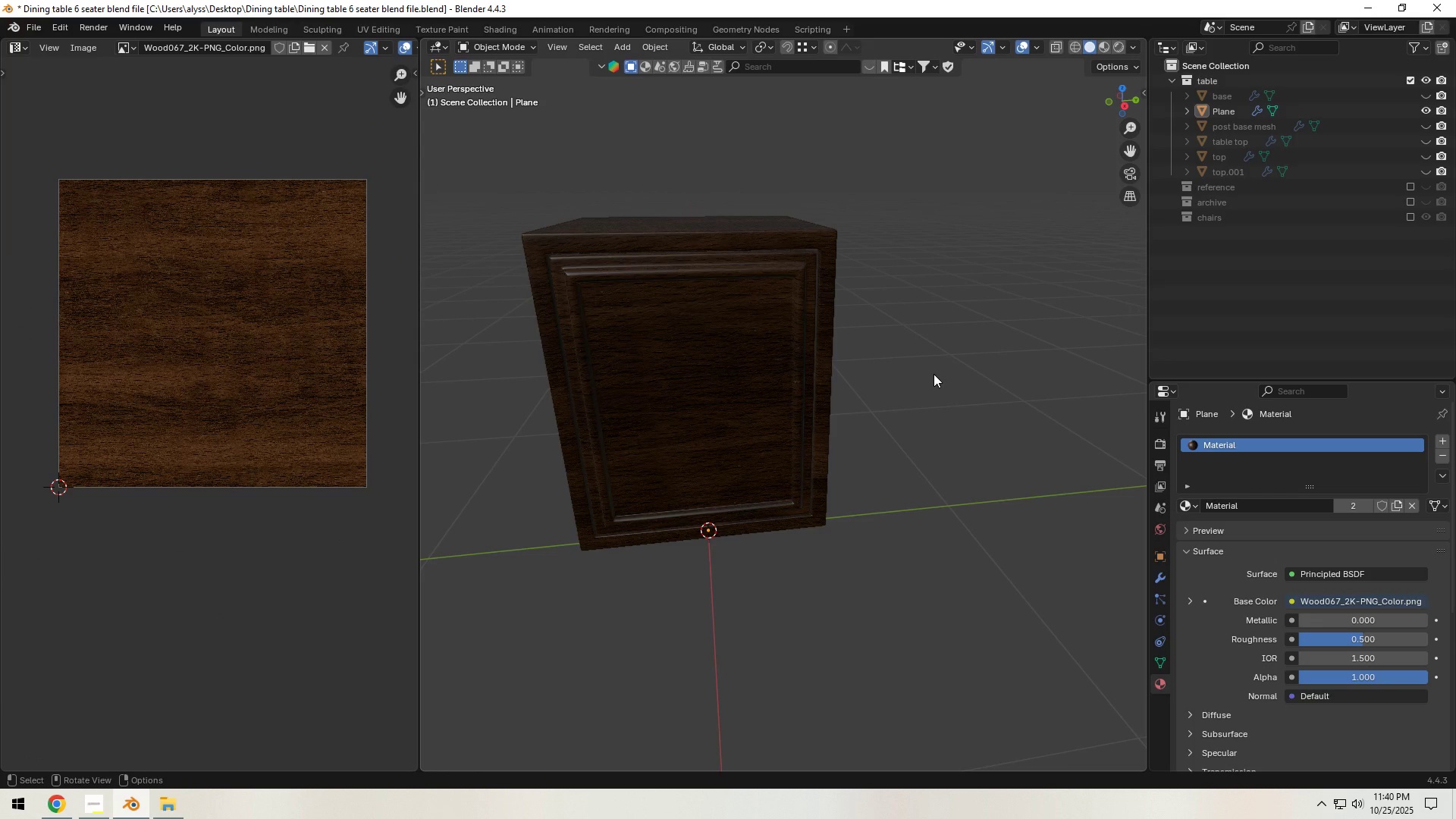 
left_click([934, 374])
 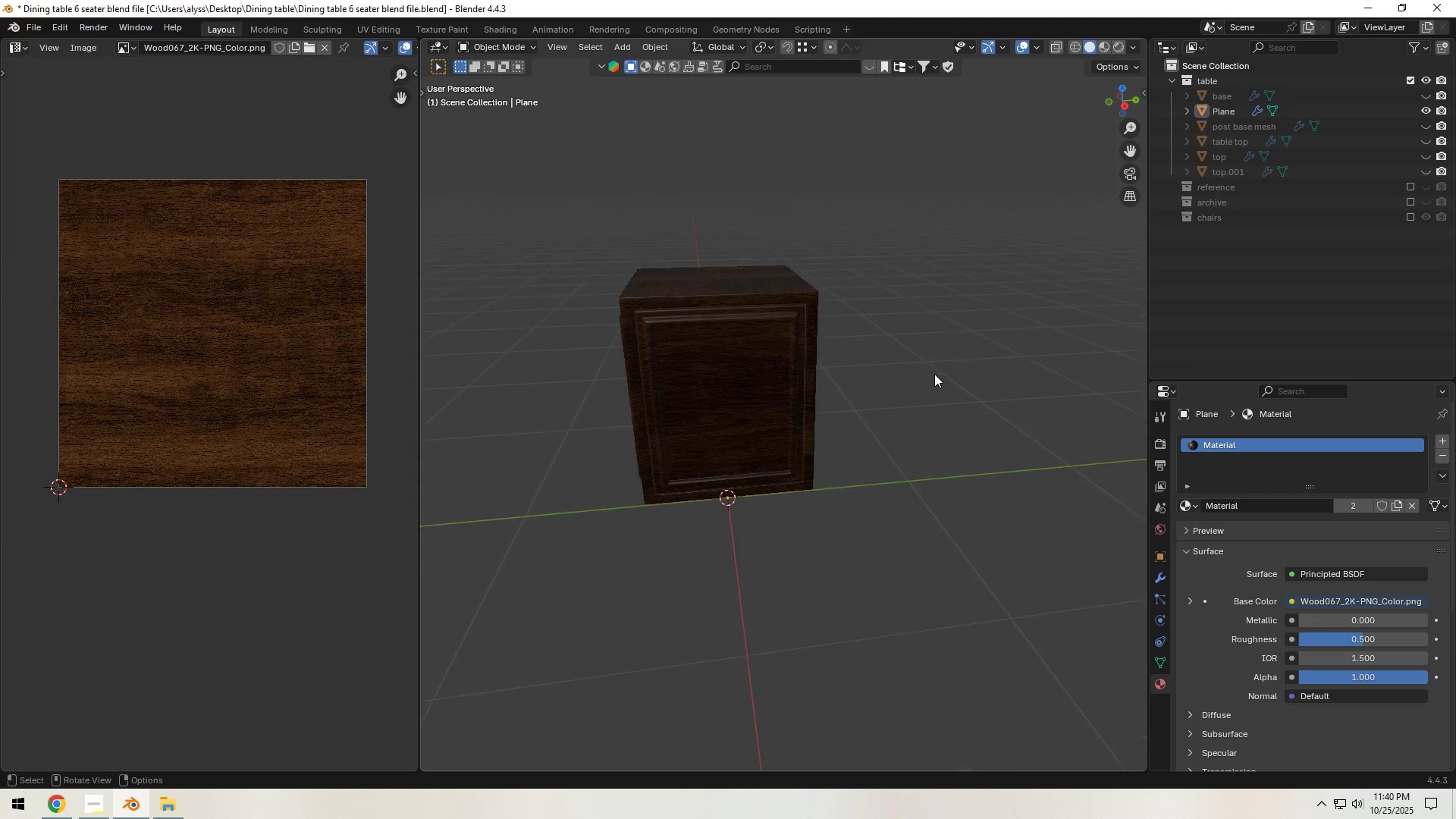 
scroll: coordinate [934, 374], scroll_direction: down, amount: 4.0
 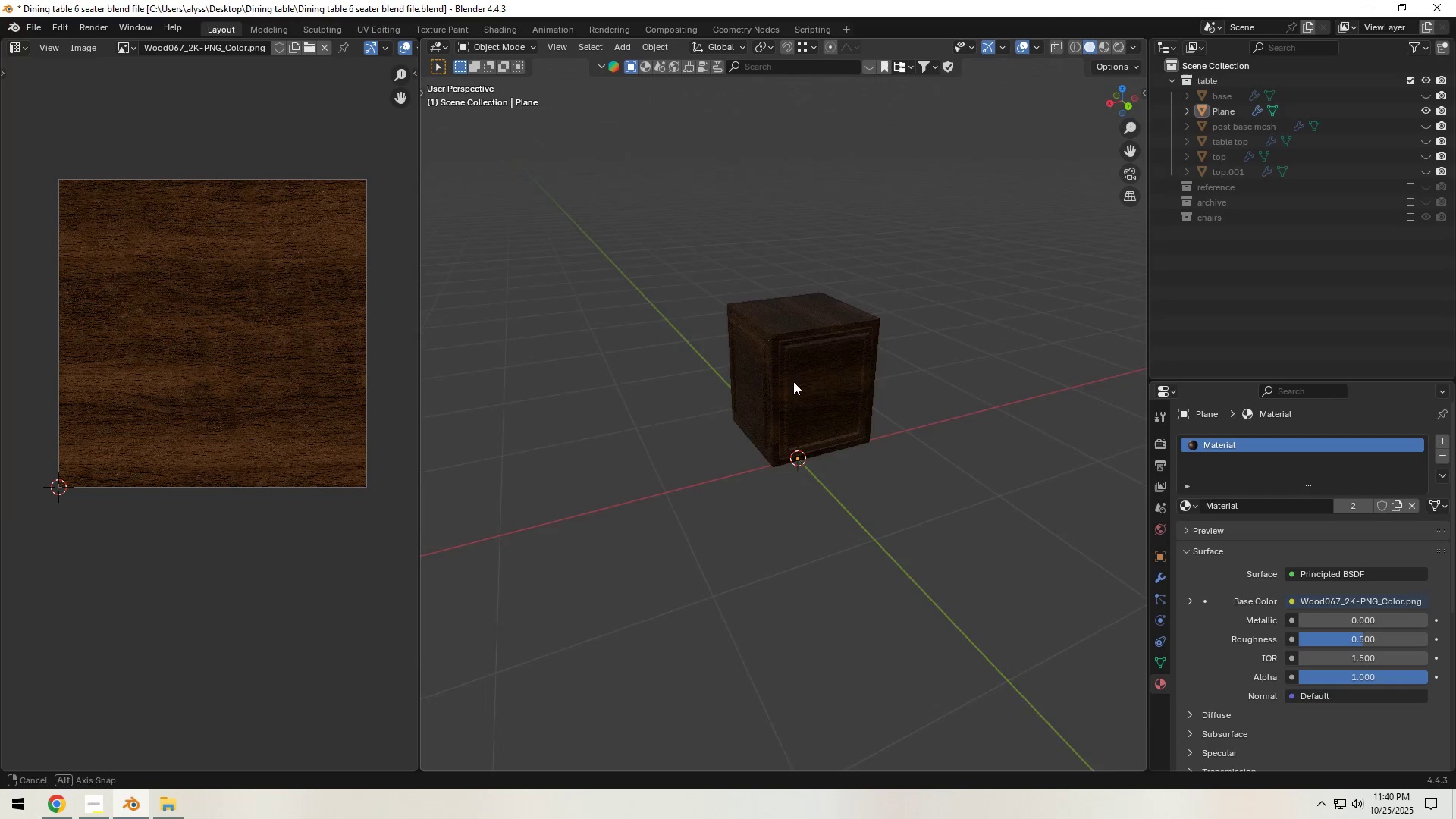 
key(Control+S)
 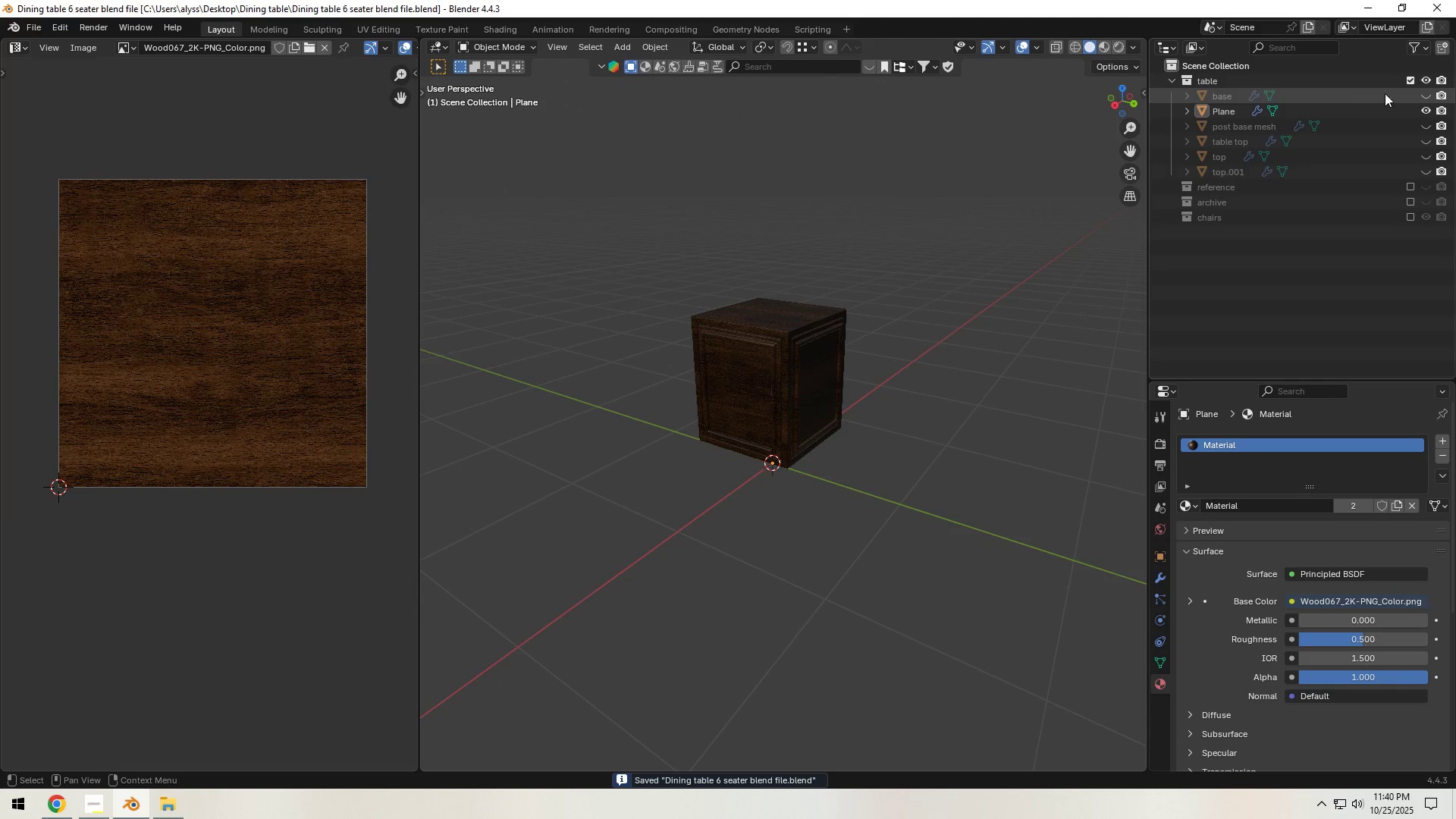 
left_click([1423, 93])
 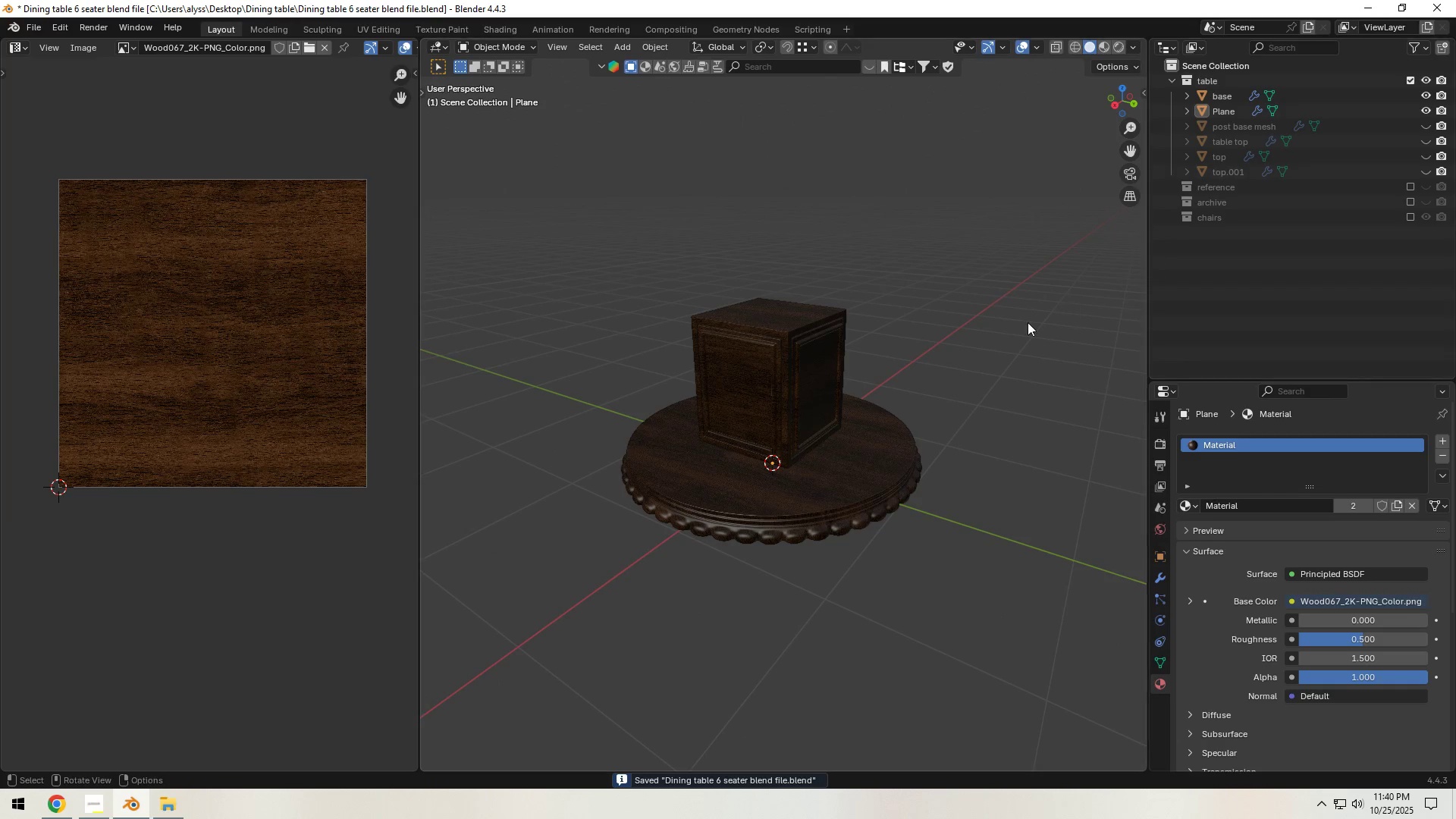 
left_click([1028, 322])
 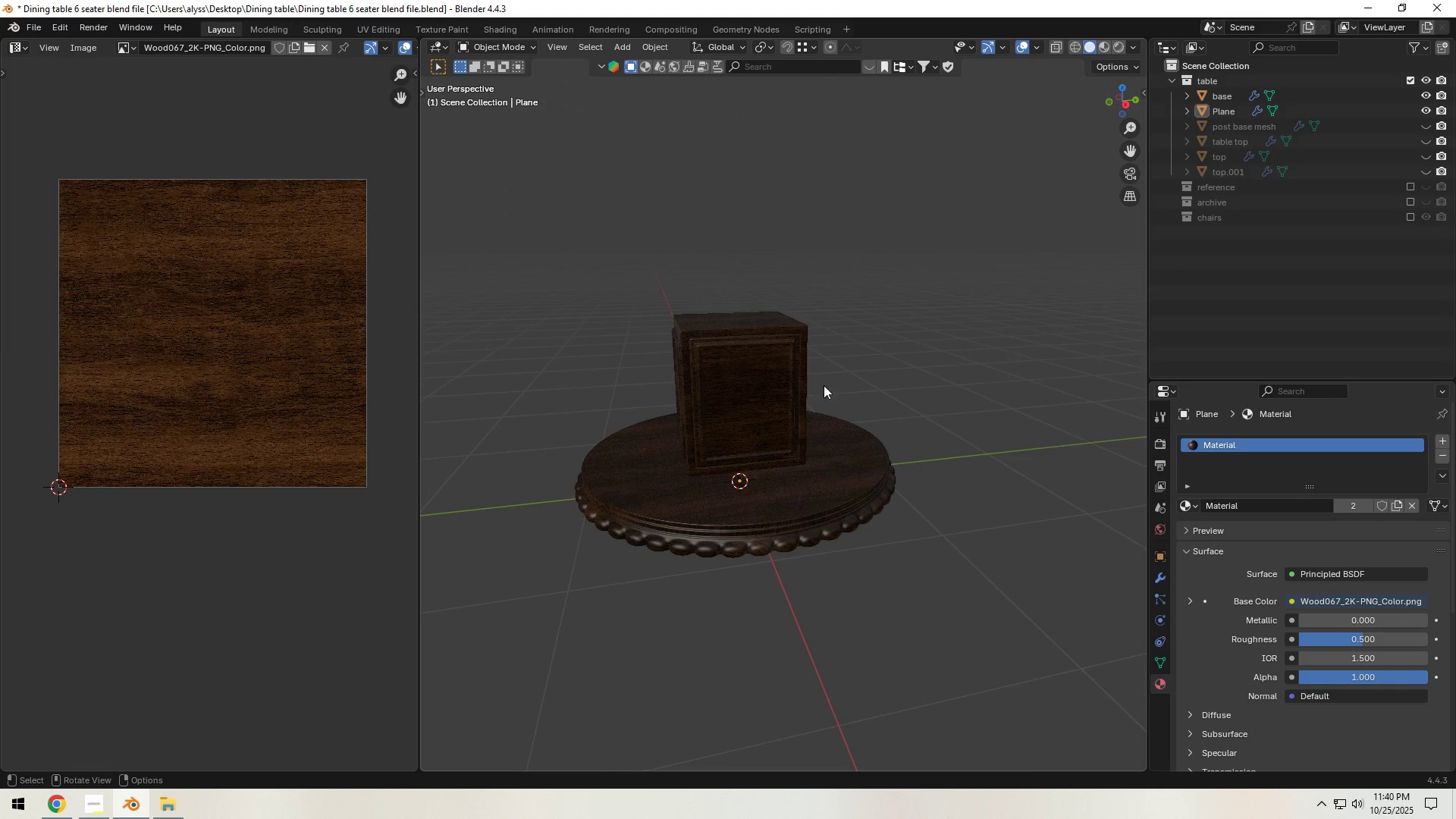 
key(Tab)
type(ar90)
key(NumpadEnter)
key(Tab)
 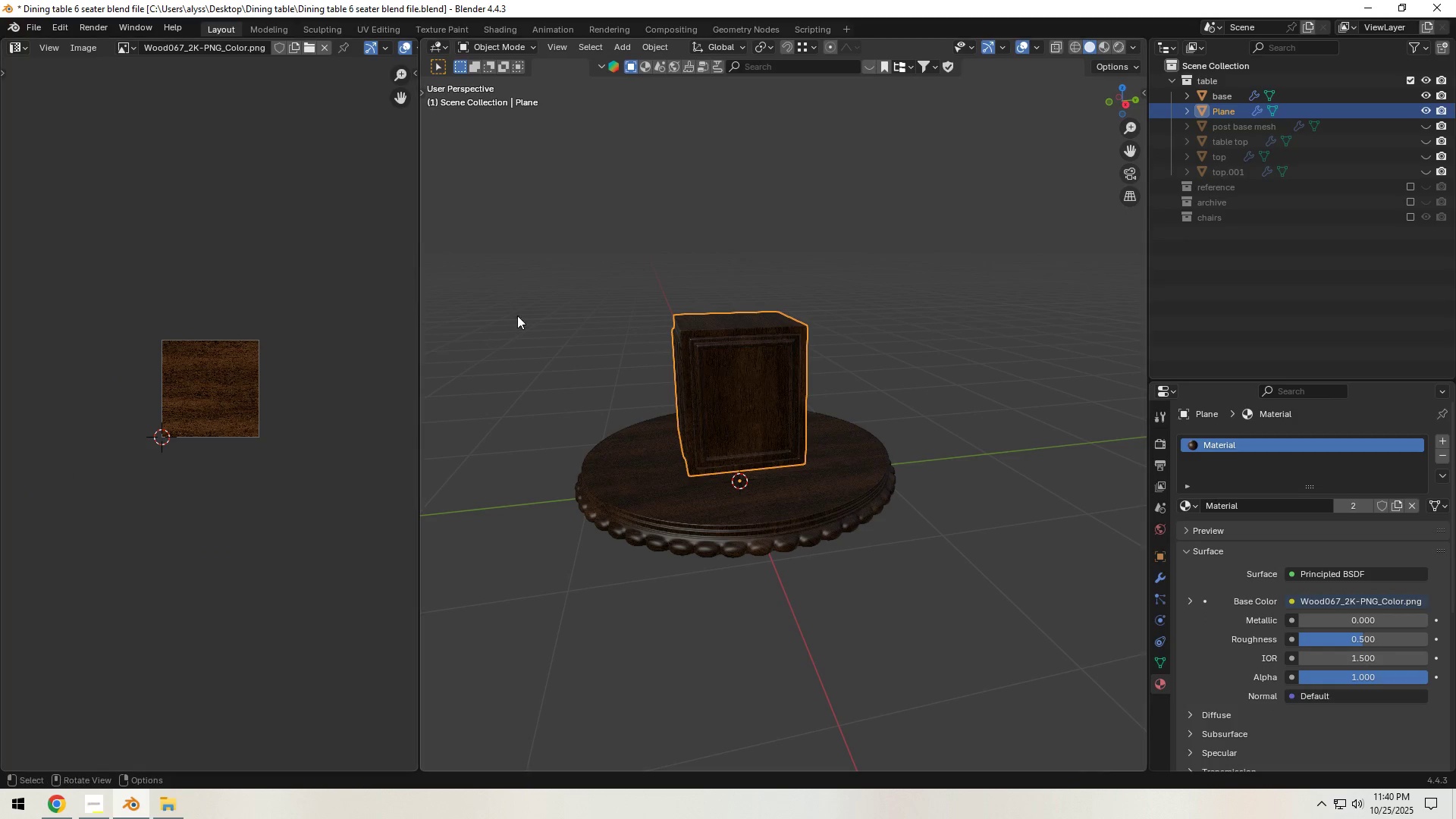 
scroll: coordinate [350, 407], scroll_direction: down, amount: 5.0
 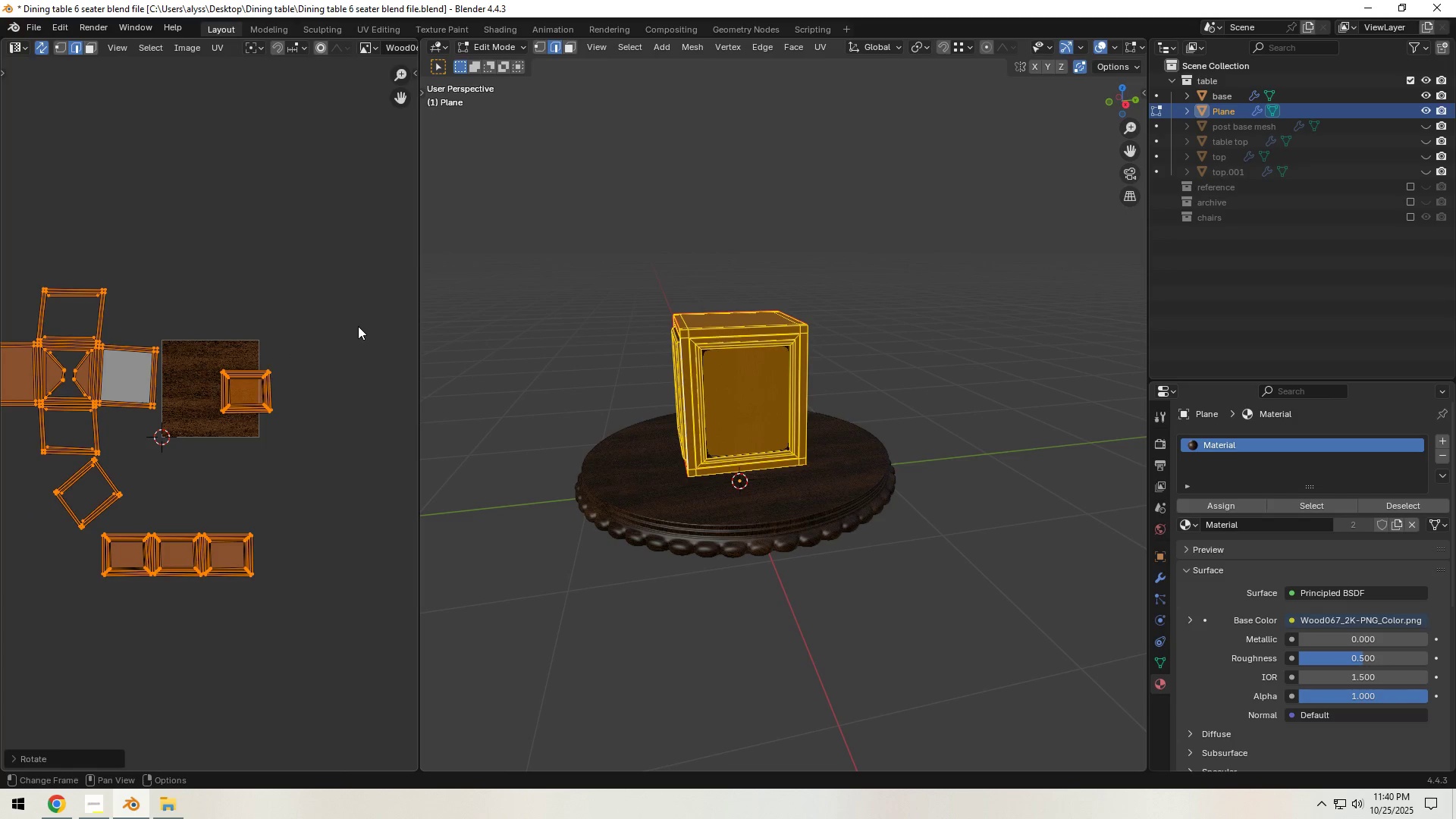 
left_click([946, 303])
 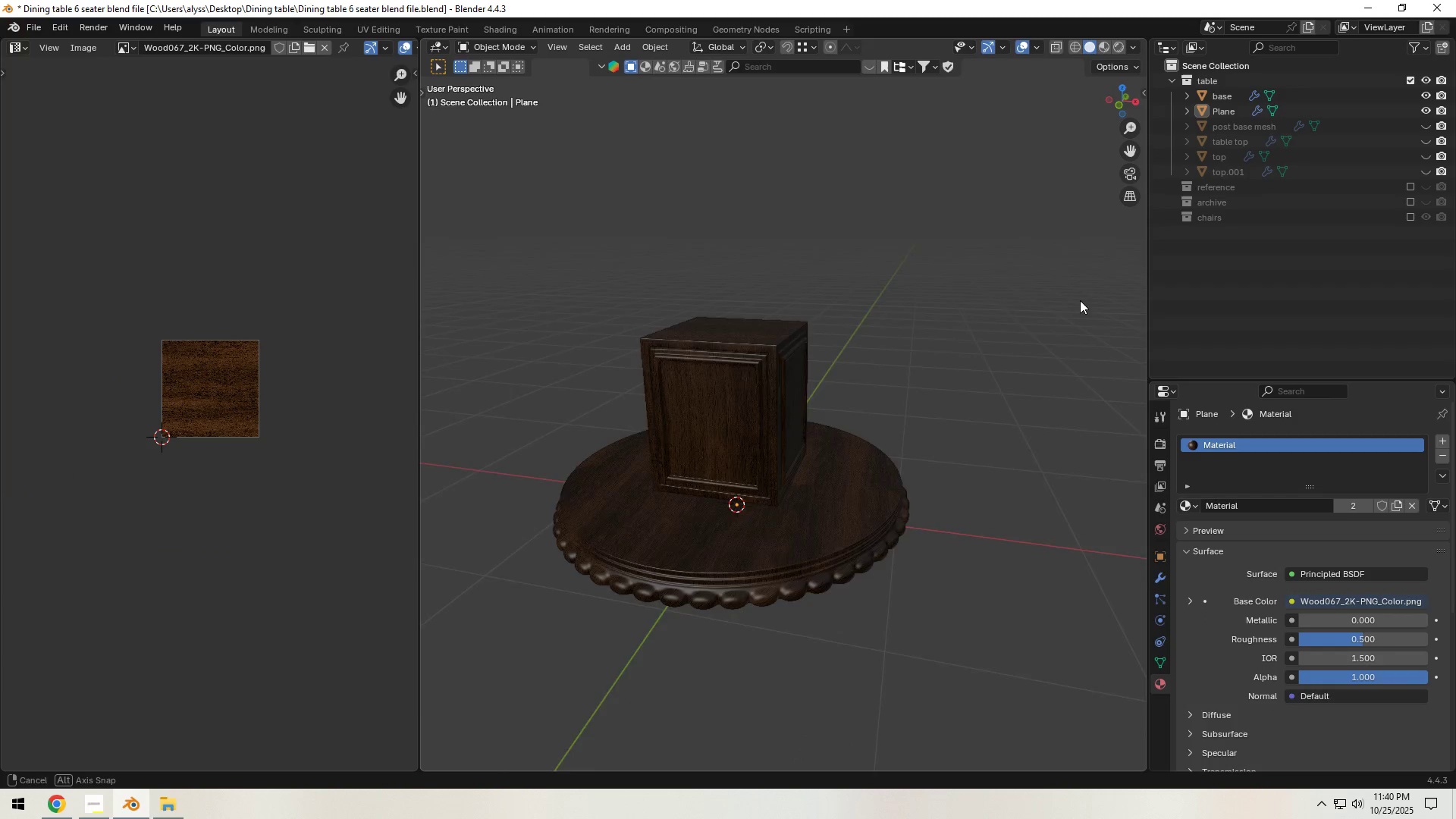 
key(Control+S)
 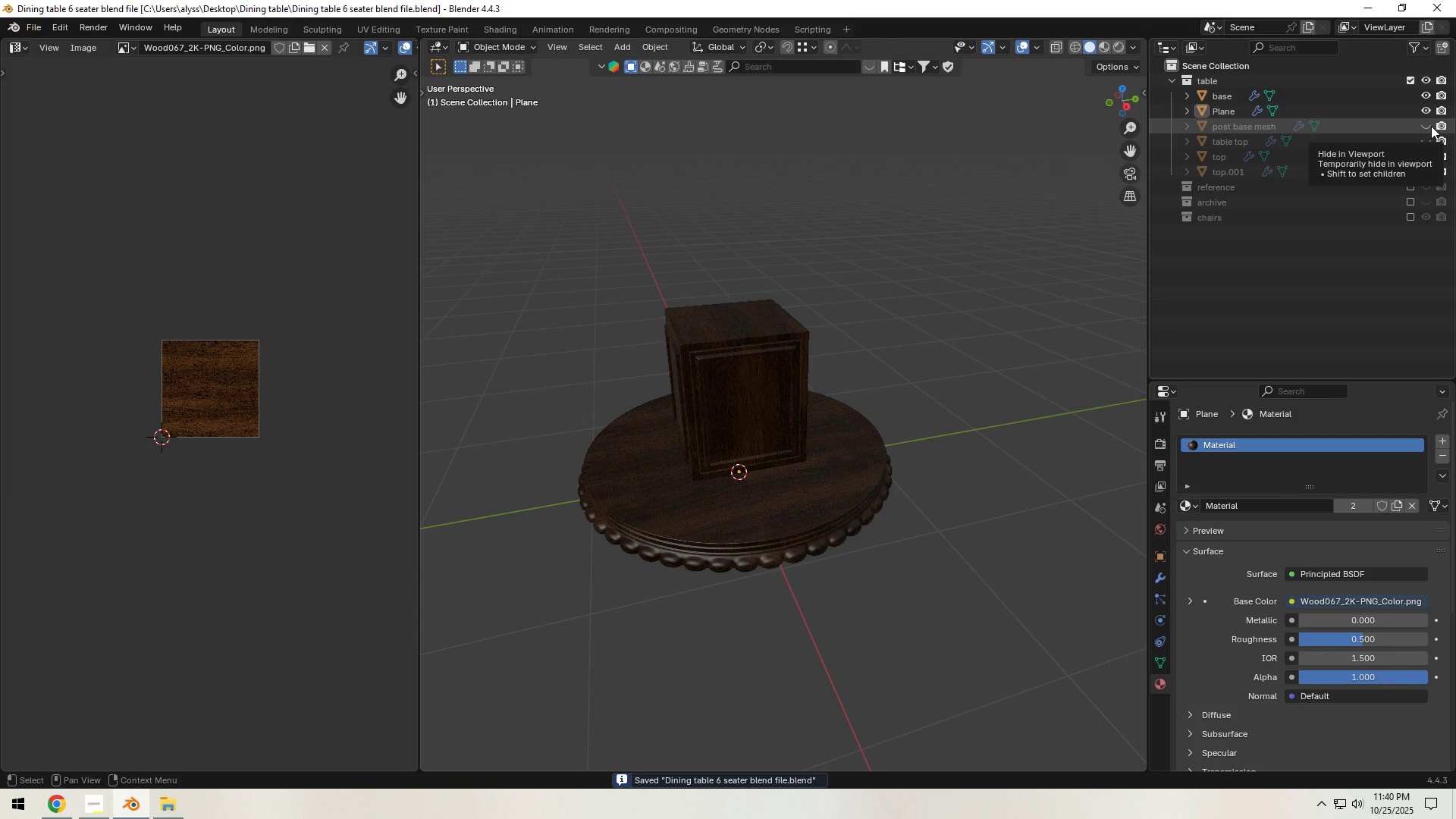 
wait(5.75)
 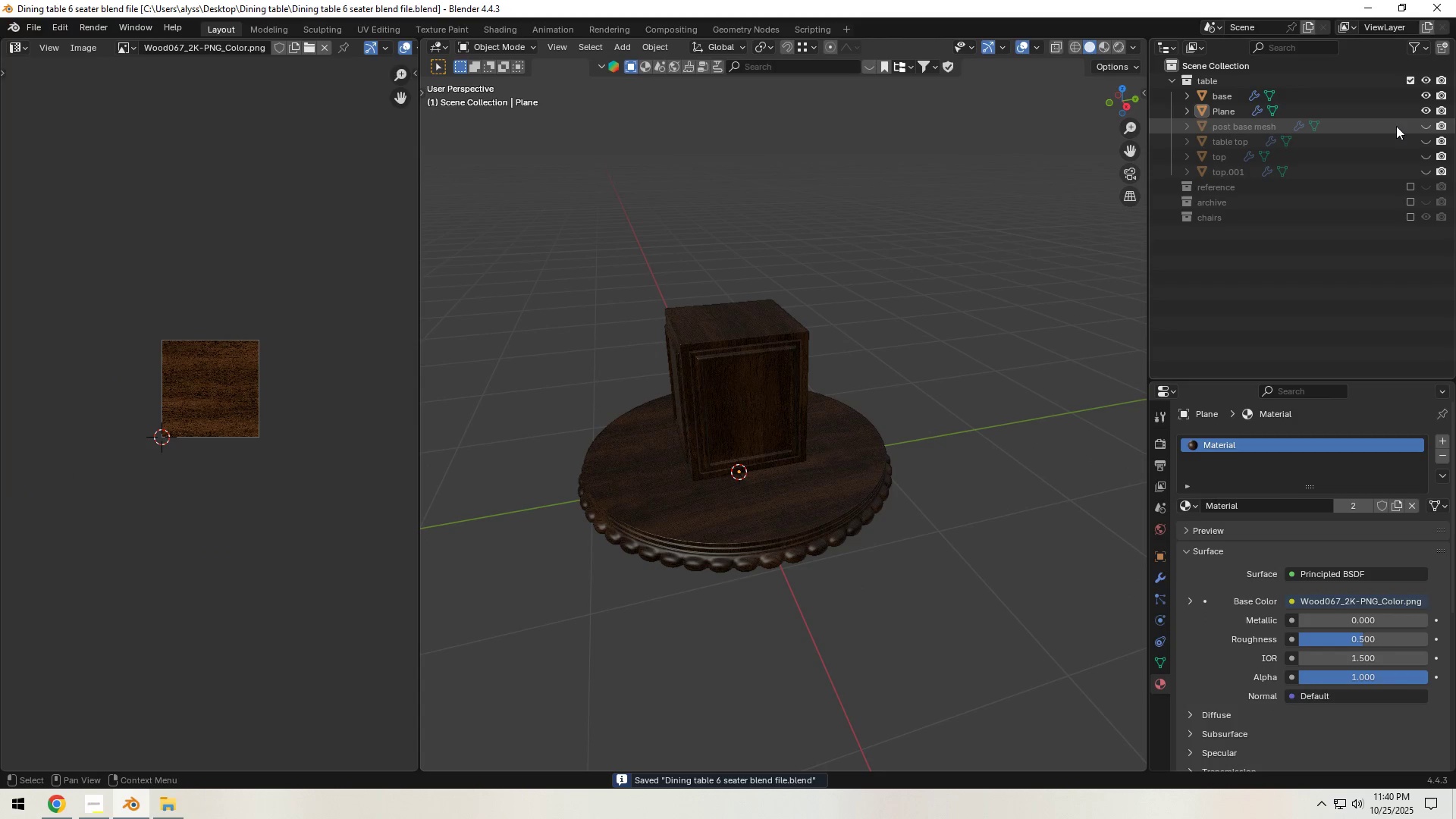 
left_click([1426, 141])
 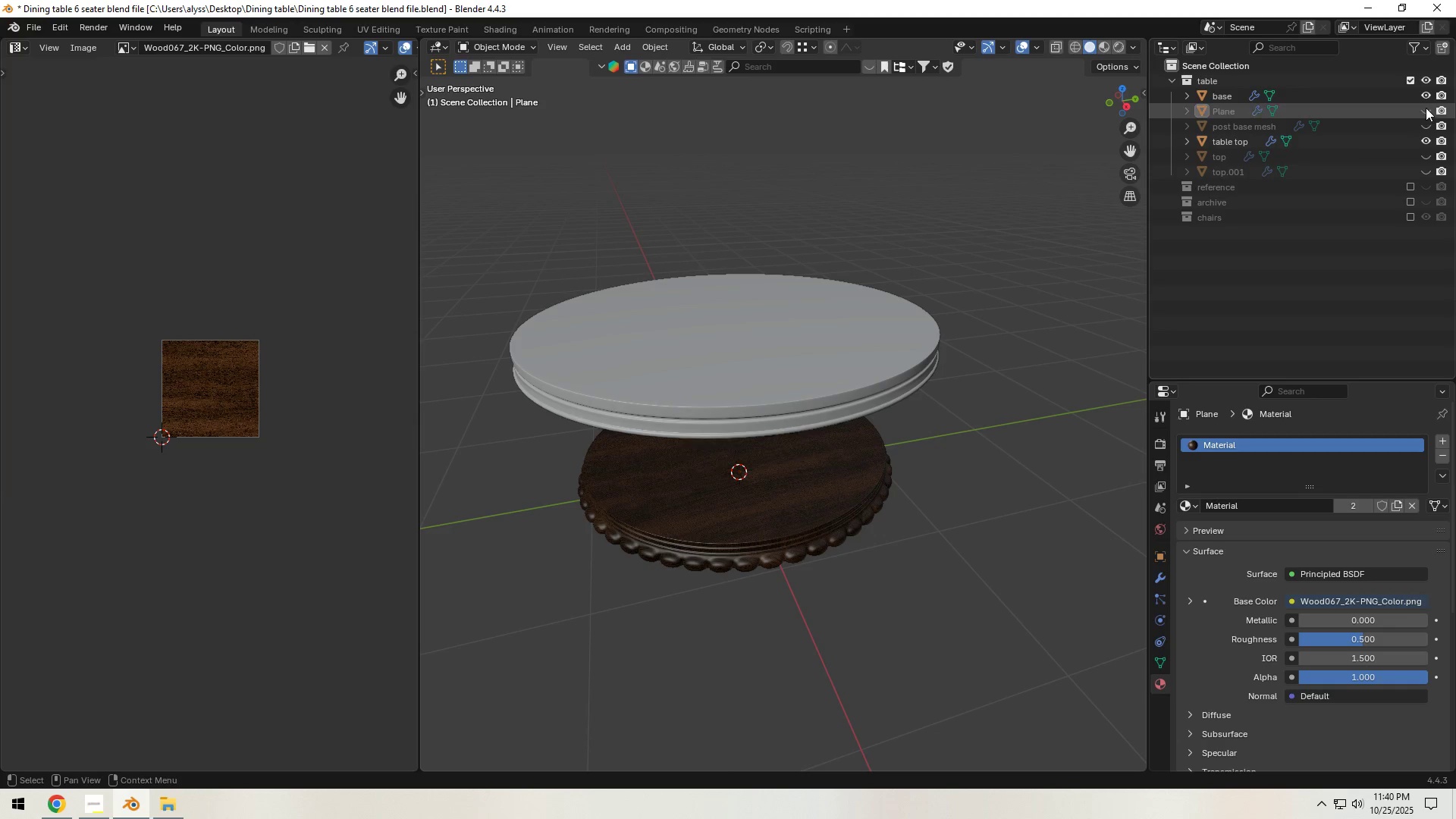 
double_click([1426, 97])
 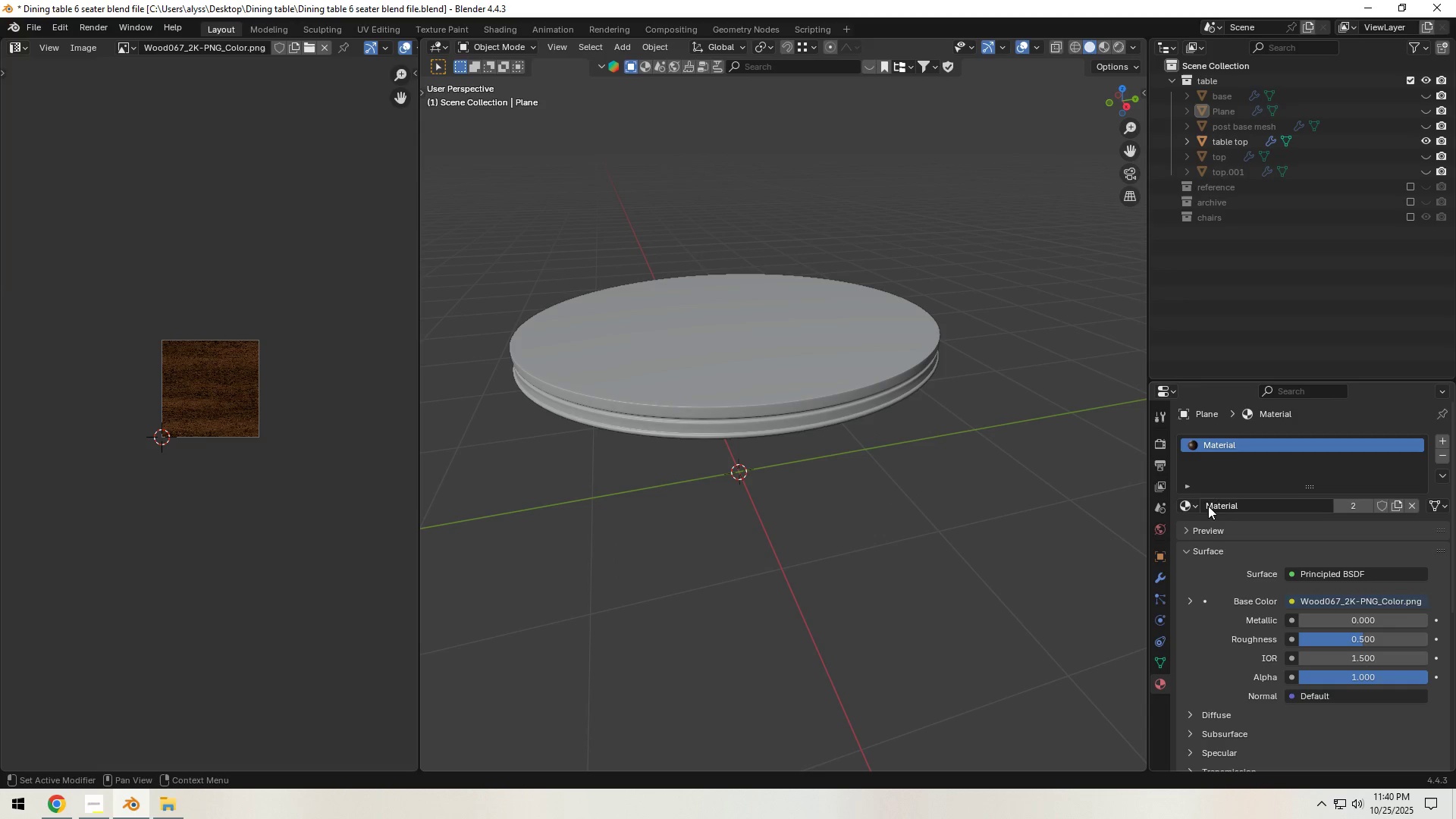 
left_click([1188, 507])
 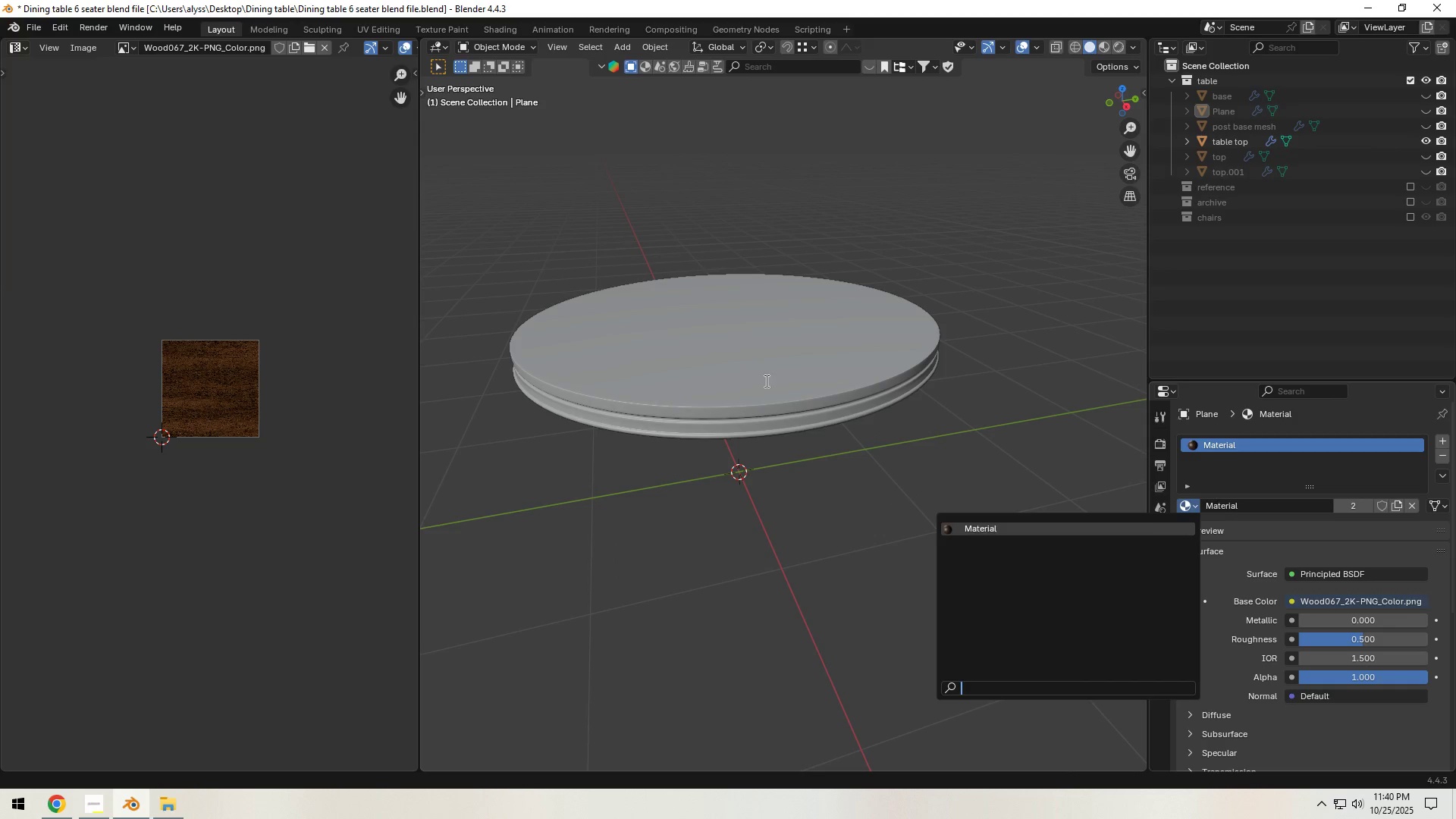 
double_click([764, 381])
 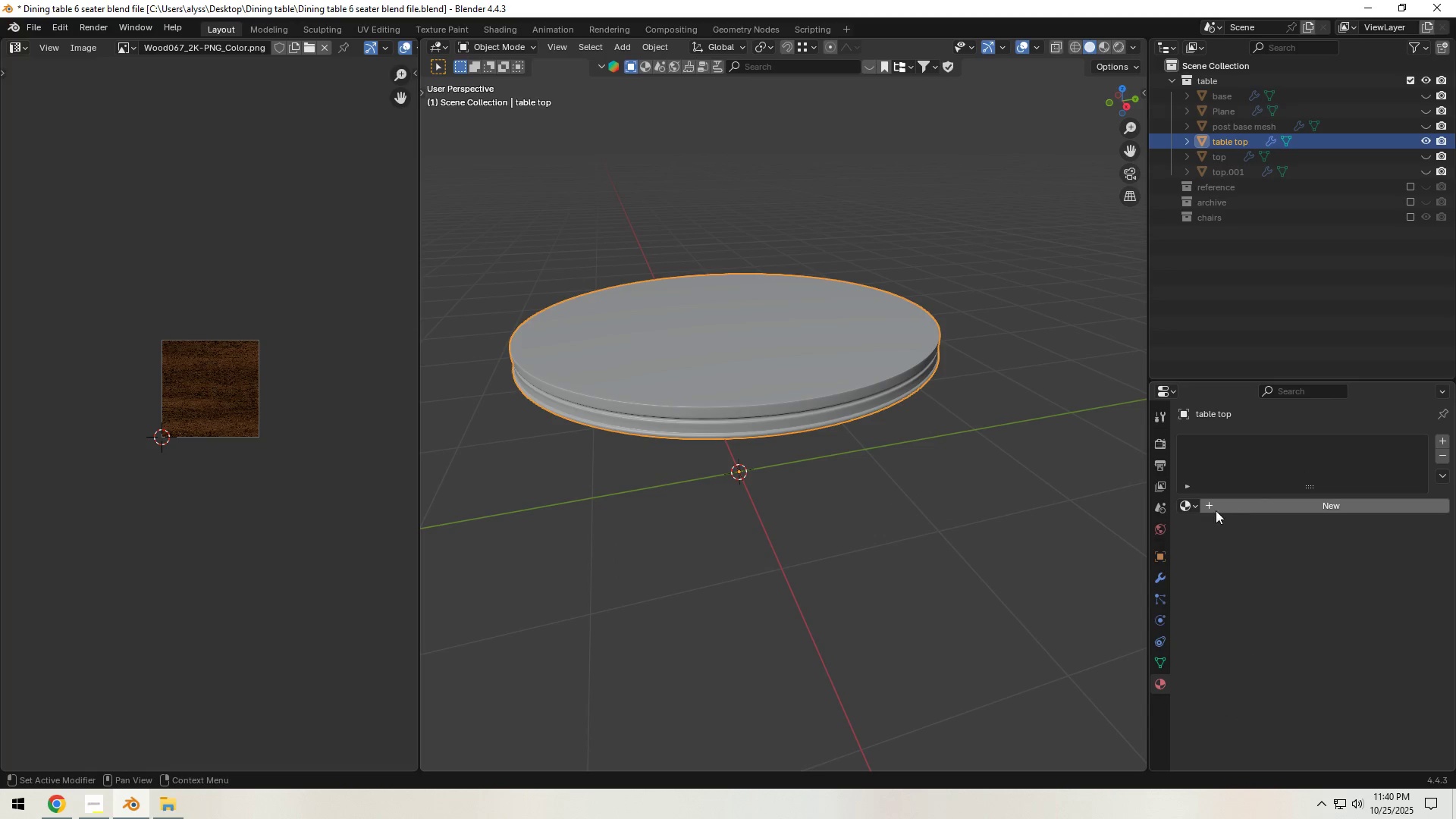 
left_click([1190, 506])
 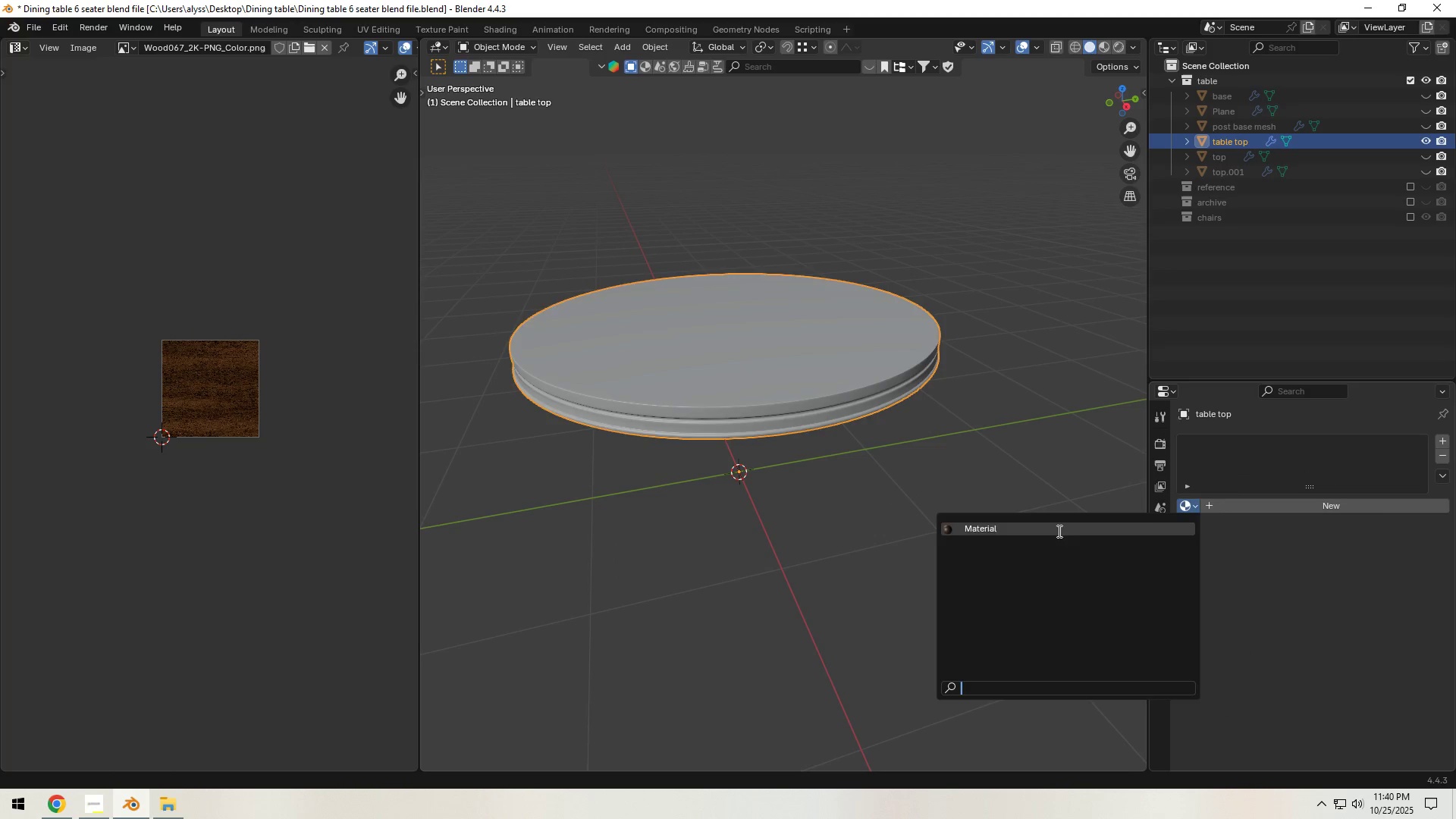 
left_click([1057, 532])
 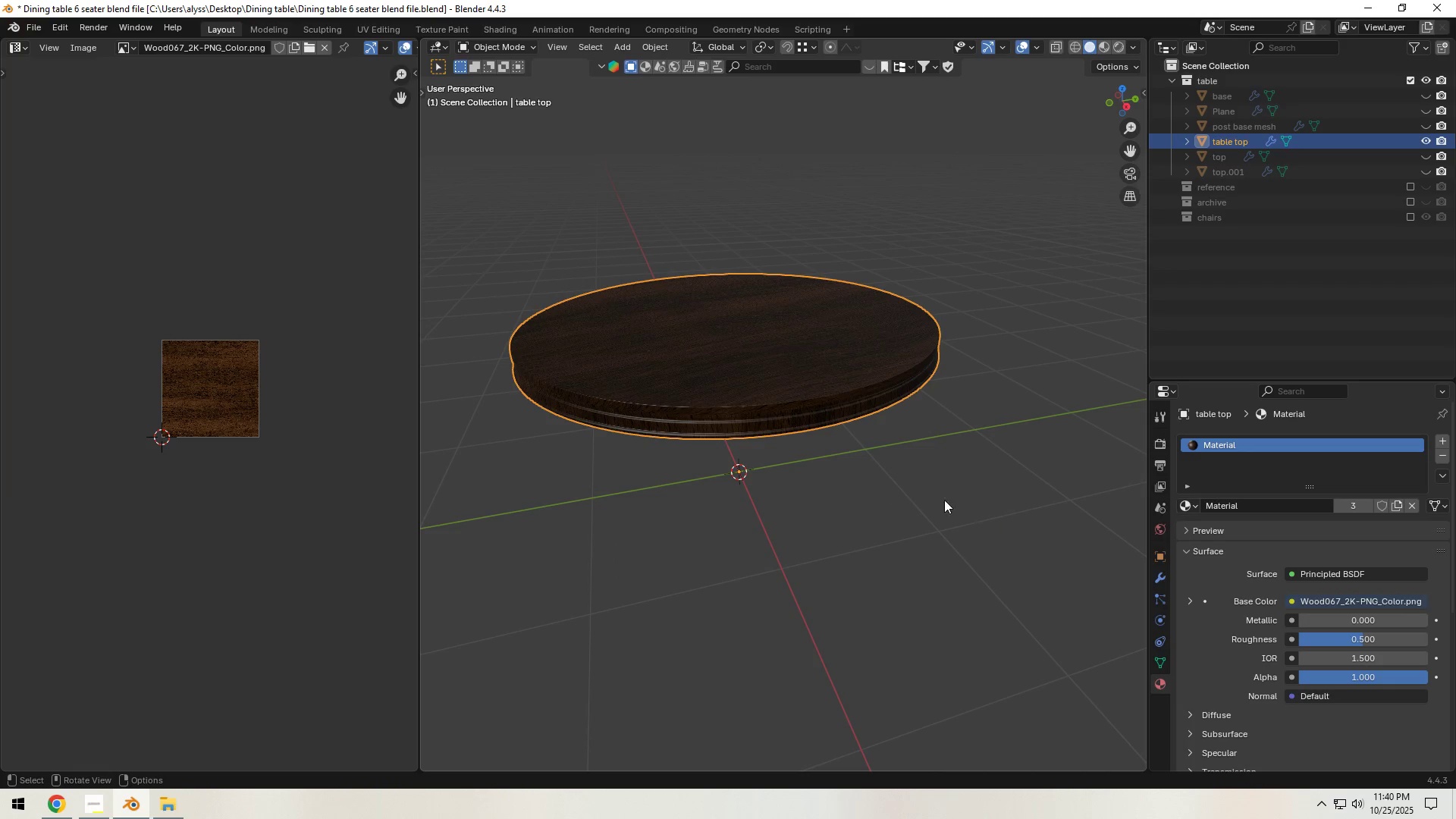 
left_click([930, 494])
 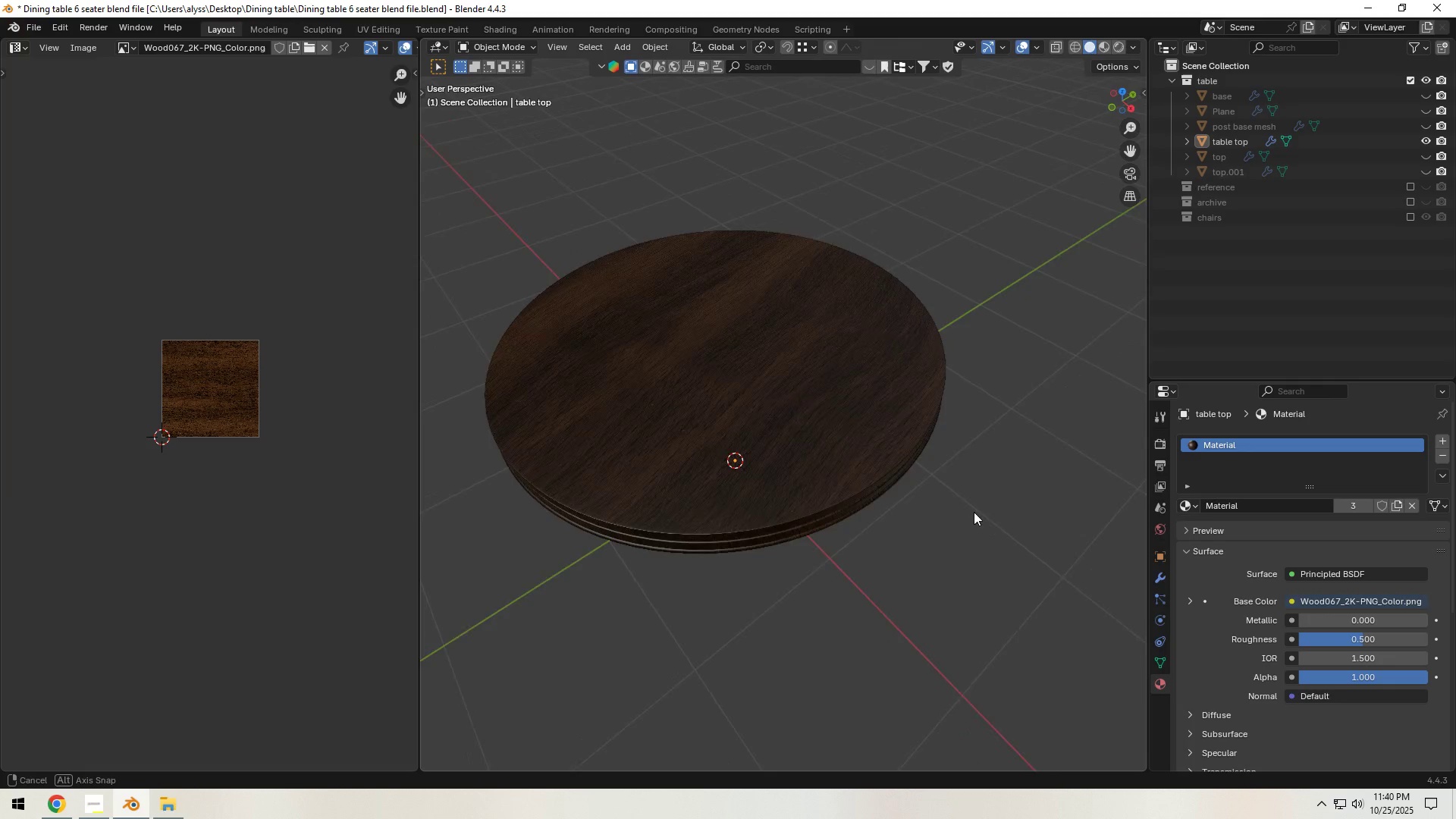 
left_click([833, 459])
 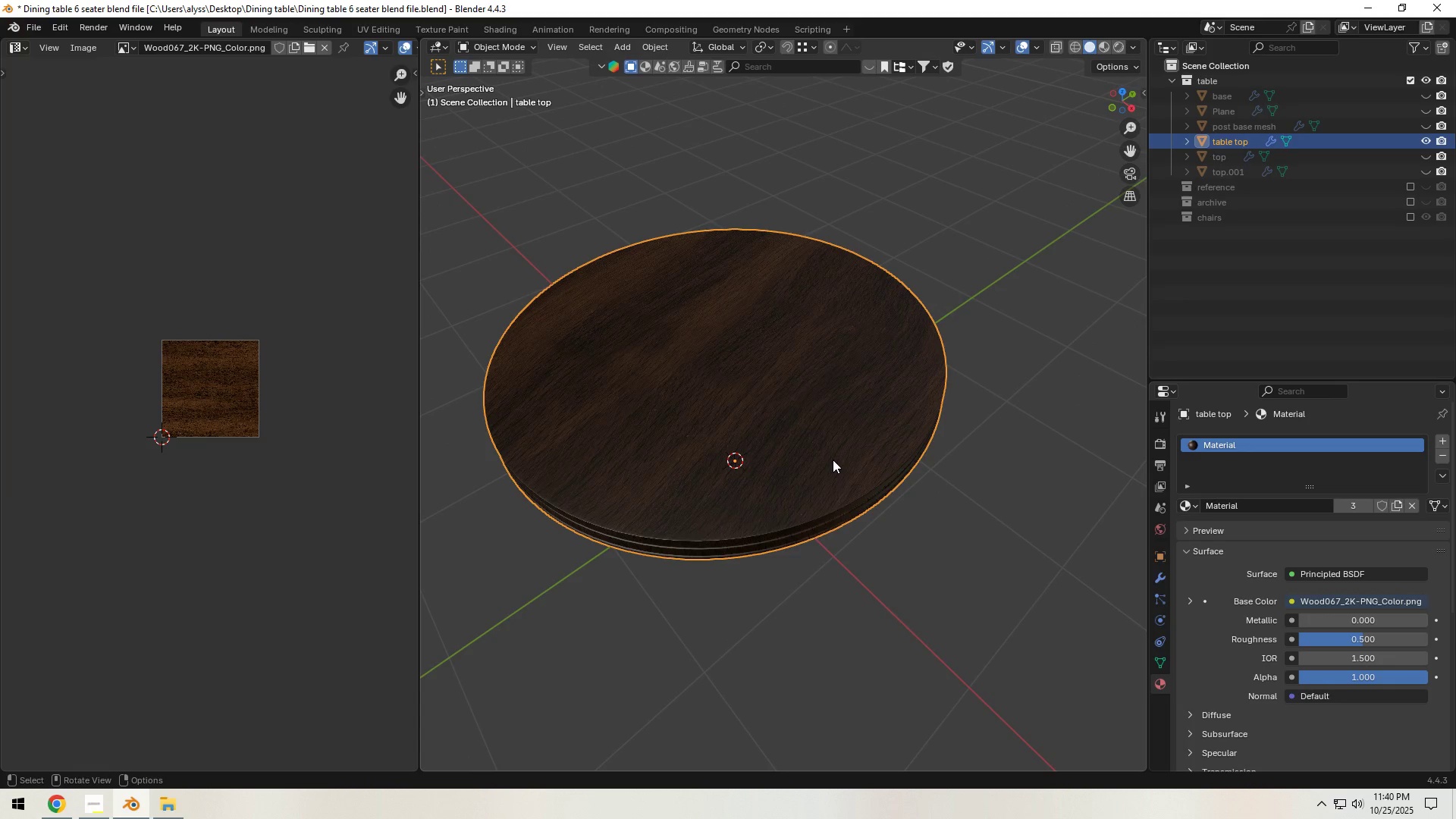 
key(Tab)
type(as)
 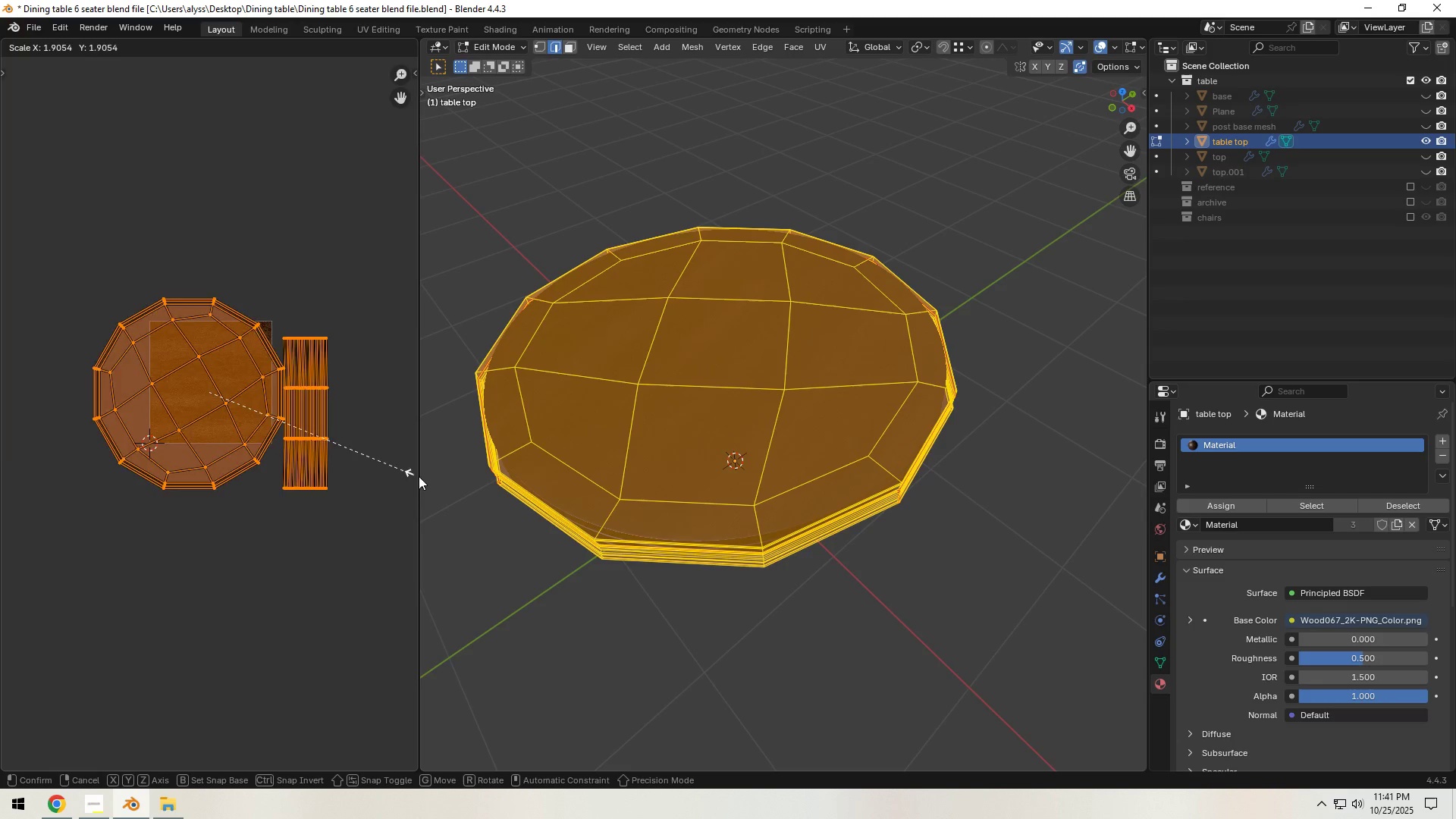 
scroll: coordinate [311, 451], scroll_direction: up, amount: 1.0
 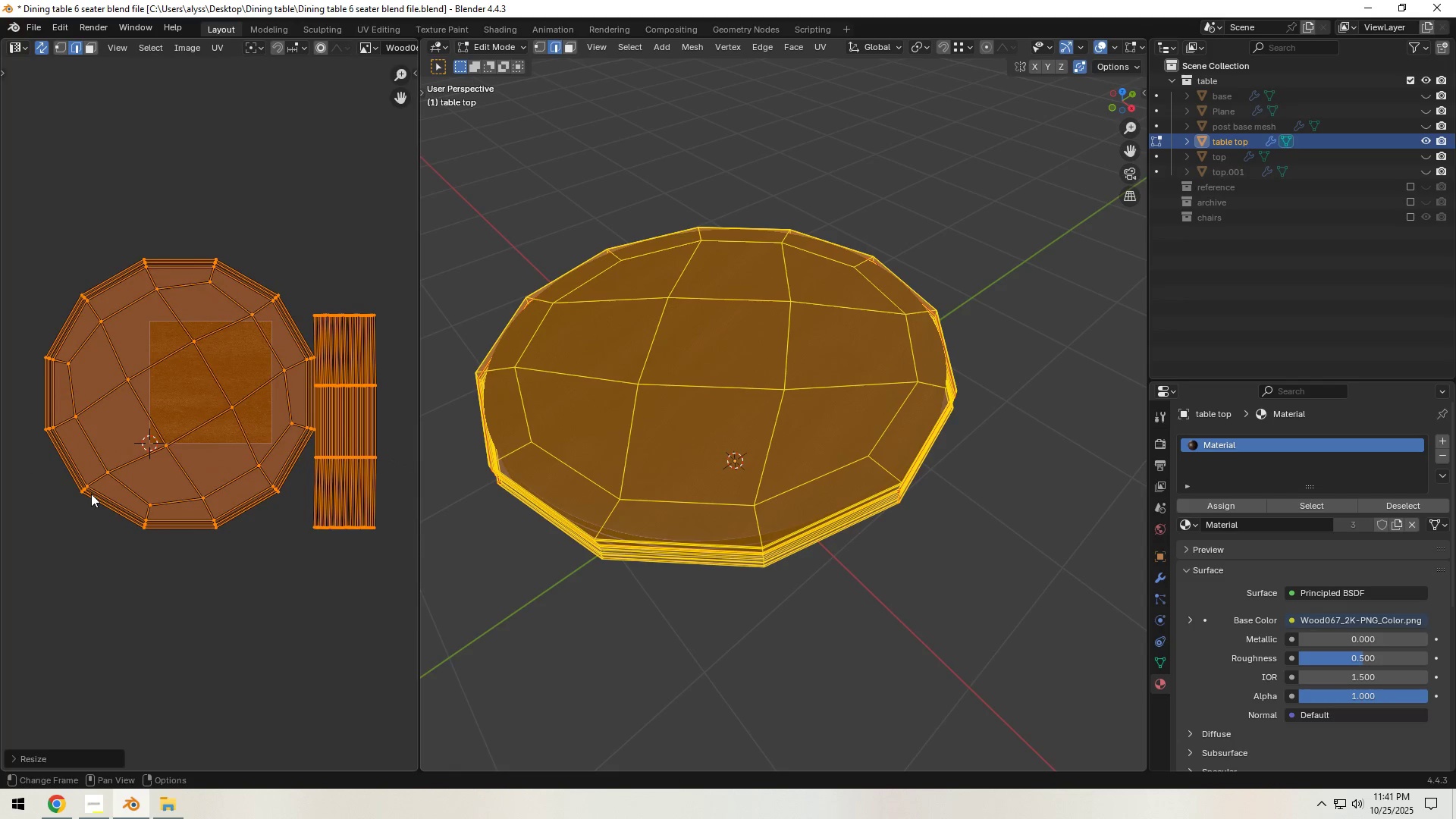 
left_click([509, 624])
 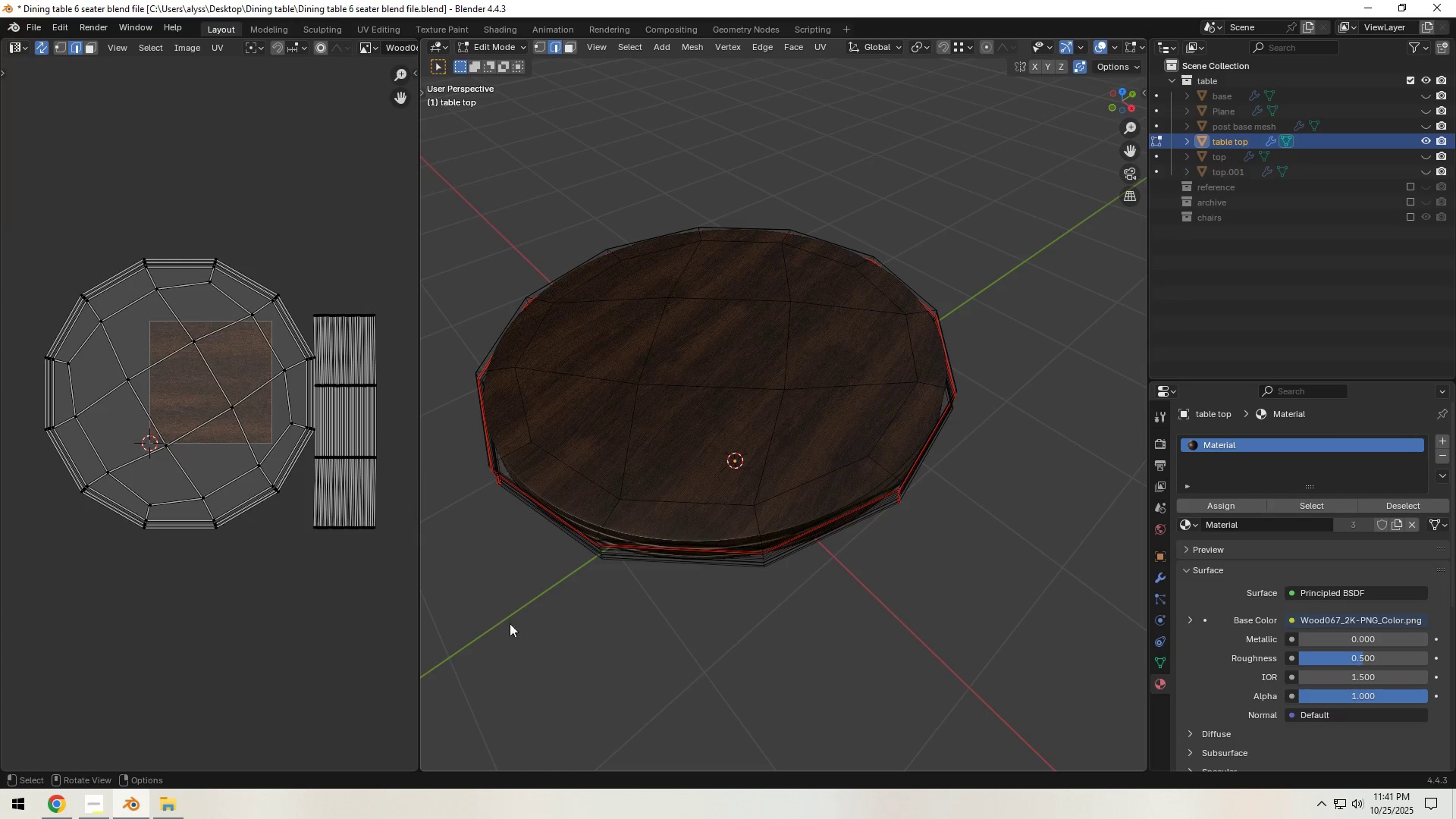 
key(Tab)
 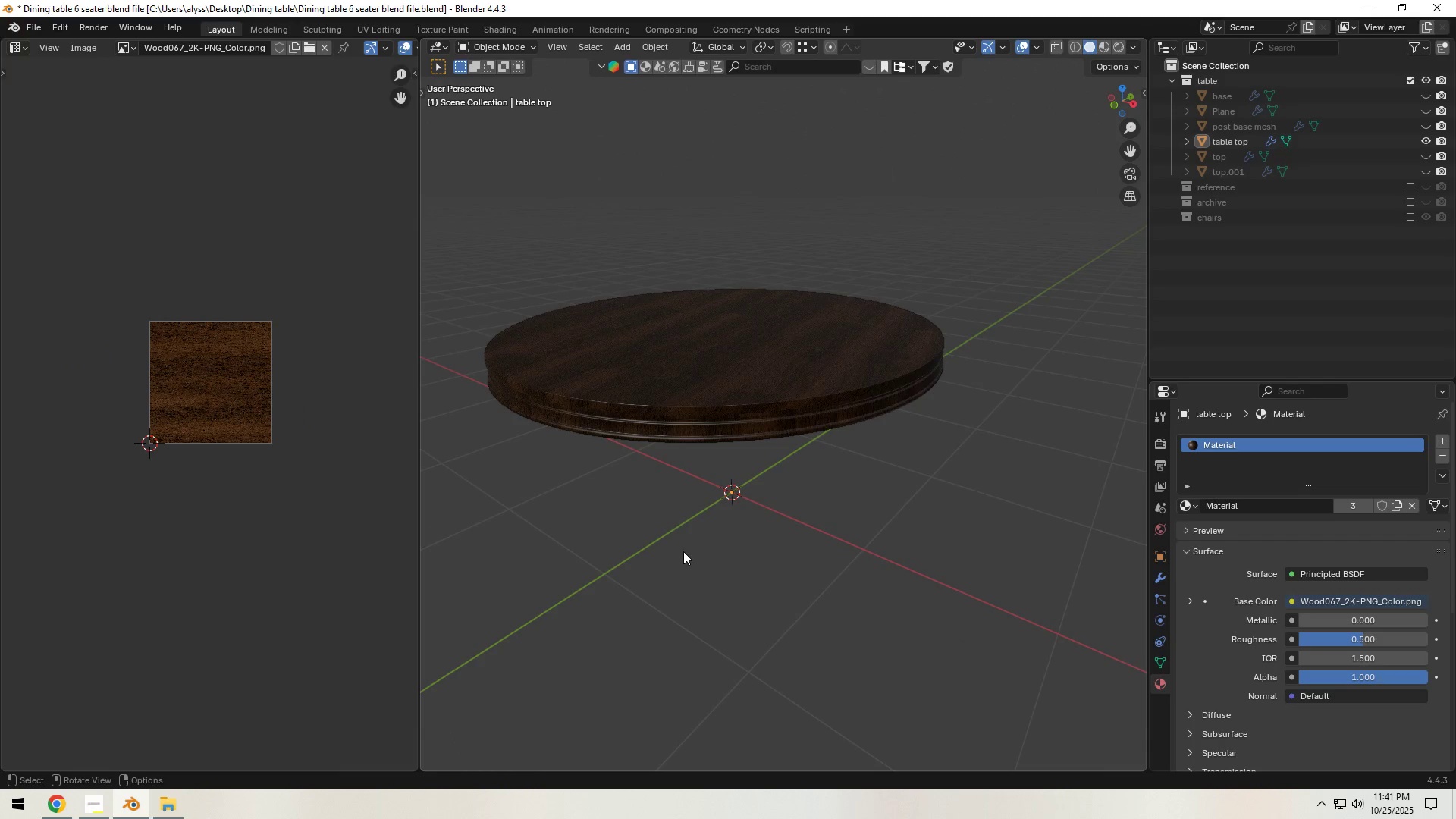 
key(Control+S)
 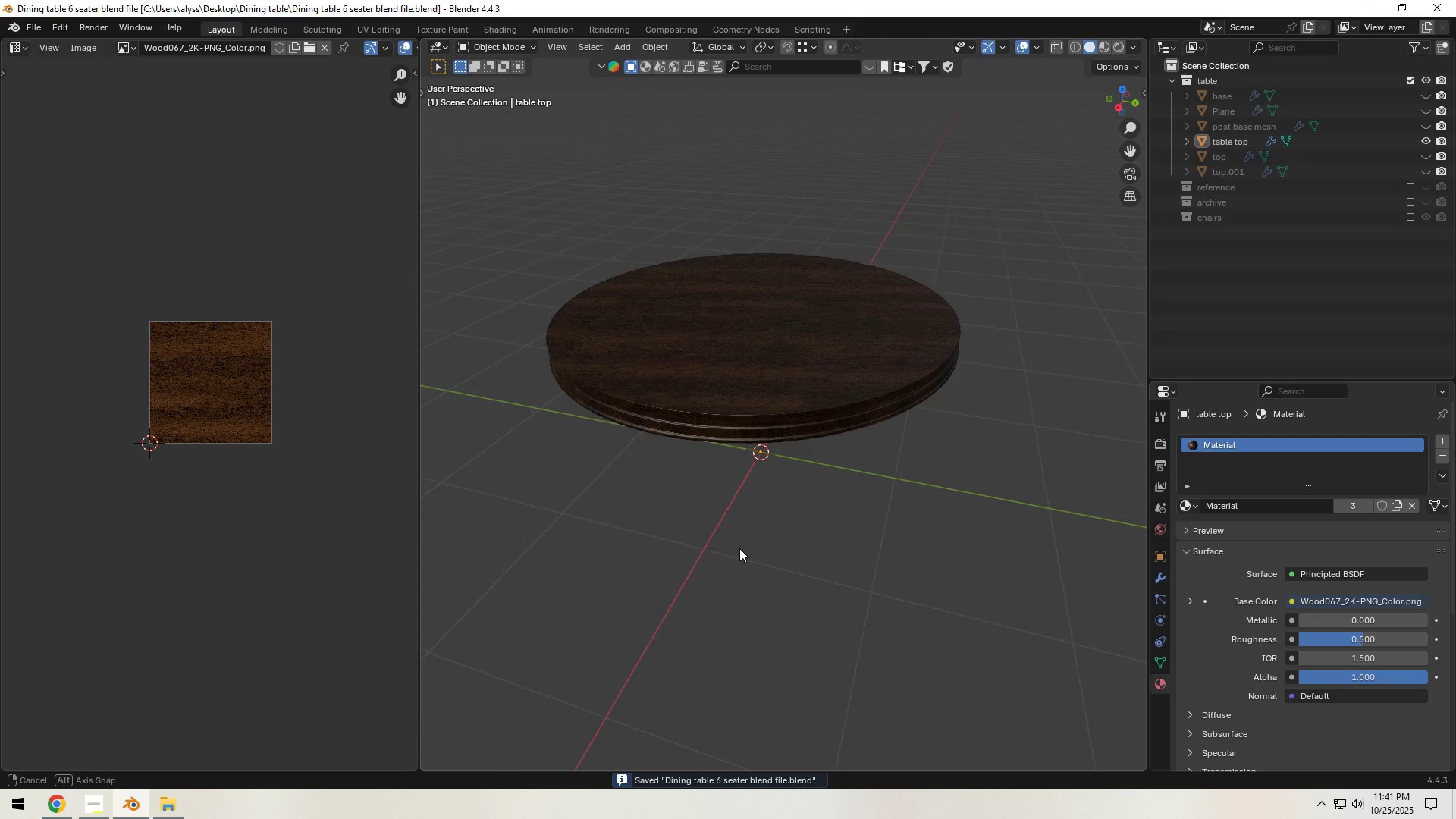 
scroll: coordinate [758, 491], scroll_direction: up, amount: 2.0
 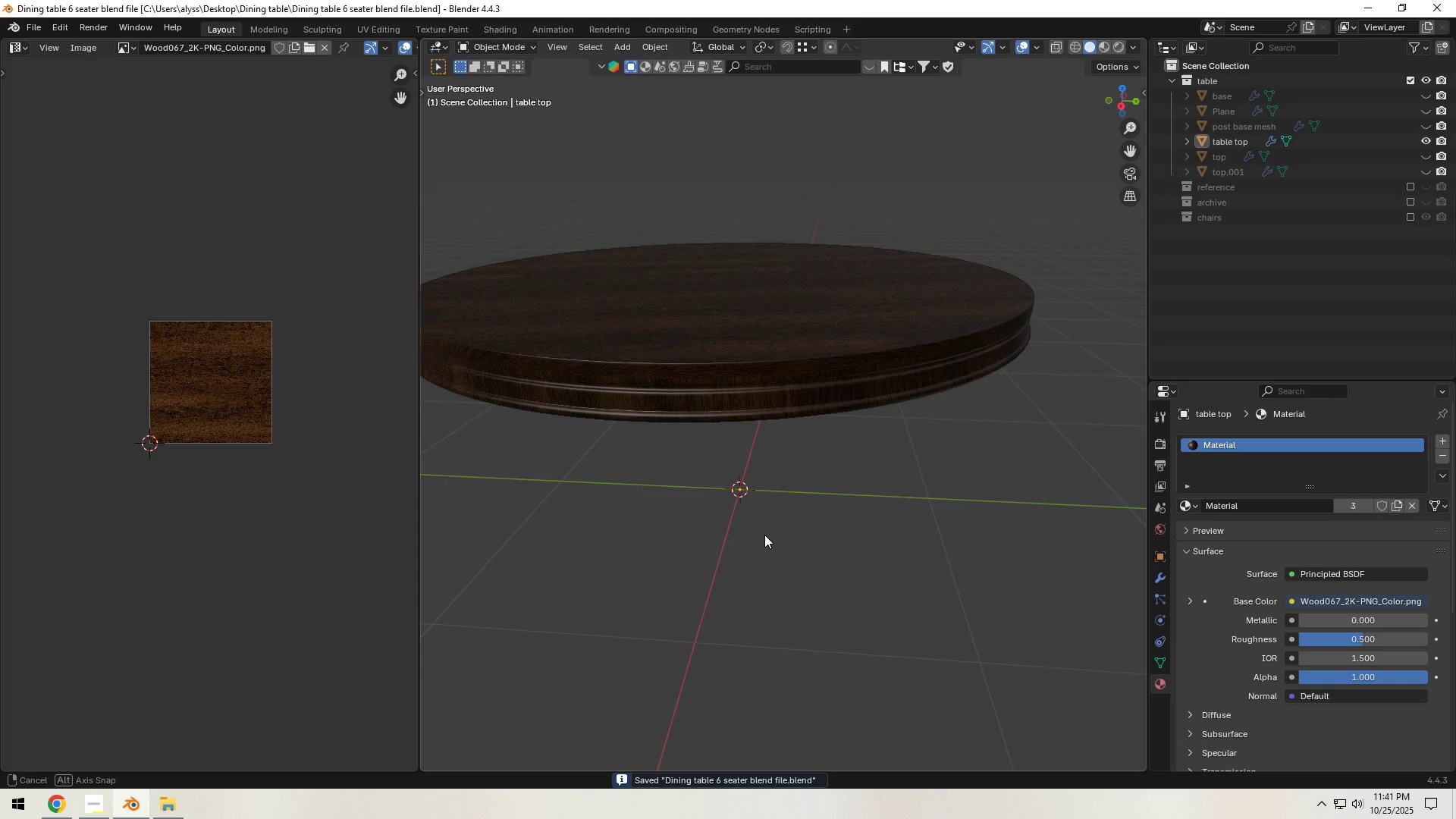 
key(Control+S)
 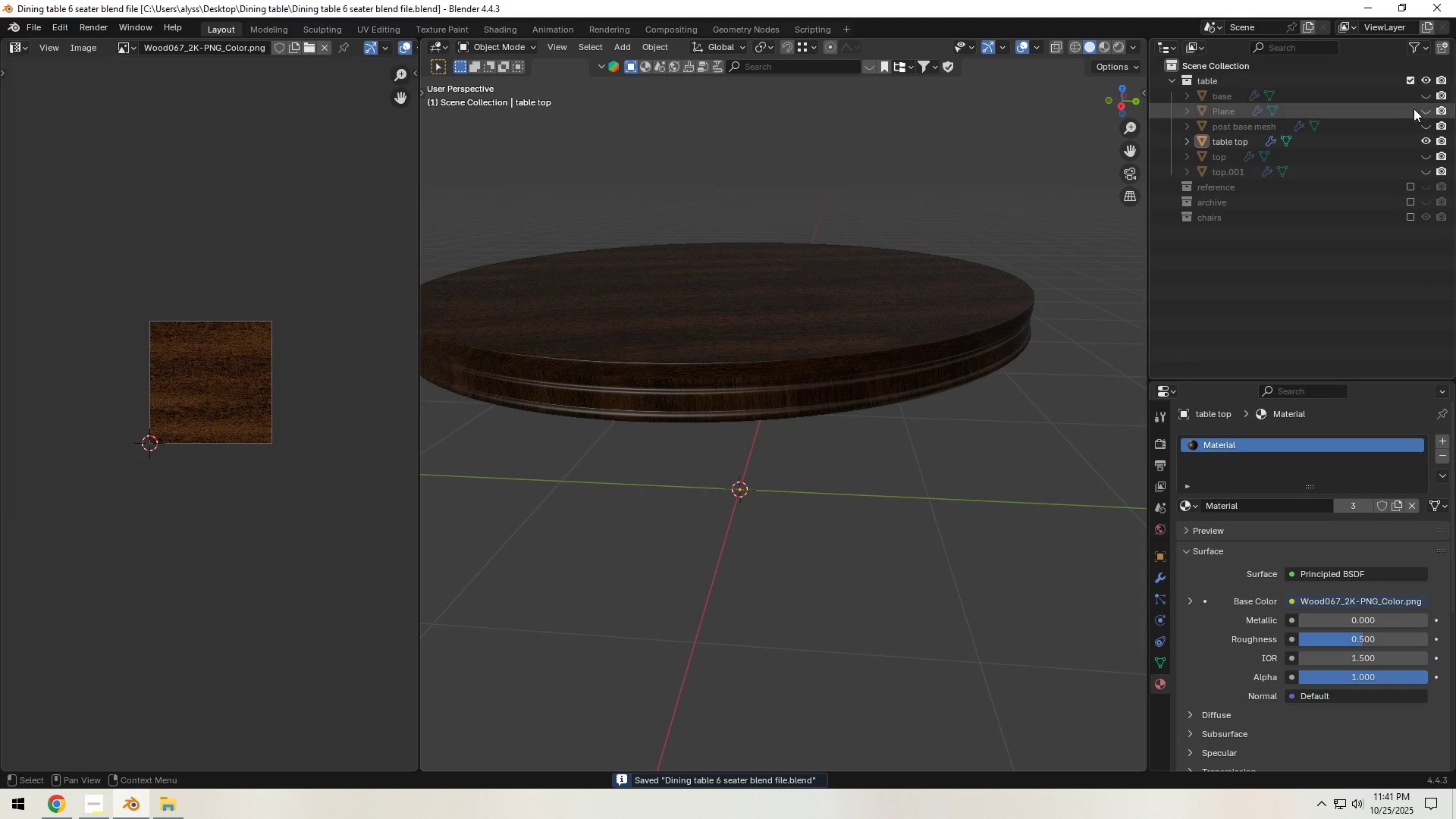 
left_click([1429, 109])
 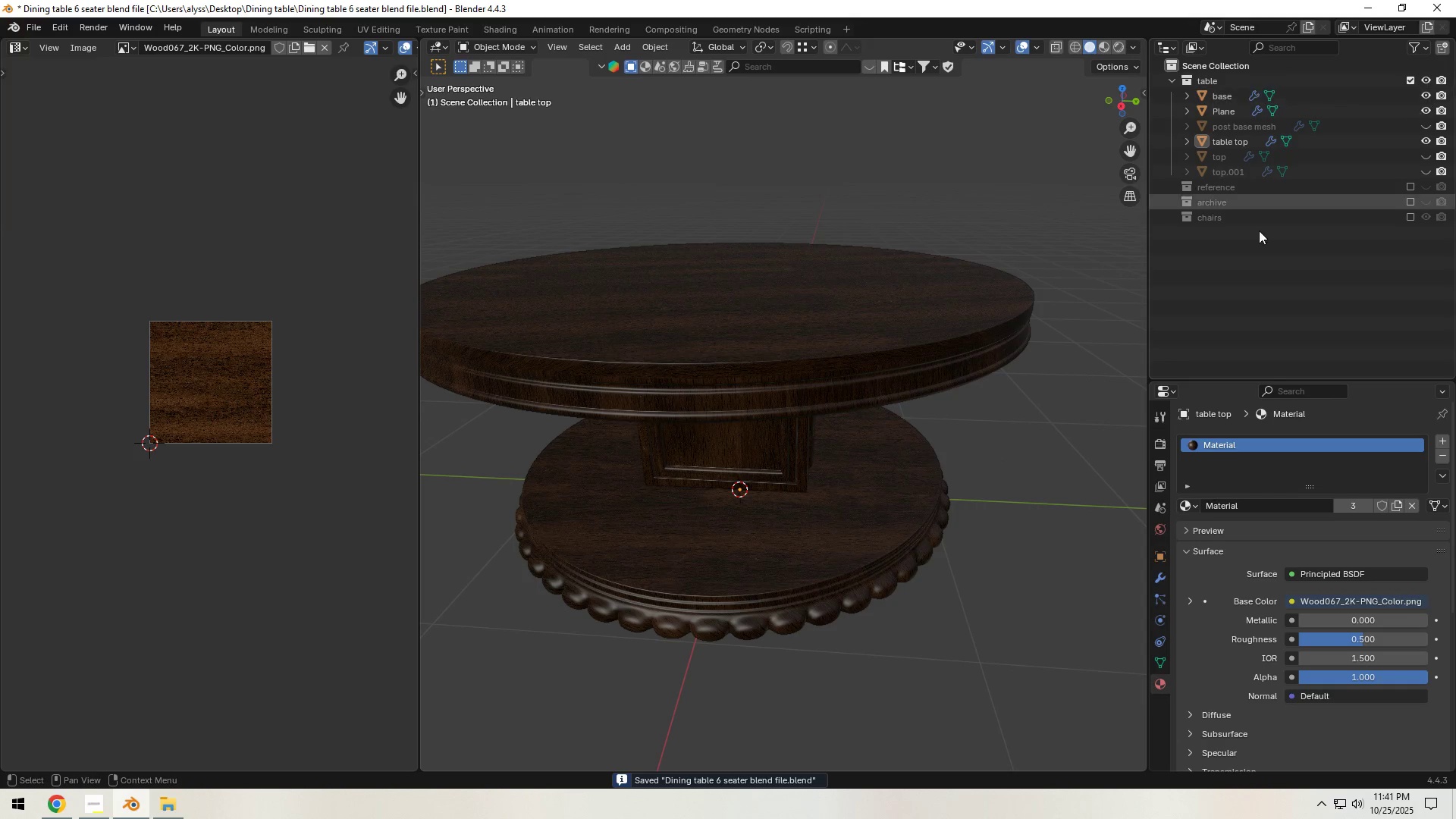 
left_click([1015, 541])
 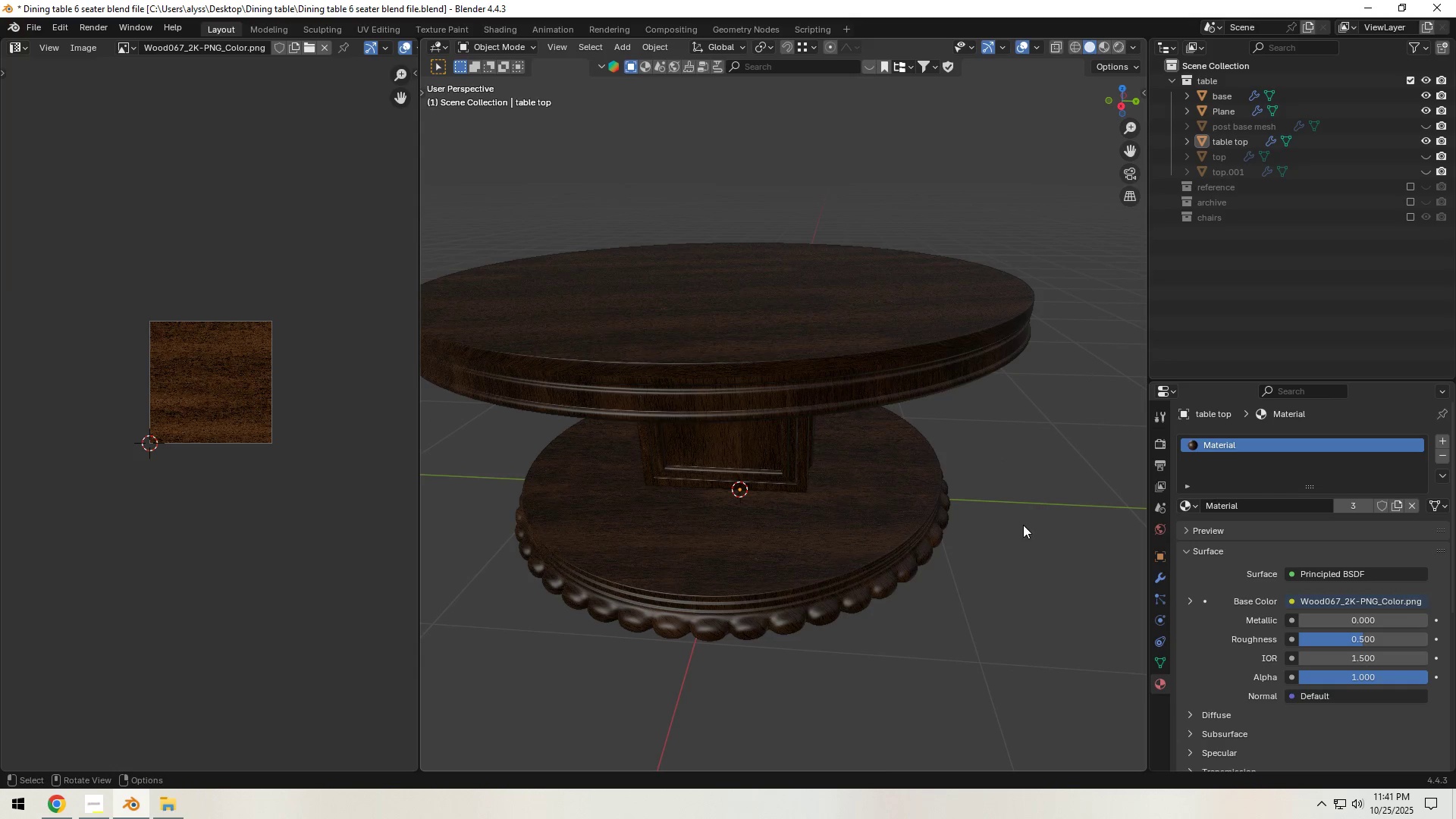 
scroll: coordinate [1023, 524], scroll_direction: down, amount: 1.0
 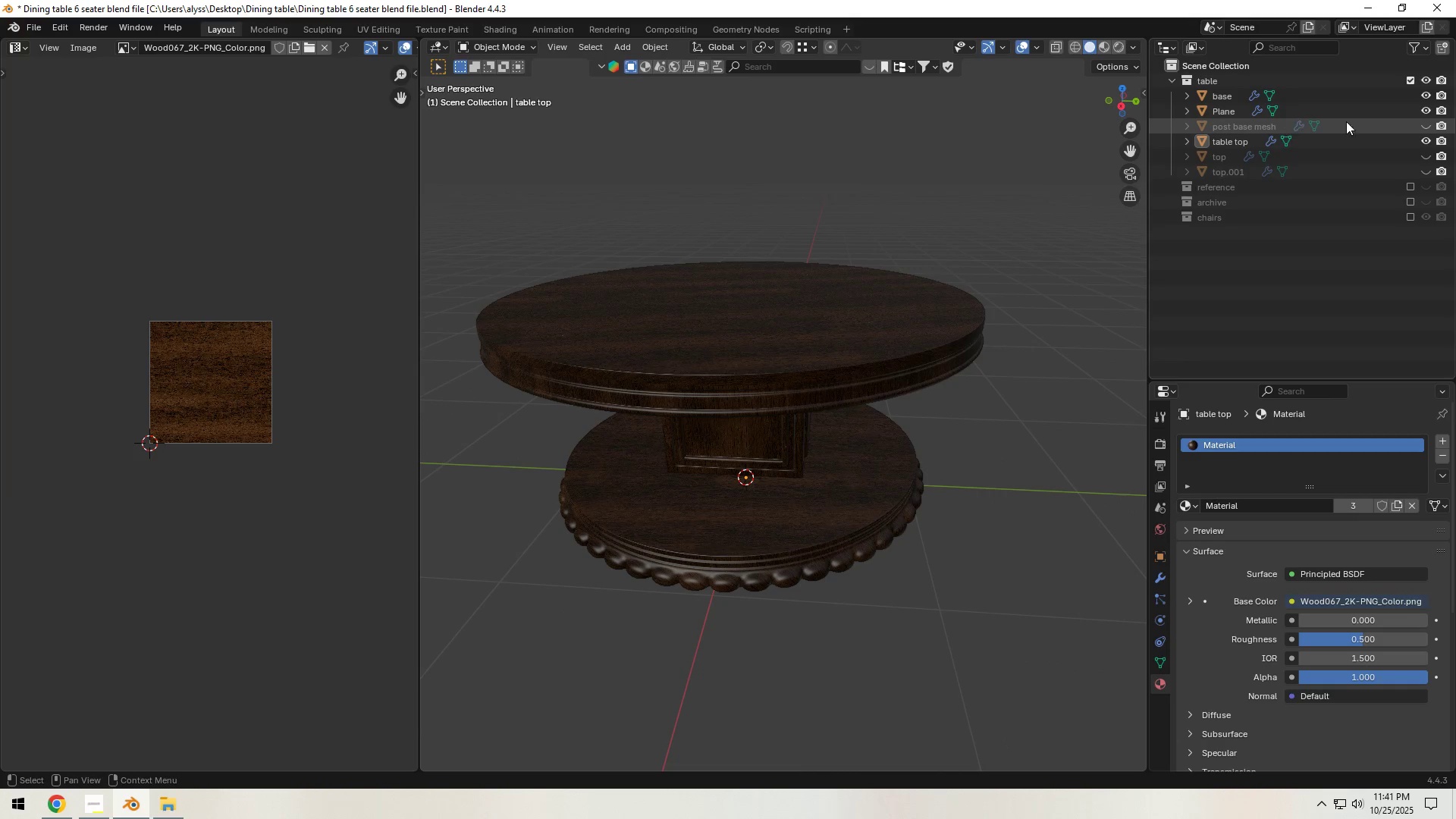 
left_click([1428, 124])
 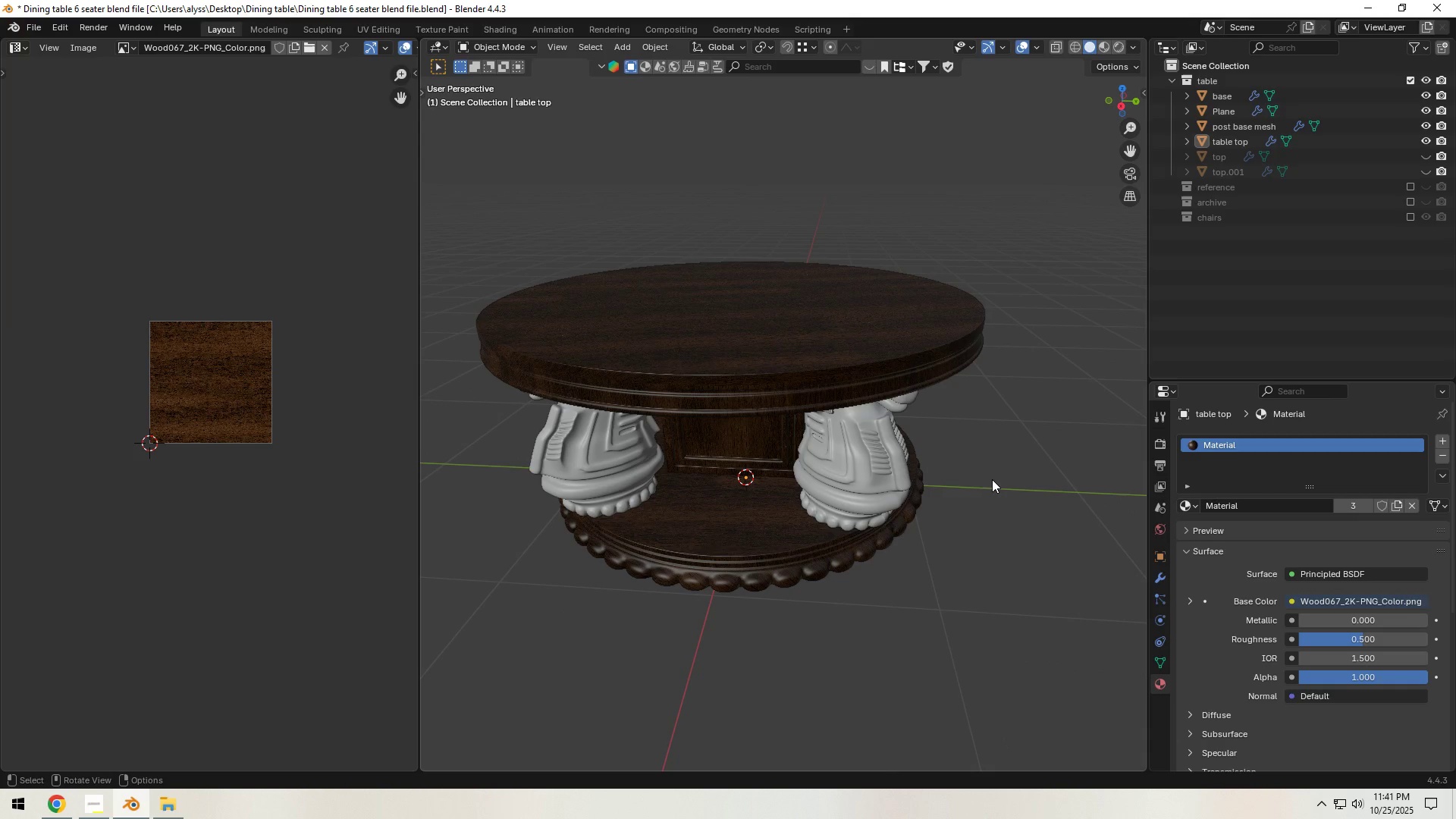 
left_click([991, 479])
 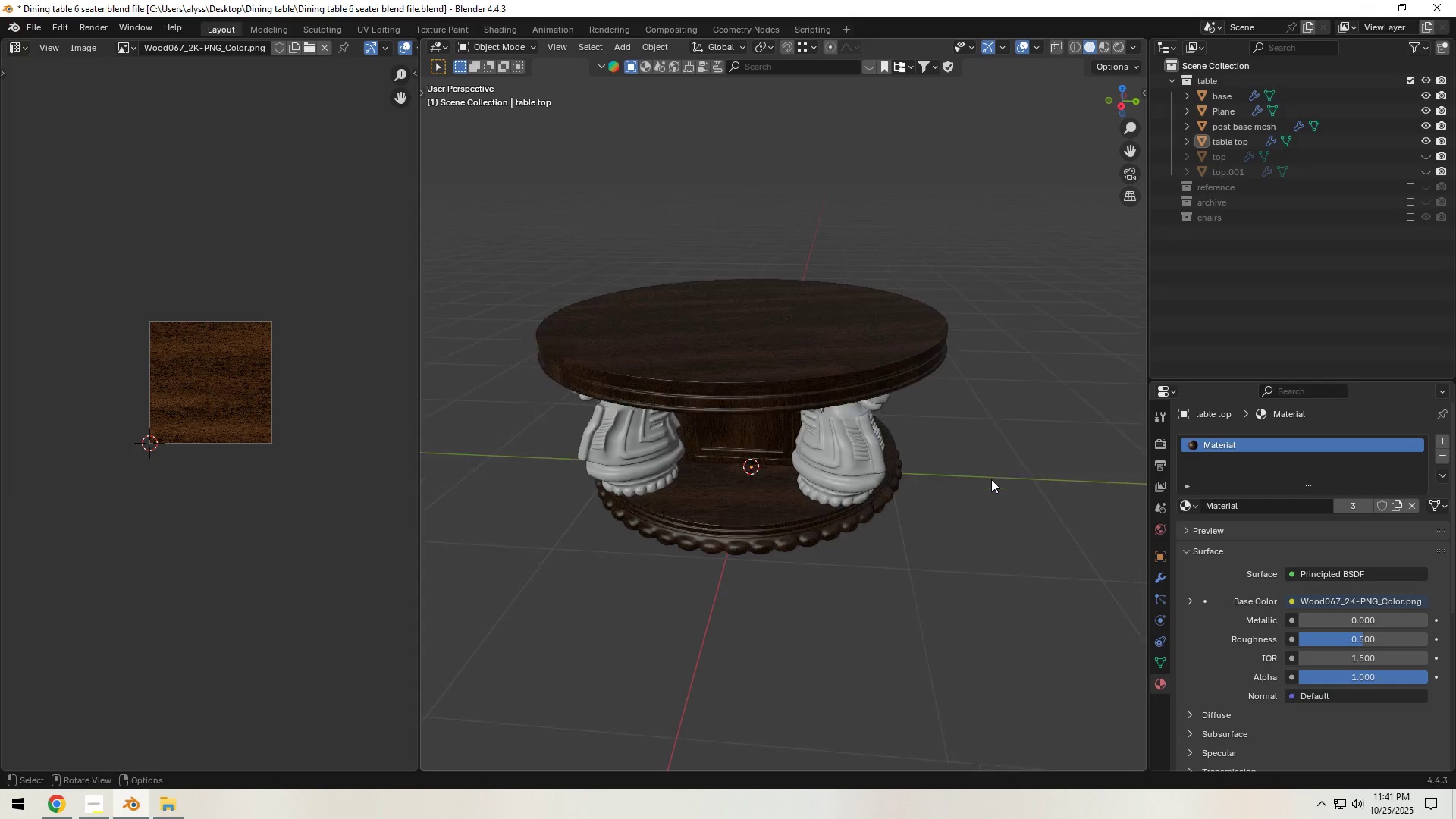 
scroll: coordinate [991, 479], scroll_direction: down, amount: 2.0
 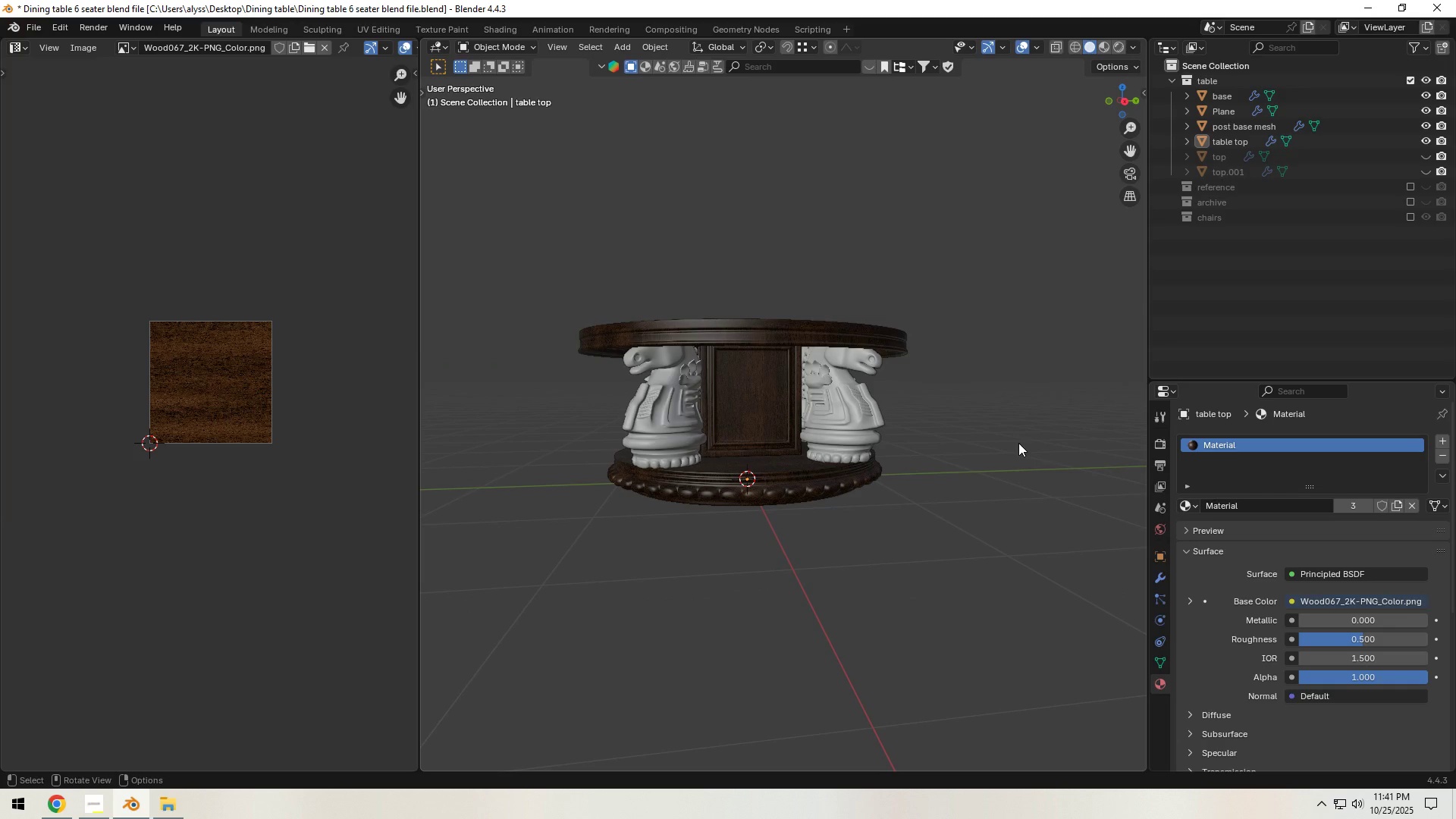 
wait(13.08)
 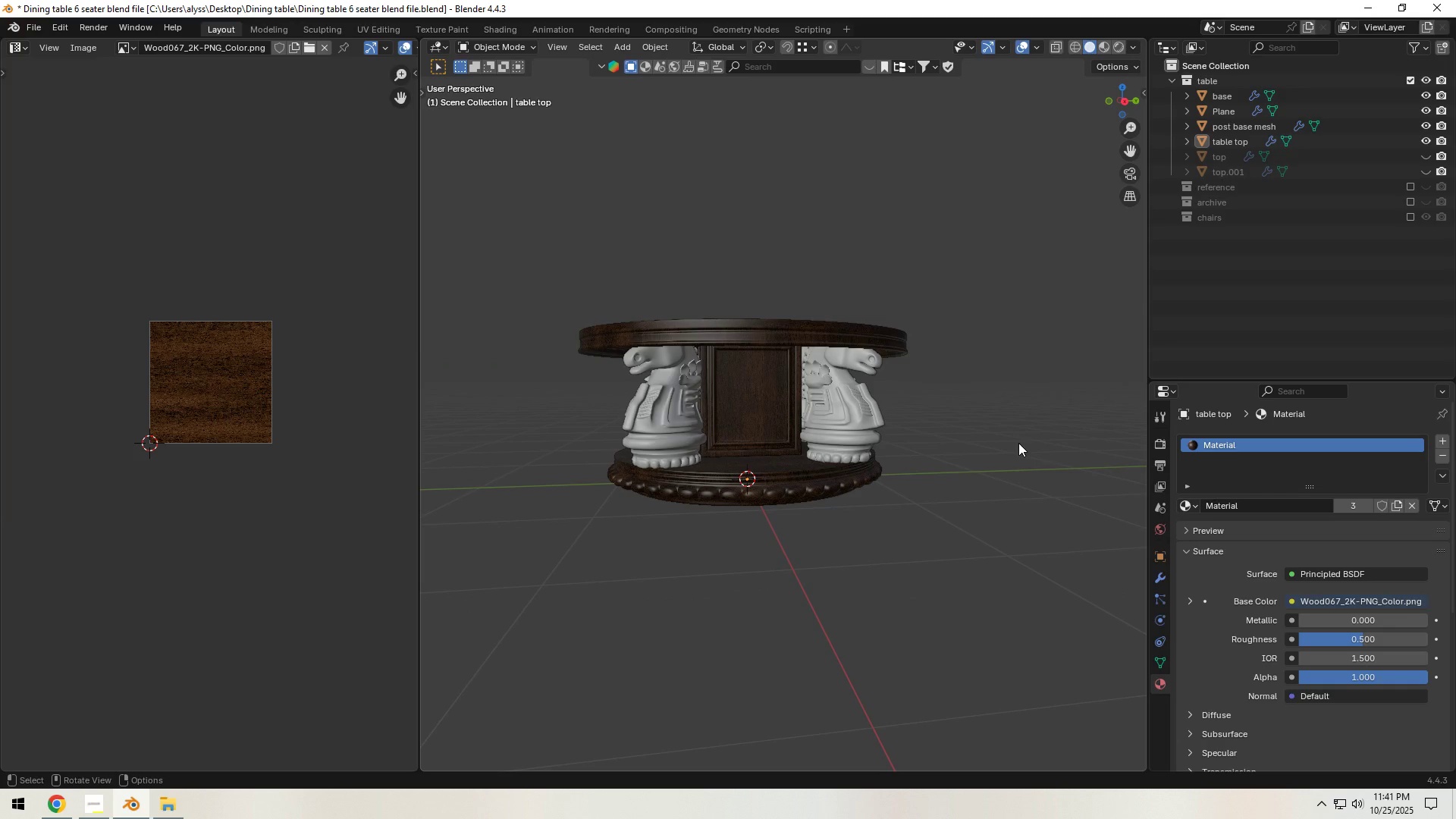 
left_click([827, 389])
 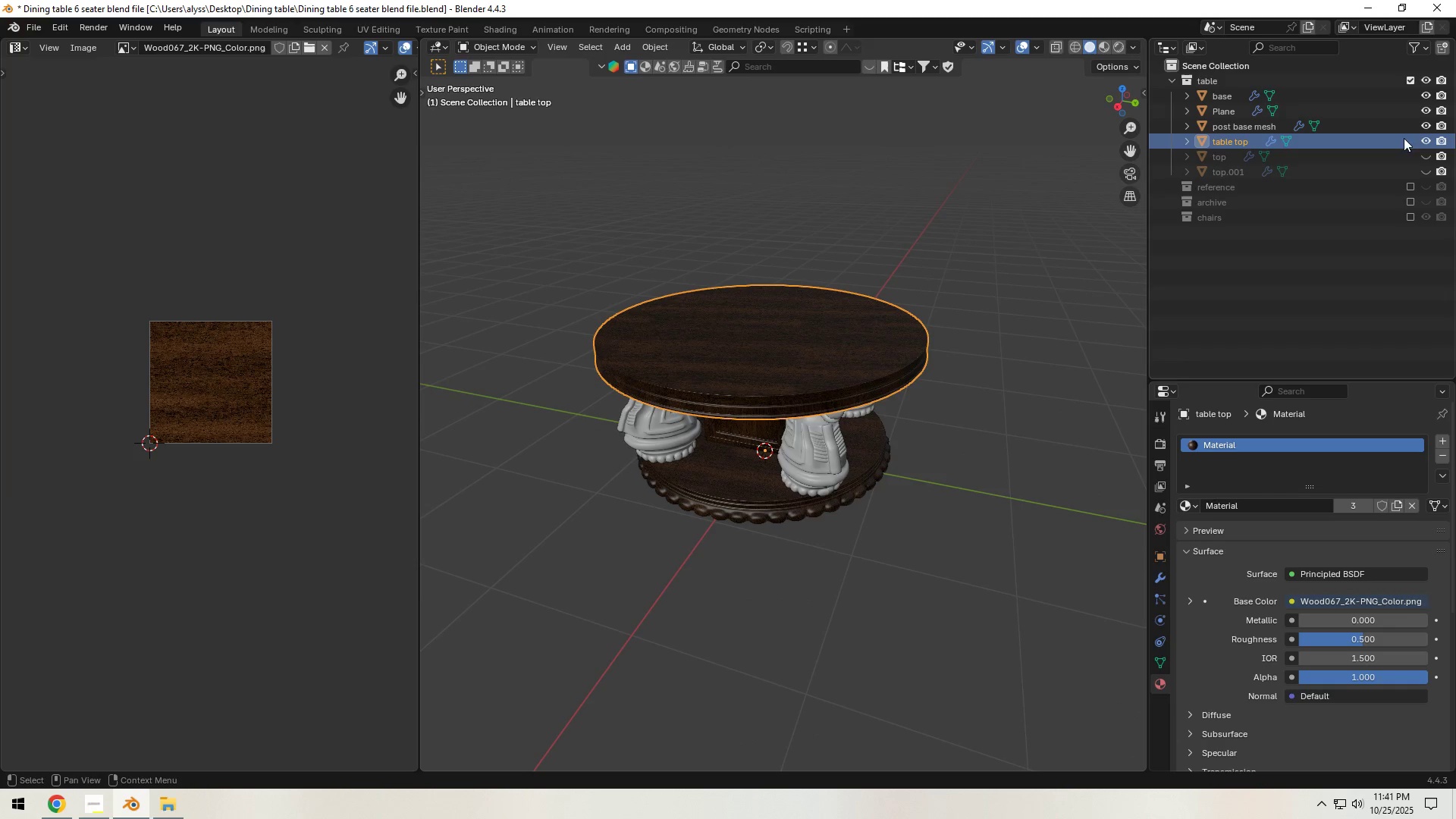 
left_click([1425, 141])
 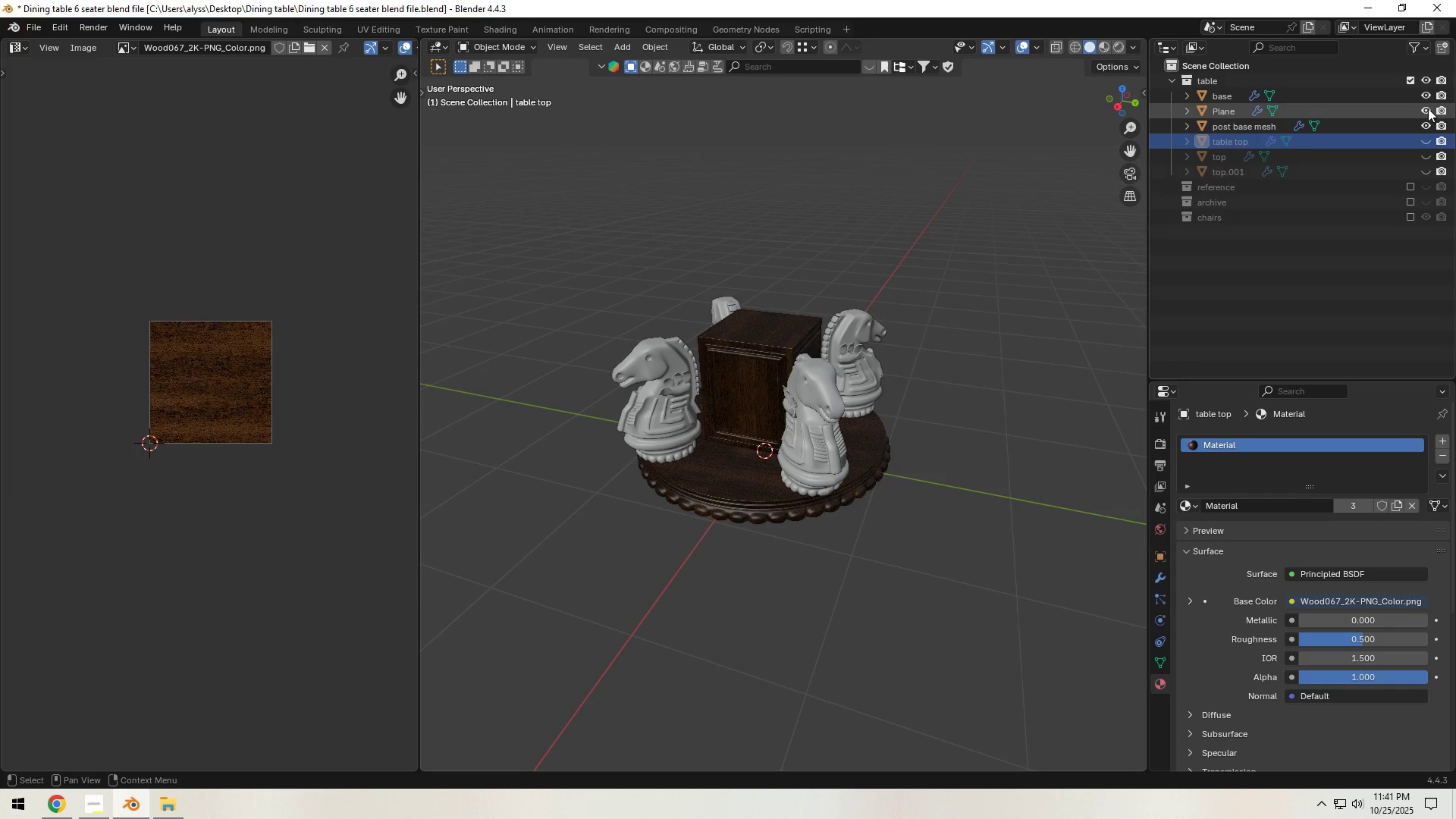 
left_click([1428, 108])
 